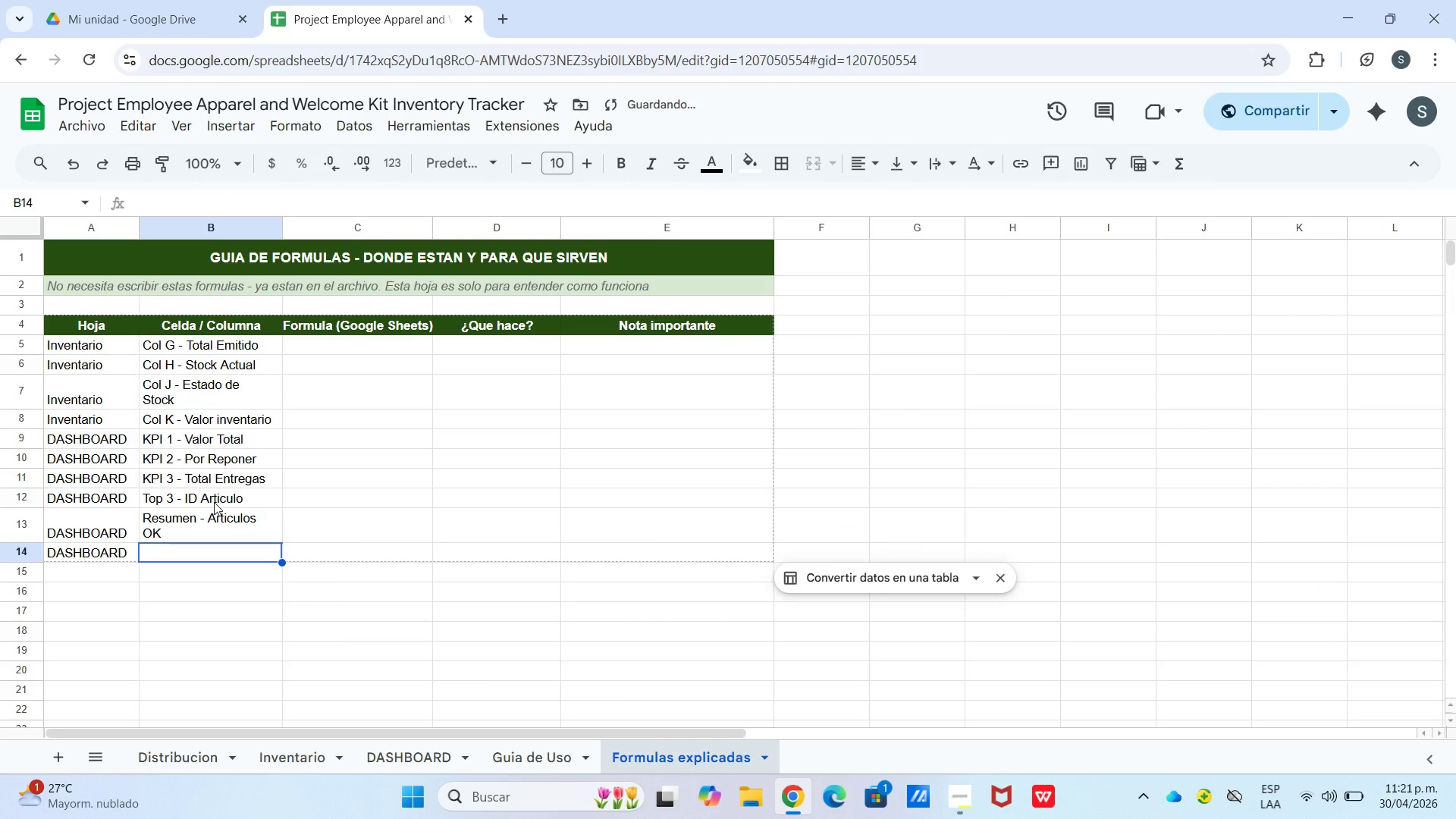 
type(Resumen - Valor)
 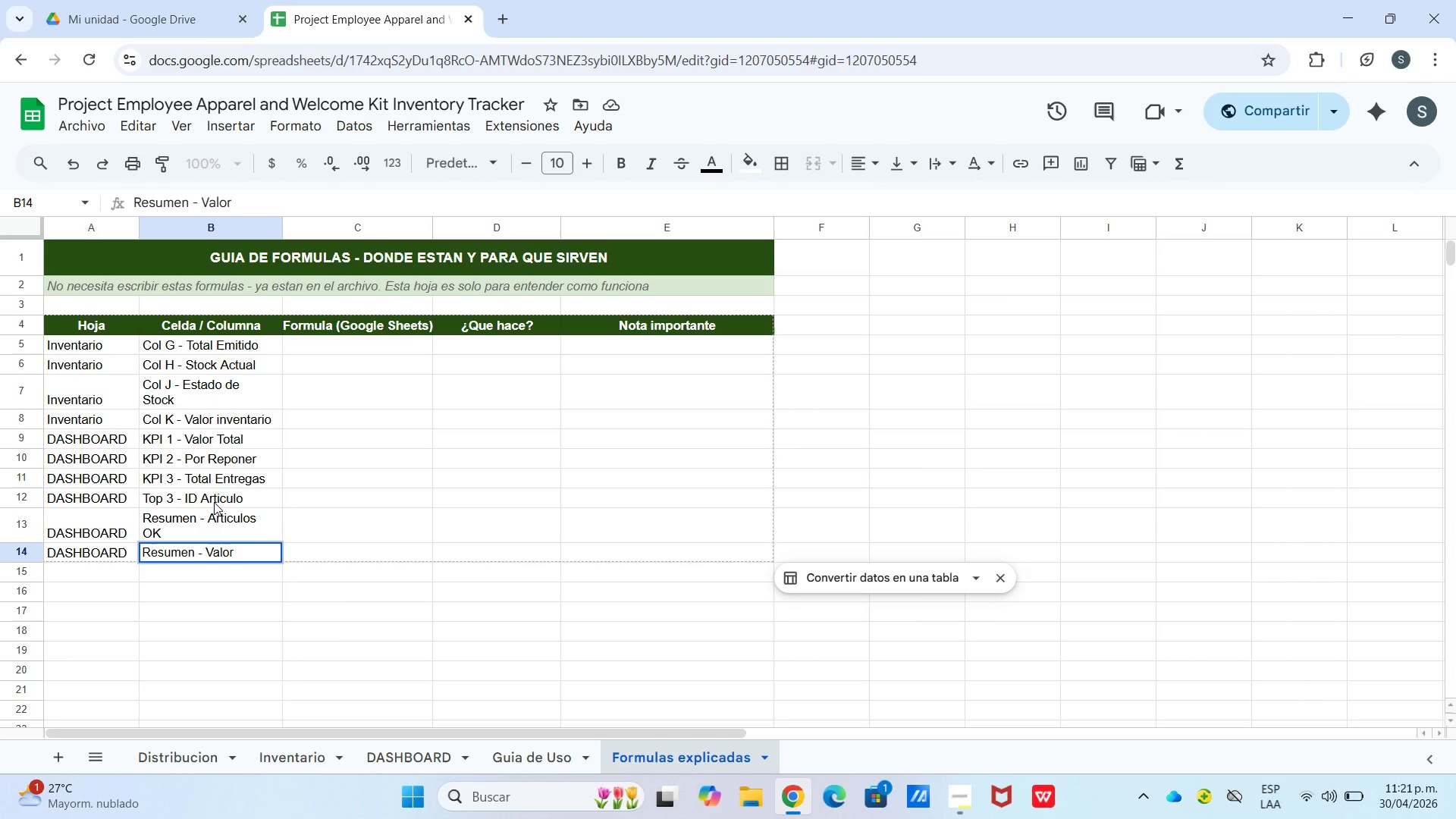 
key(Control+Enter)
 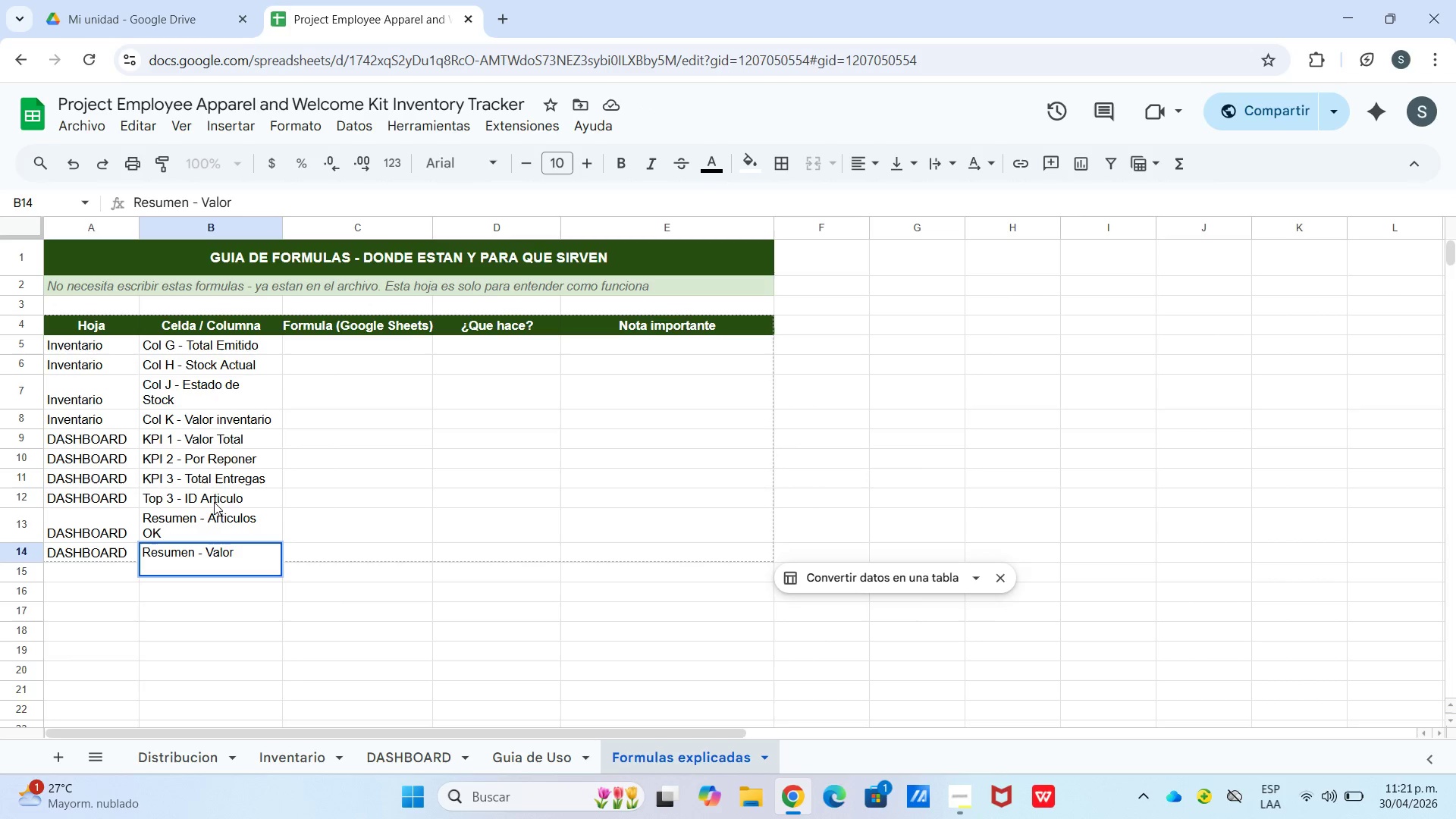 
type(Categoria)
 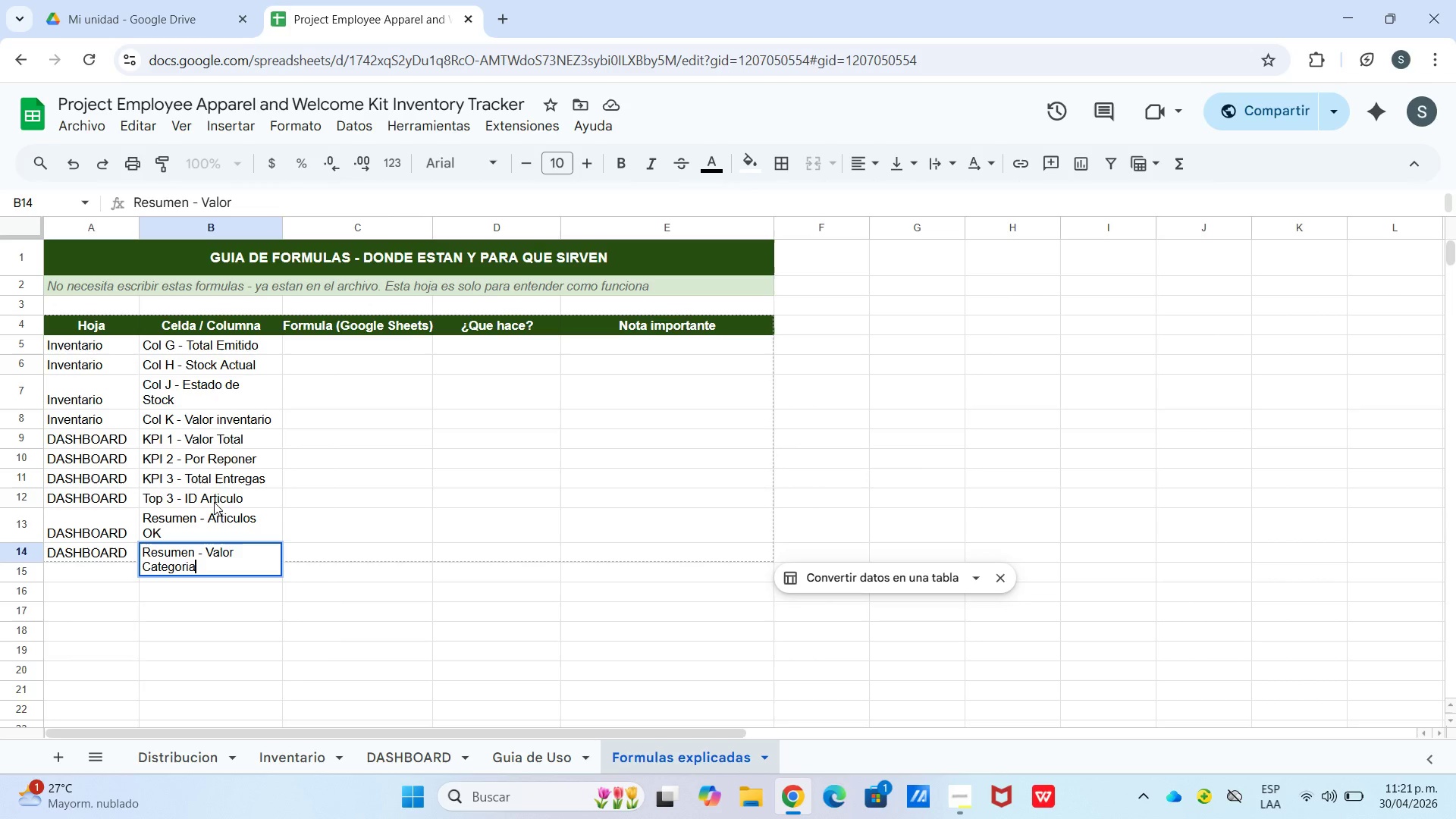 
wait(5.45)
 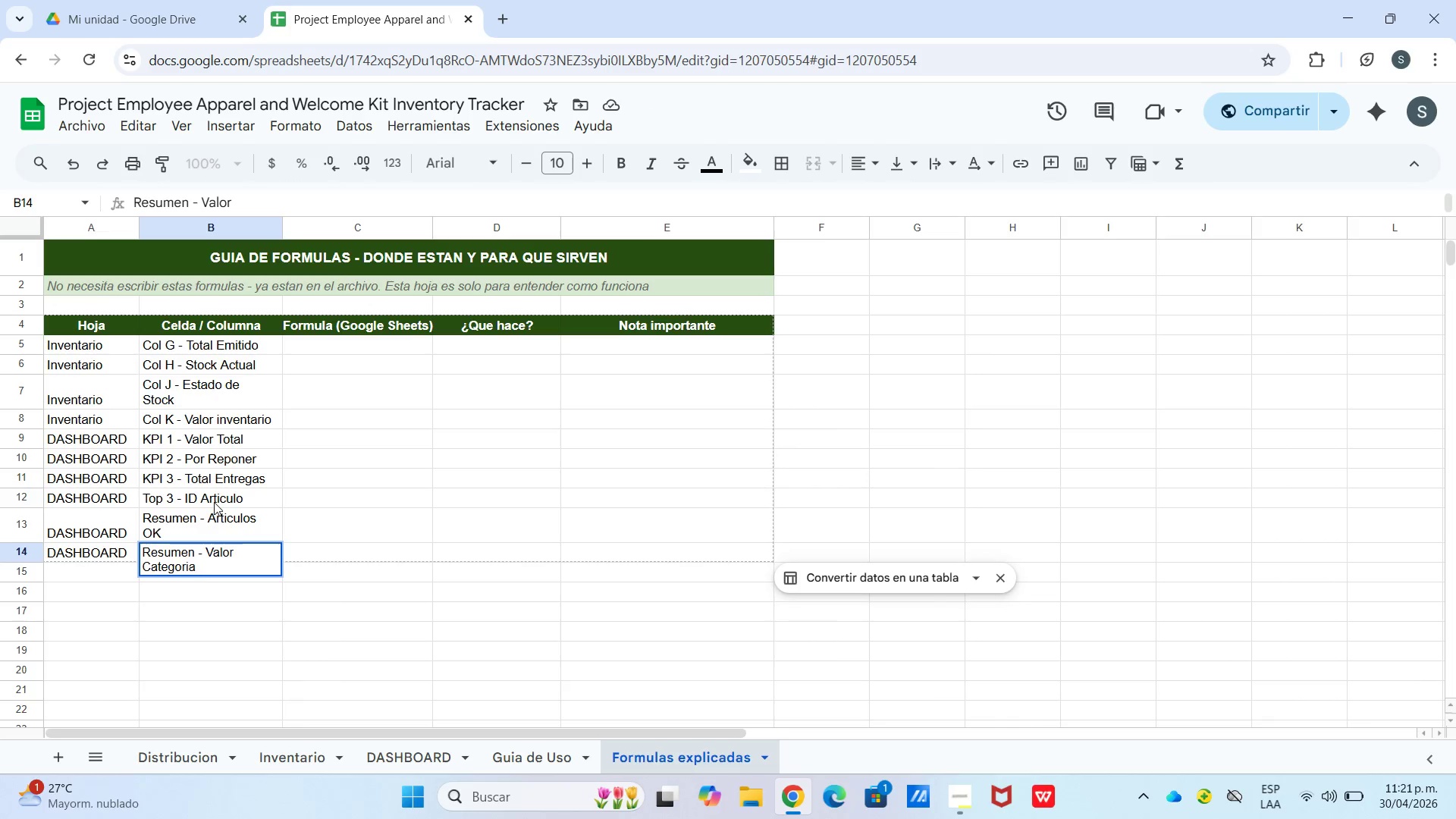 
left_click([304, 598])
 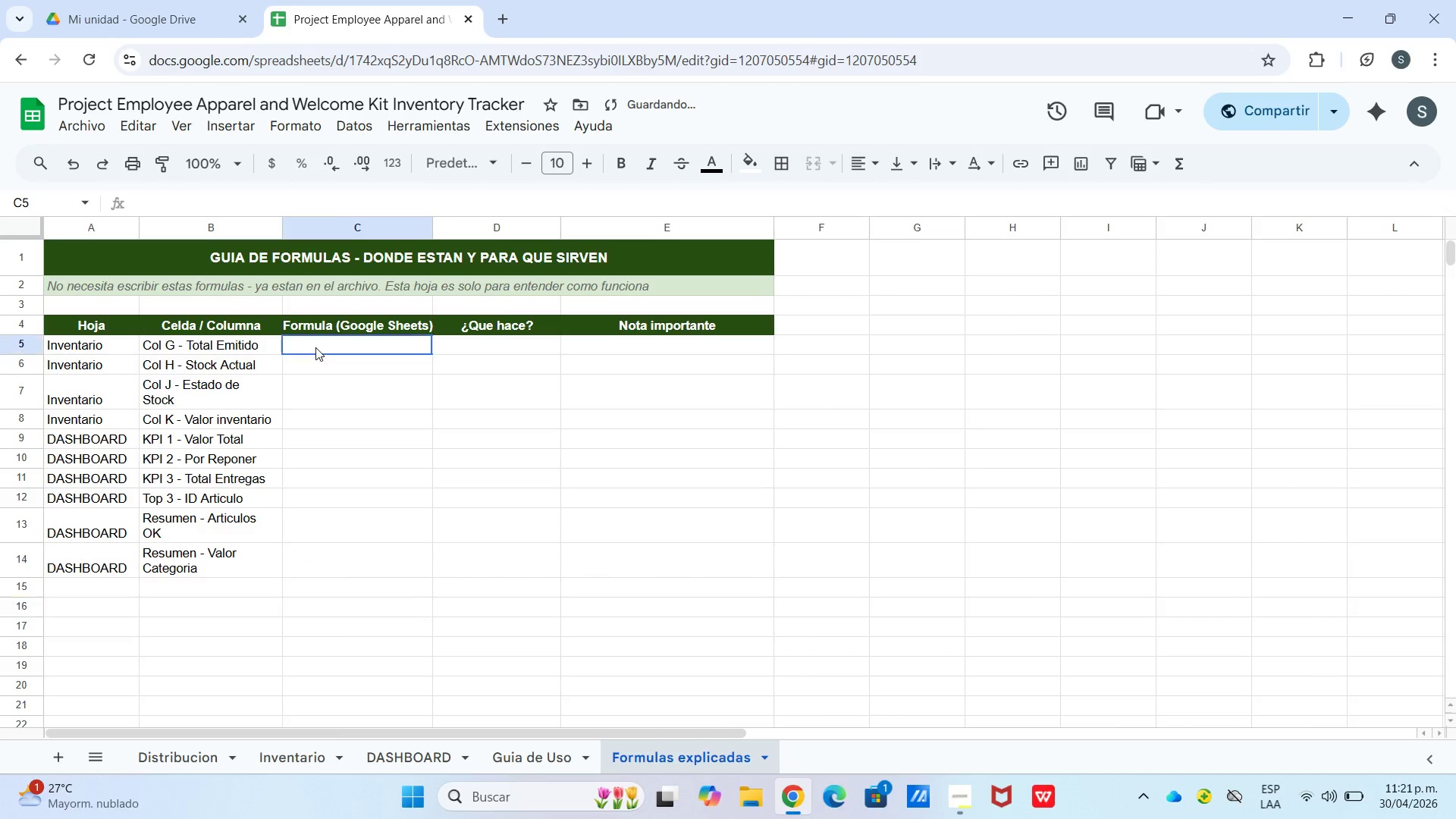 
left_click([315, 347])
 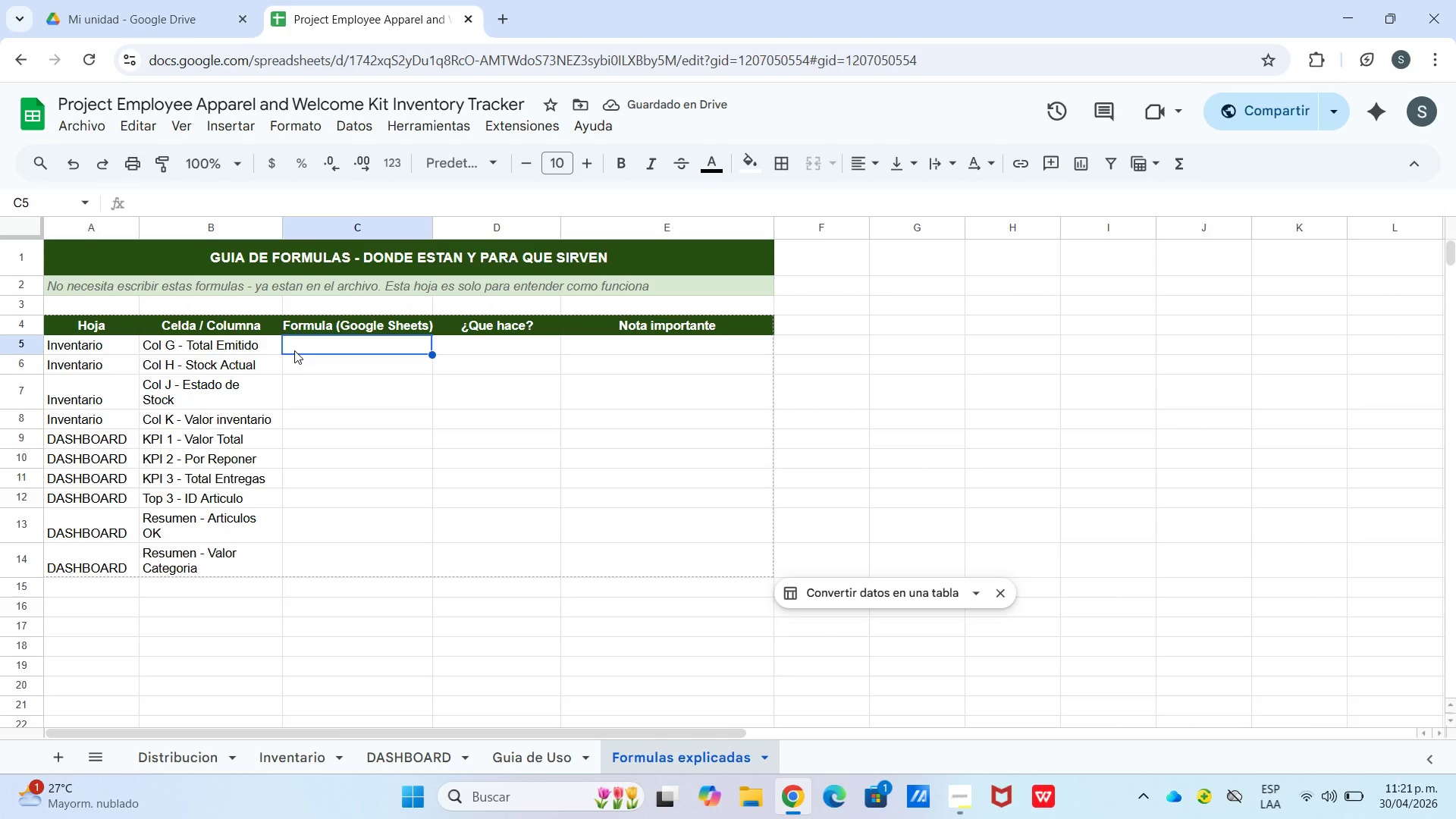 
type()si.er)
key(Tab)
type(sumar.si)
key(Tab)
type([distribucion[!$B)
key(Backspace)
type(c>$C,a5,[distribucion[!$G>$G(,0()
 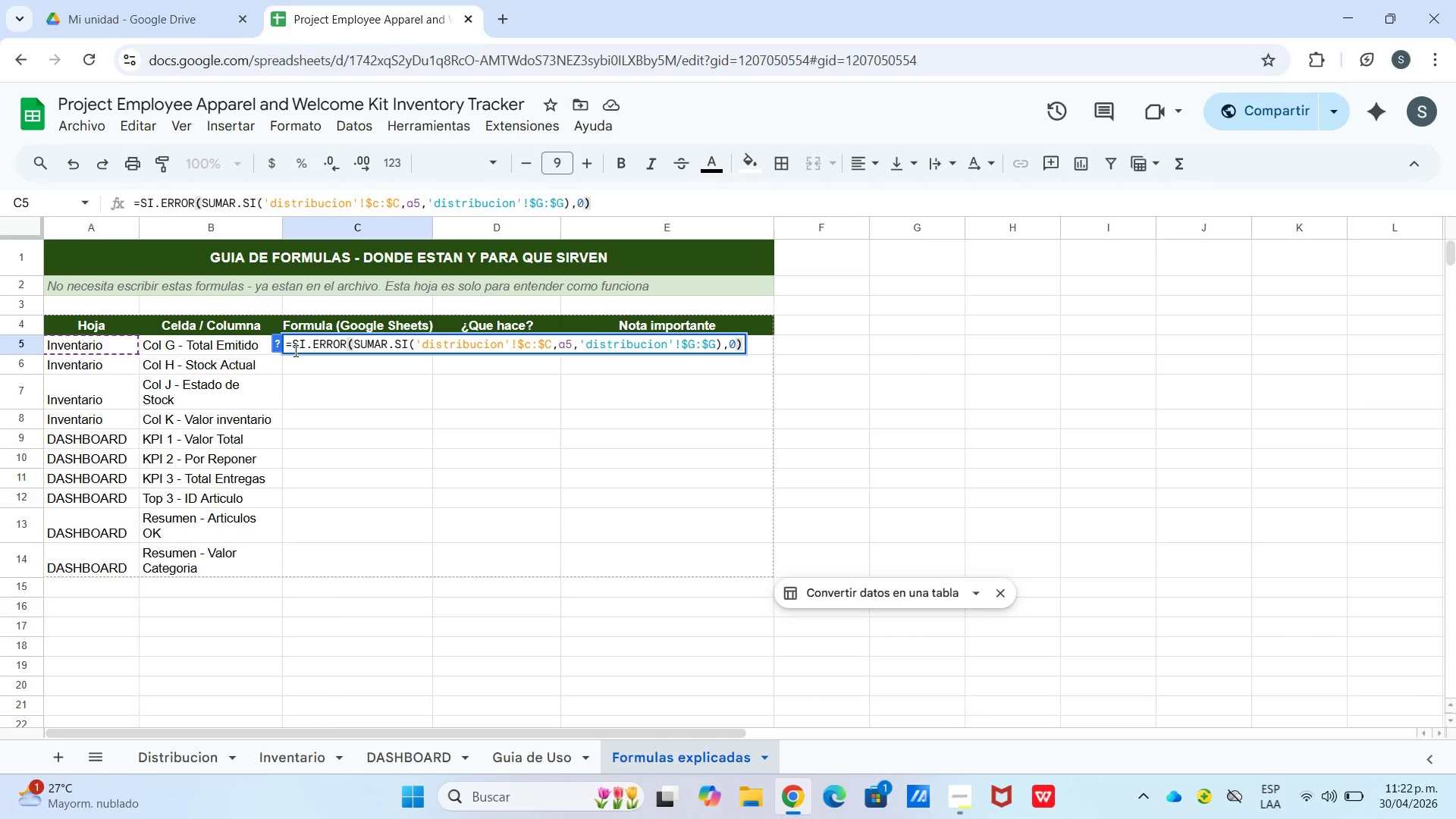 
key(Enter)
 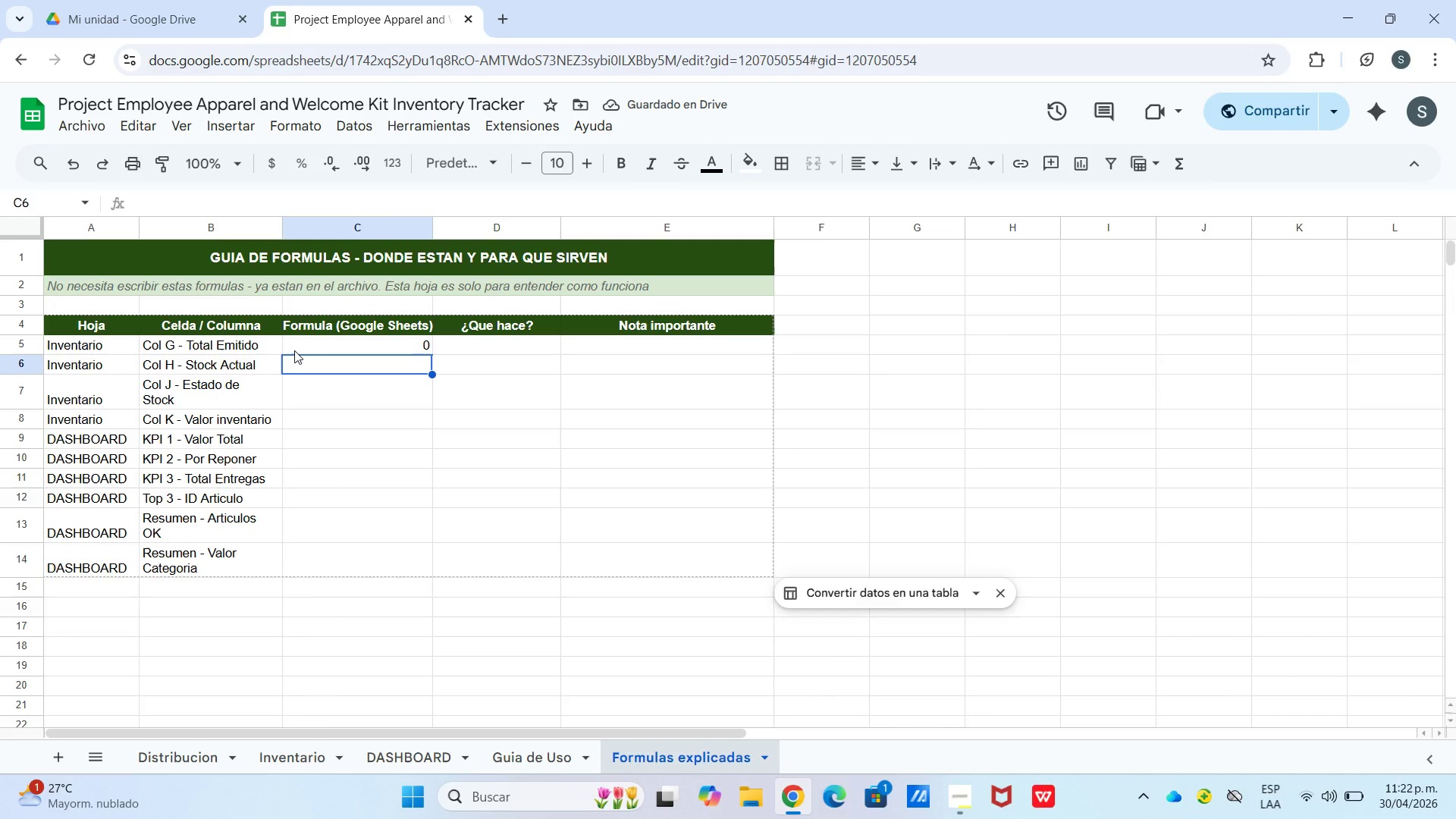 
type()f5-g5)
 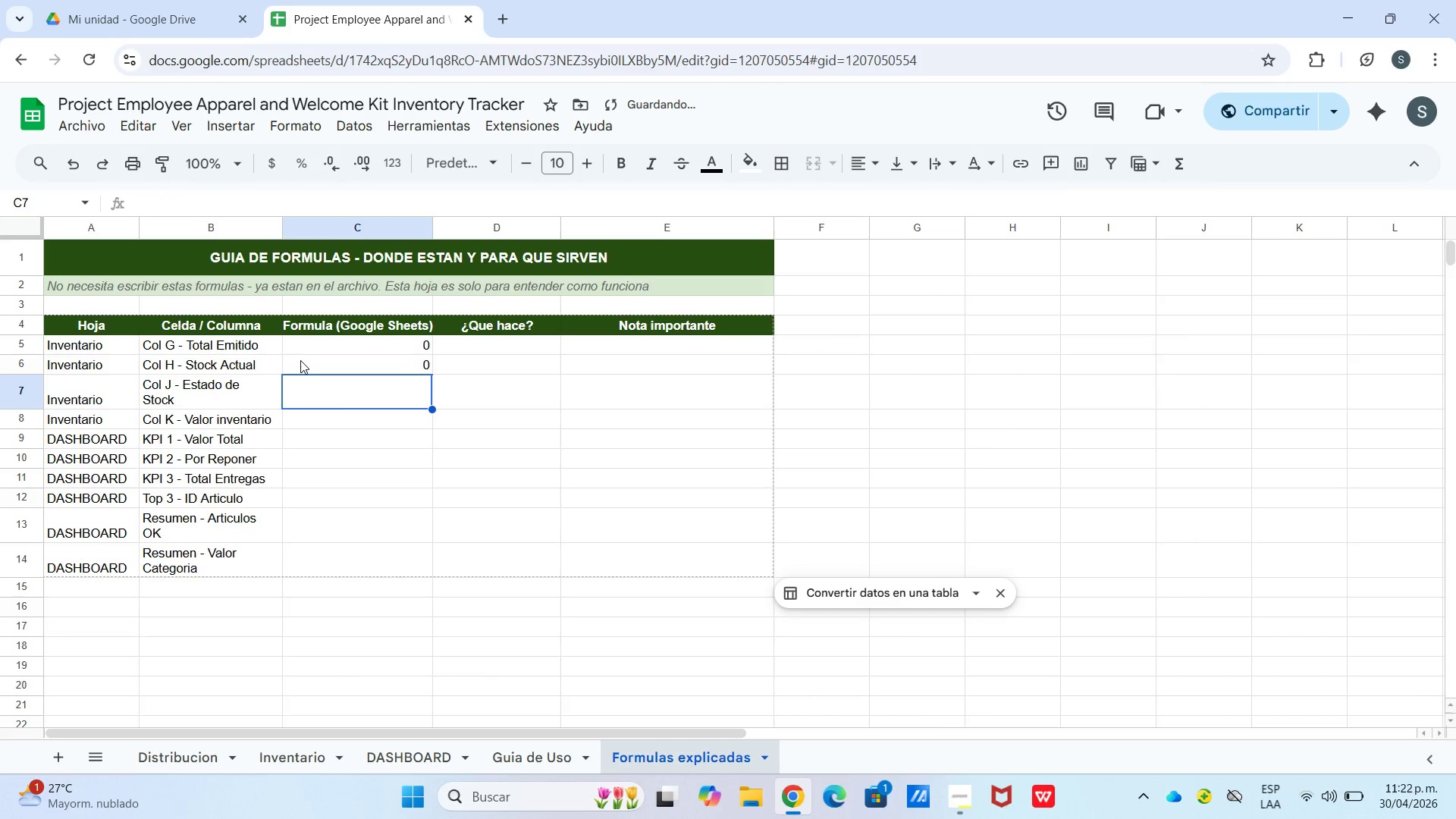 
key(Enter)
 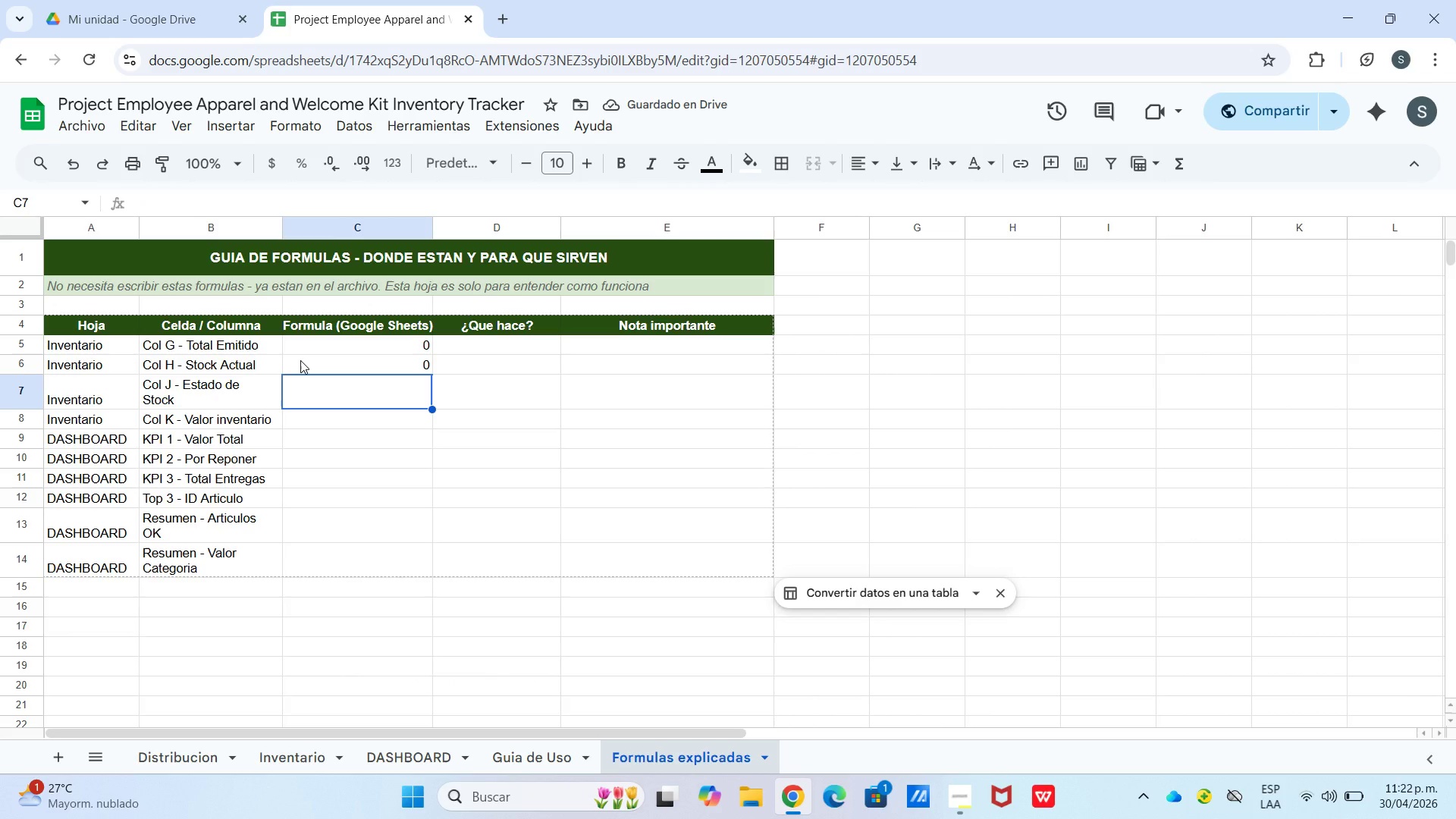 
wait(6.16)
 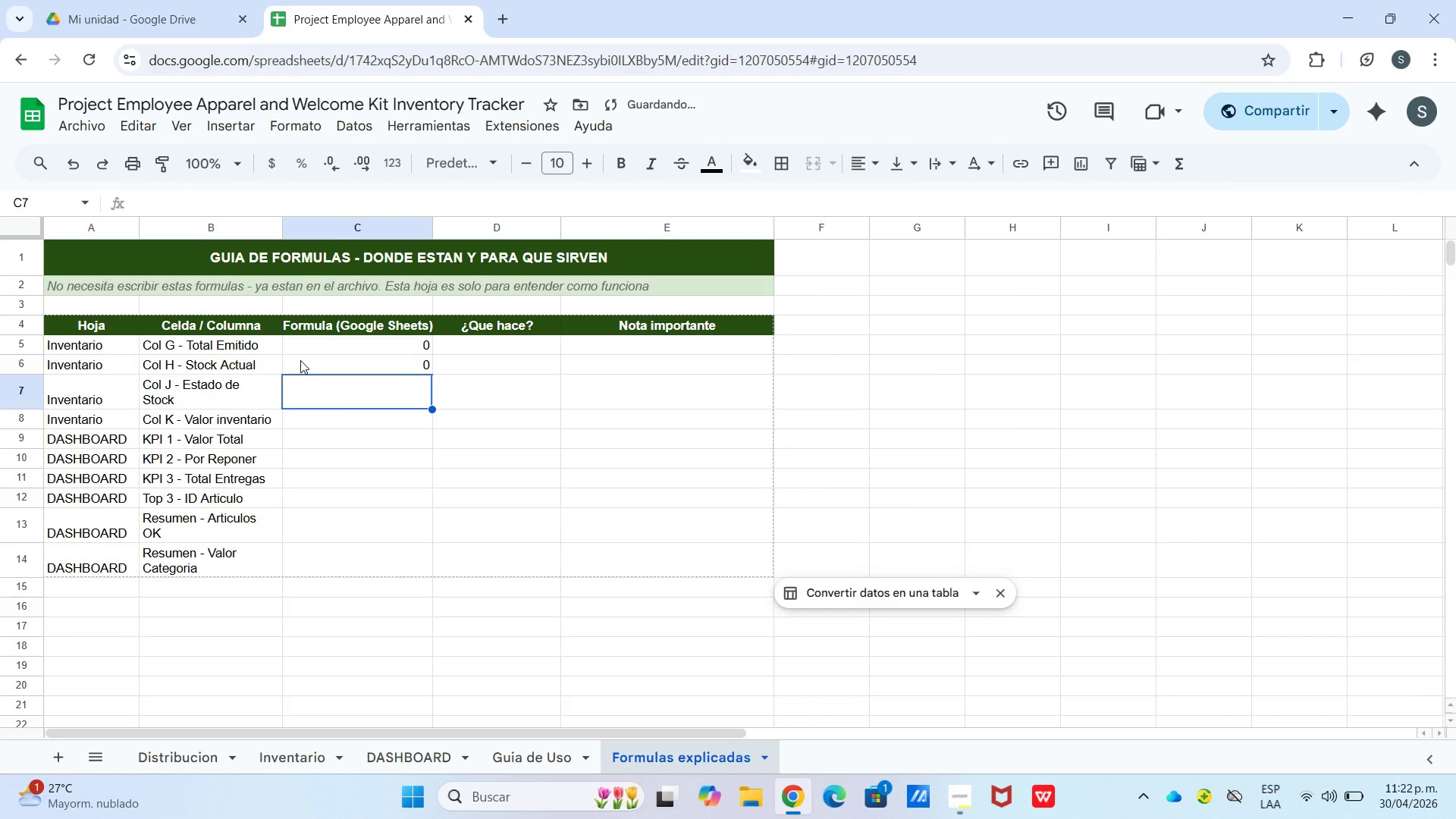 
type()si)
key(Tab)
type(h5[Break])0,@)
 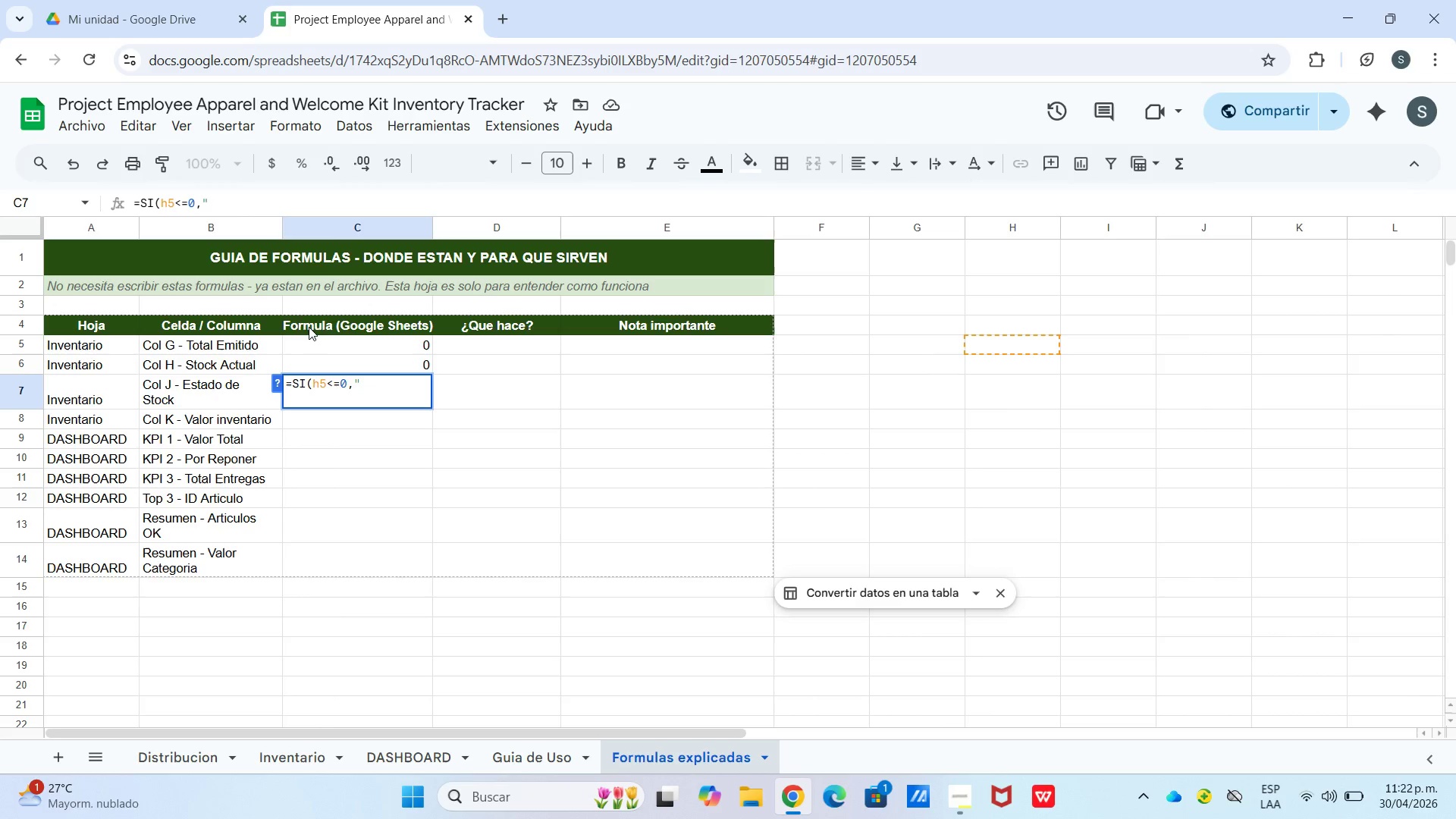 
hold_key(key=MetaLeft, duration=18.36)
 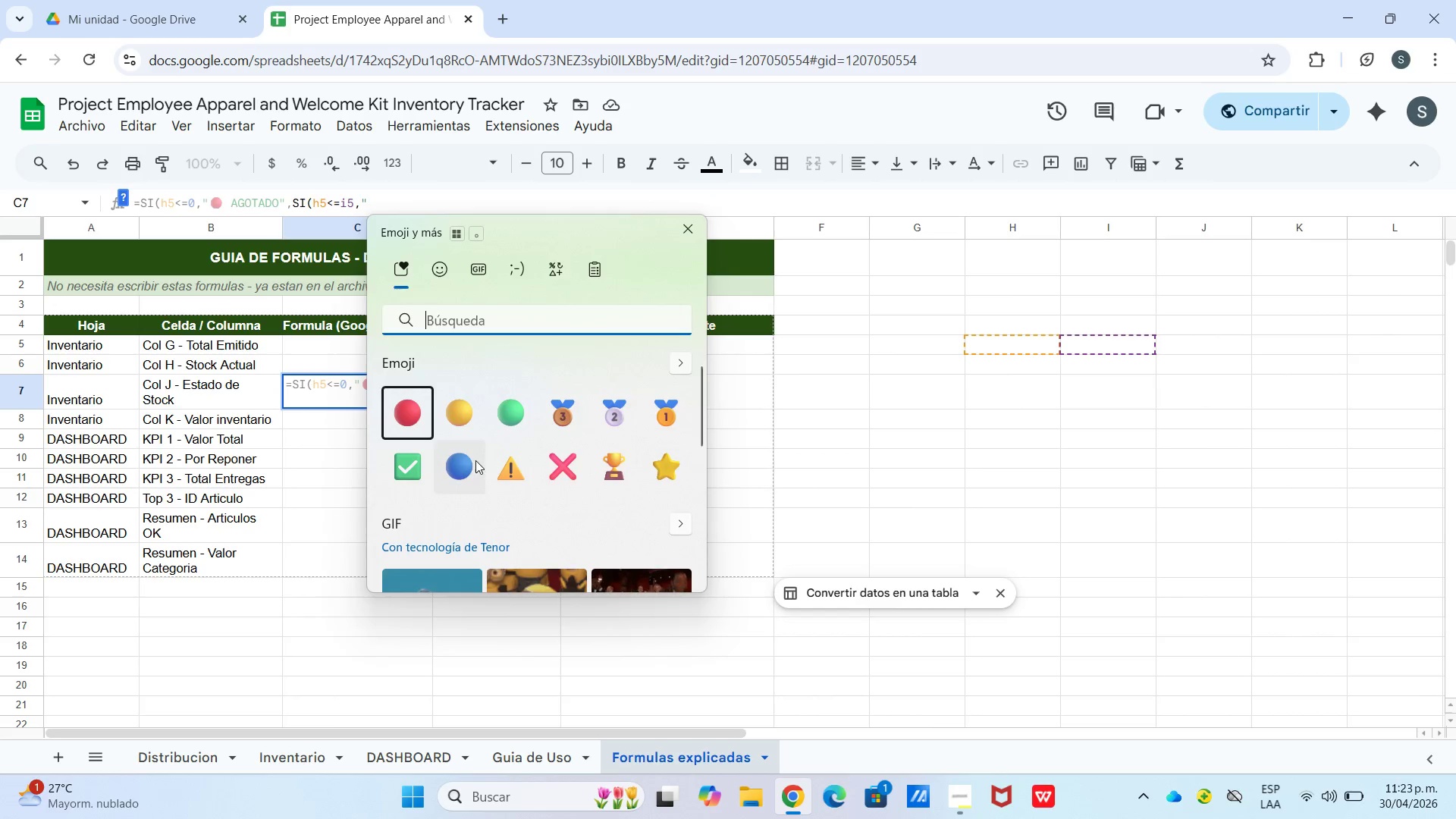 
hold_key(key=Period, duration=18.36)
 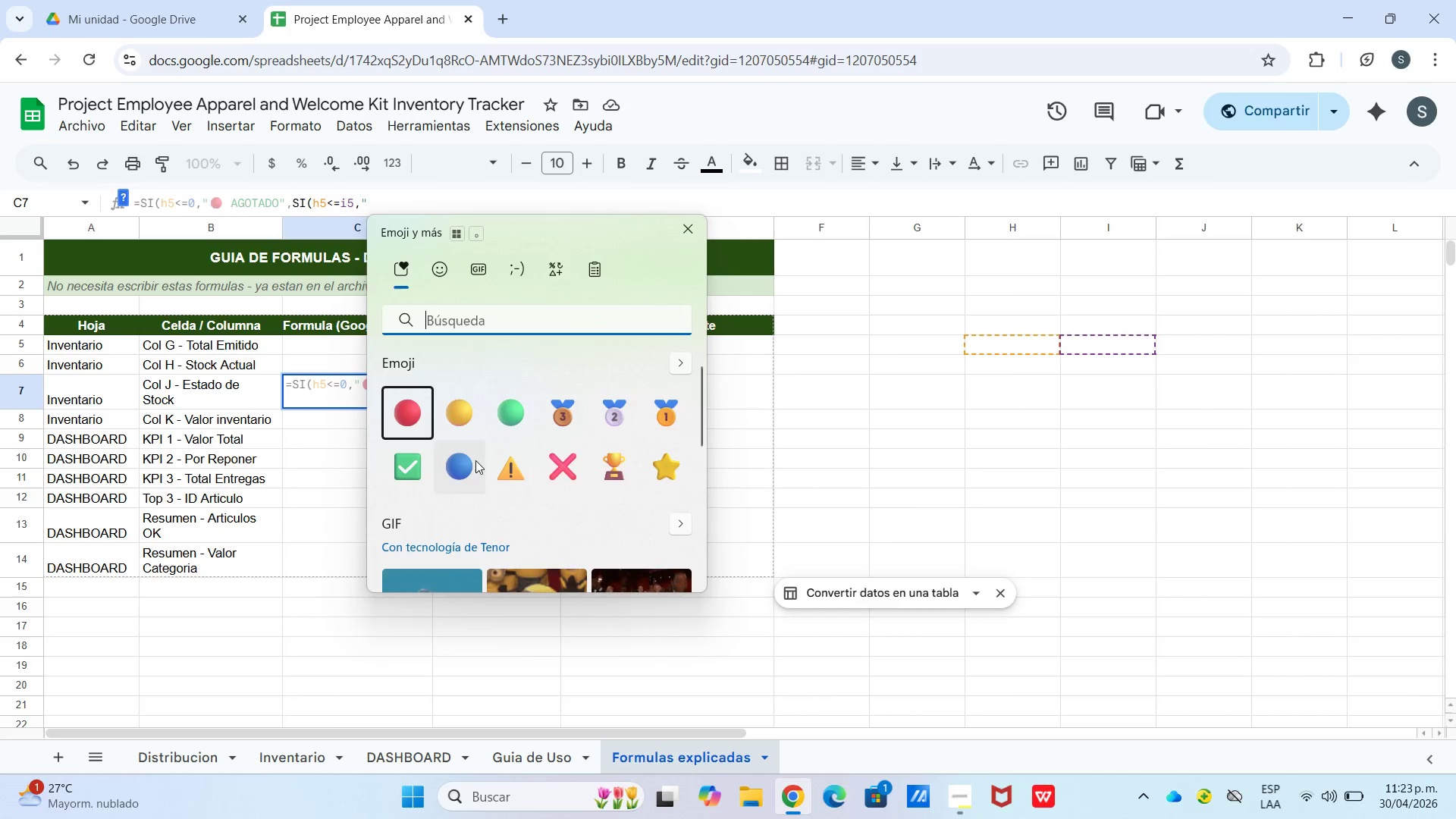 
type( AGOTADO@,si)
key(Tab)
type(h5[Break])i5,@)
 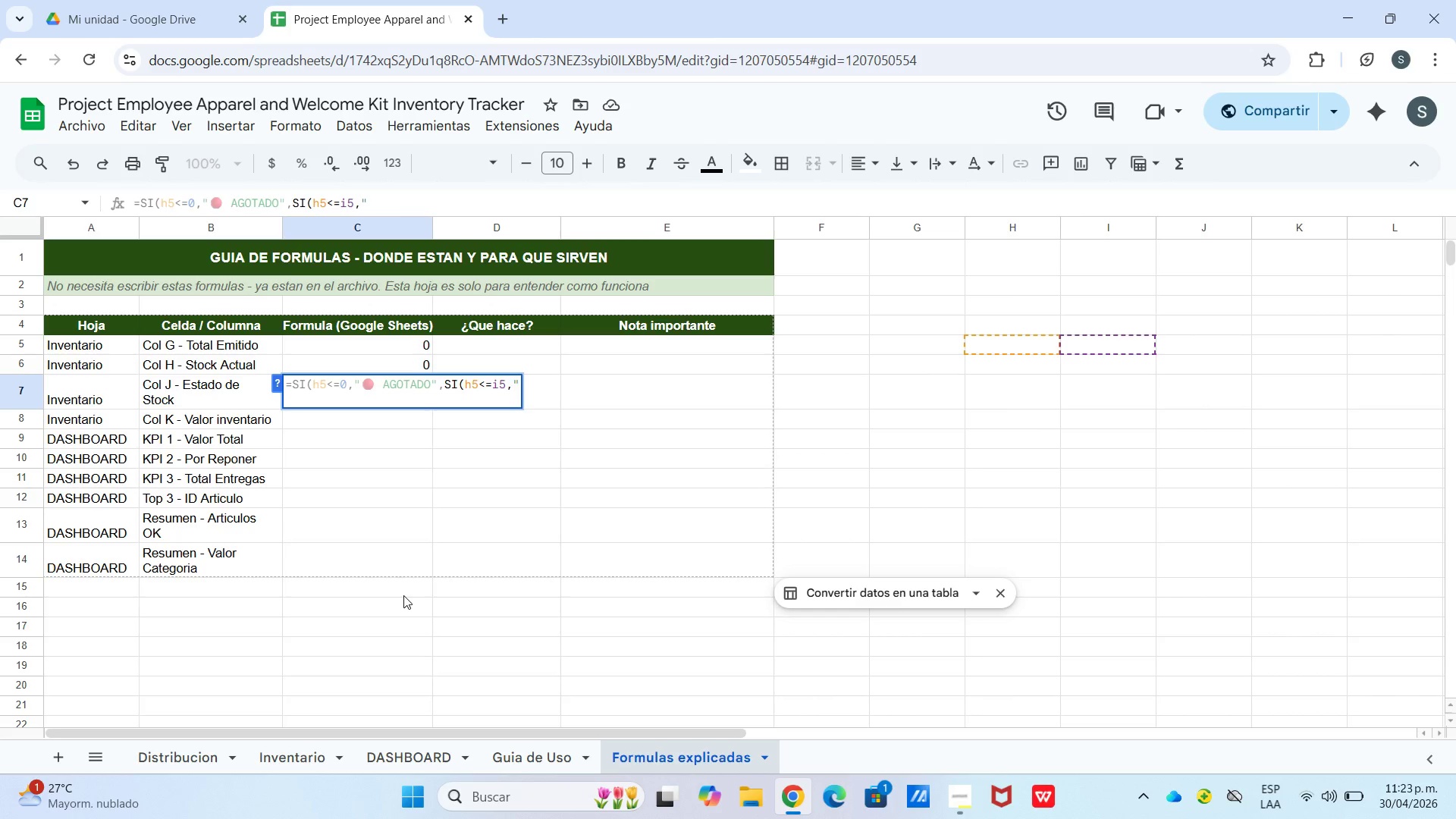 
left_click([396, 208])
 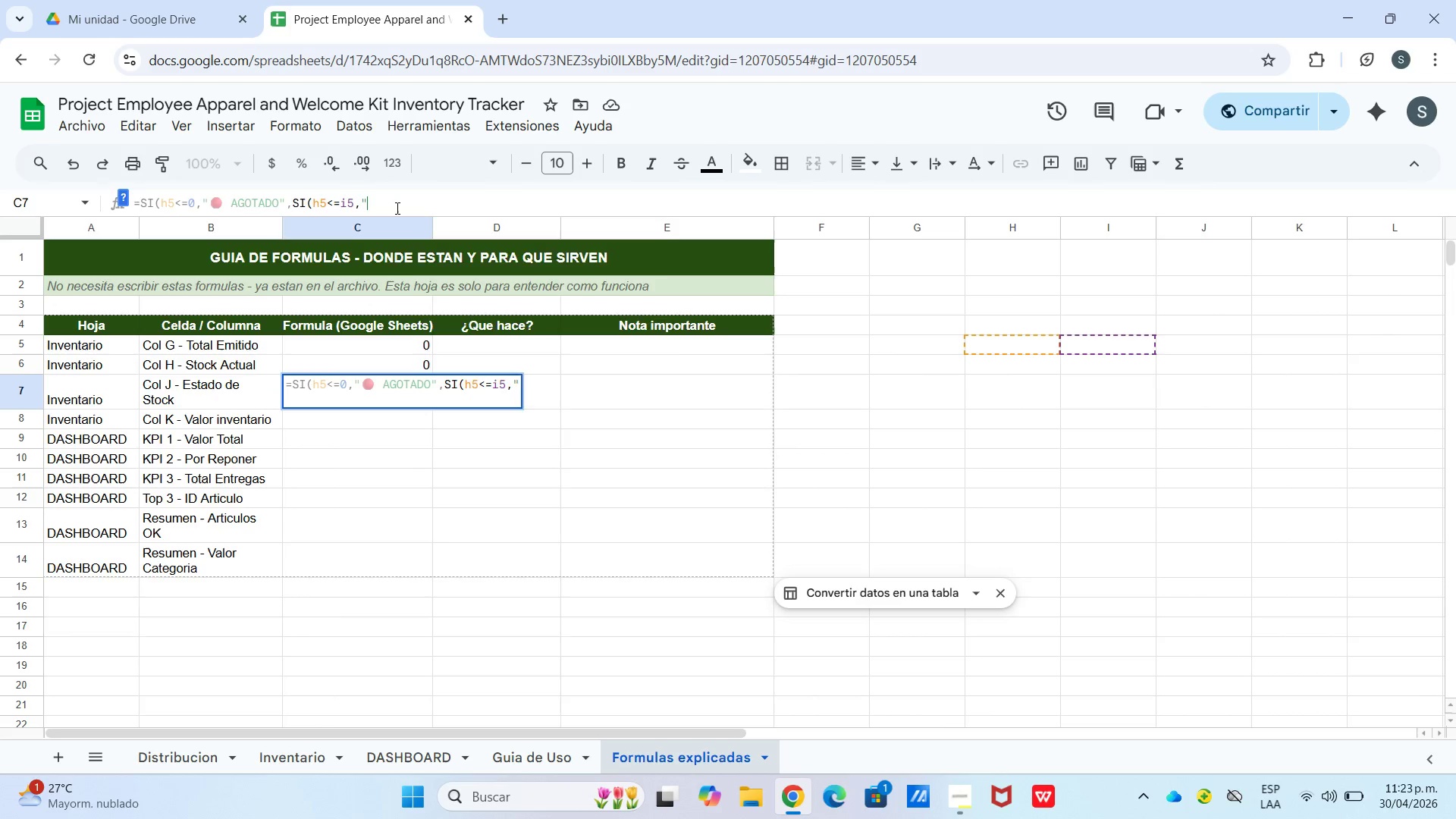 
right_click([396, 208])
 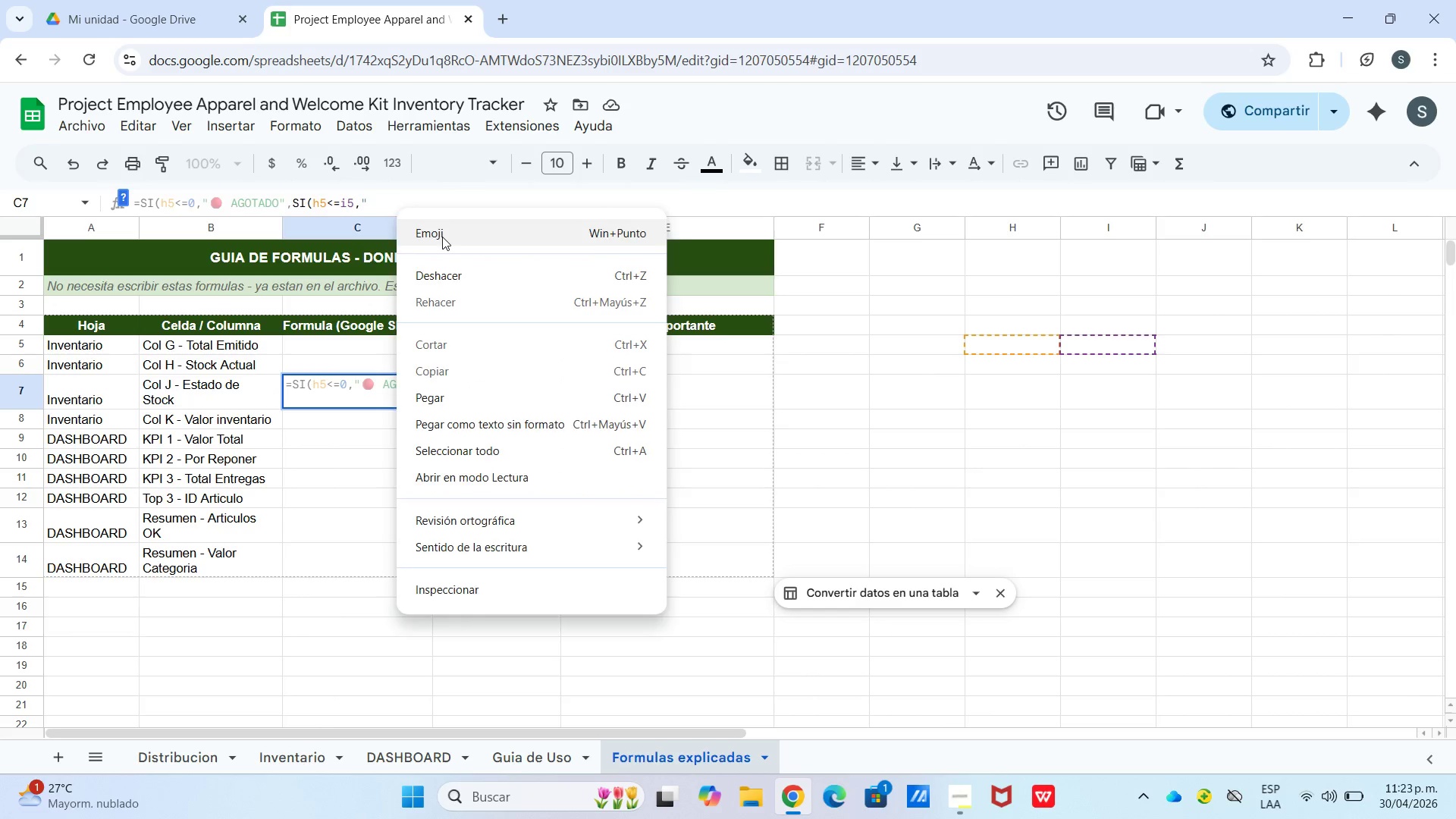 
left_click([442, 237])
 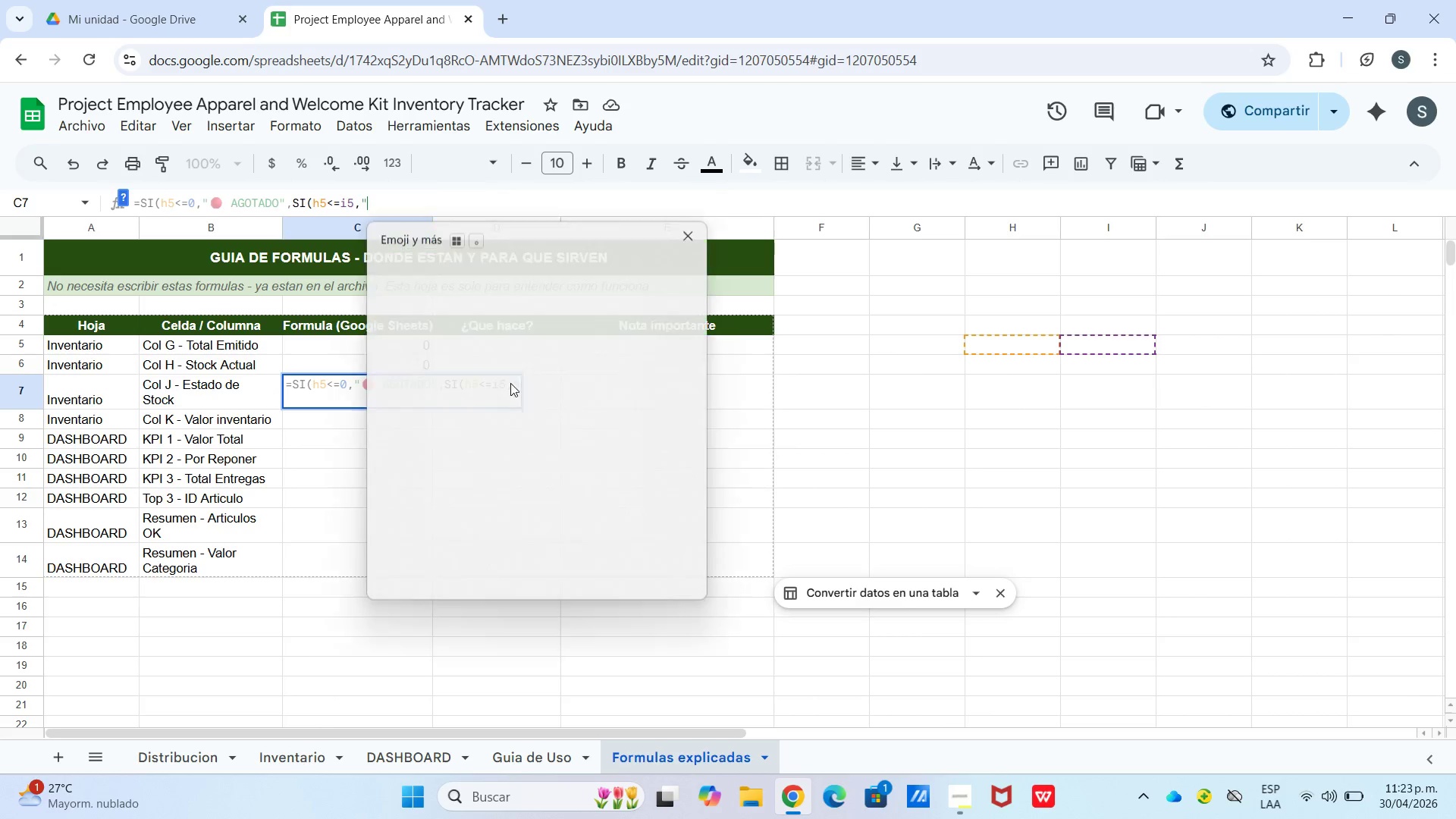 
hold_key(key=Period, duration=13.92)
 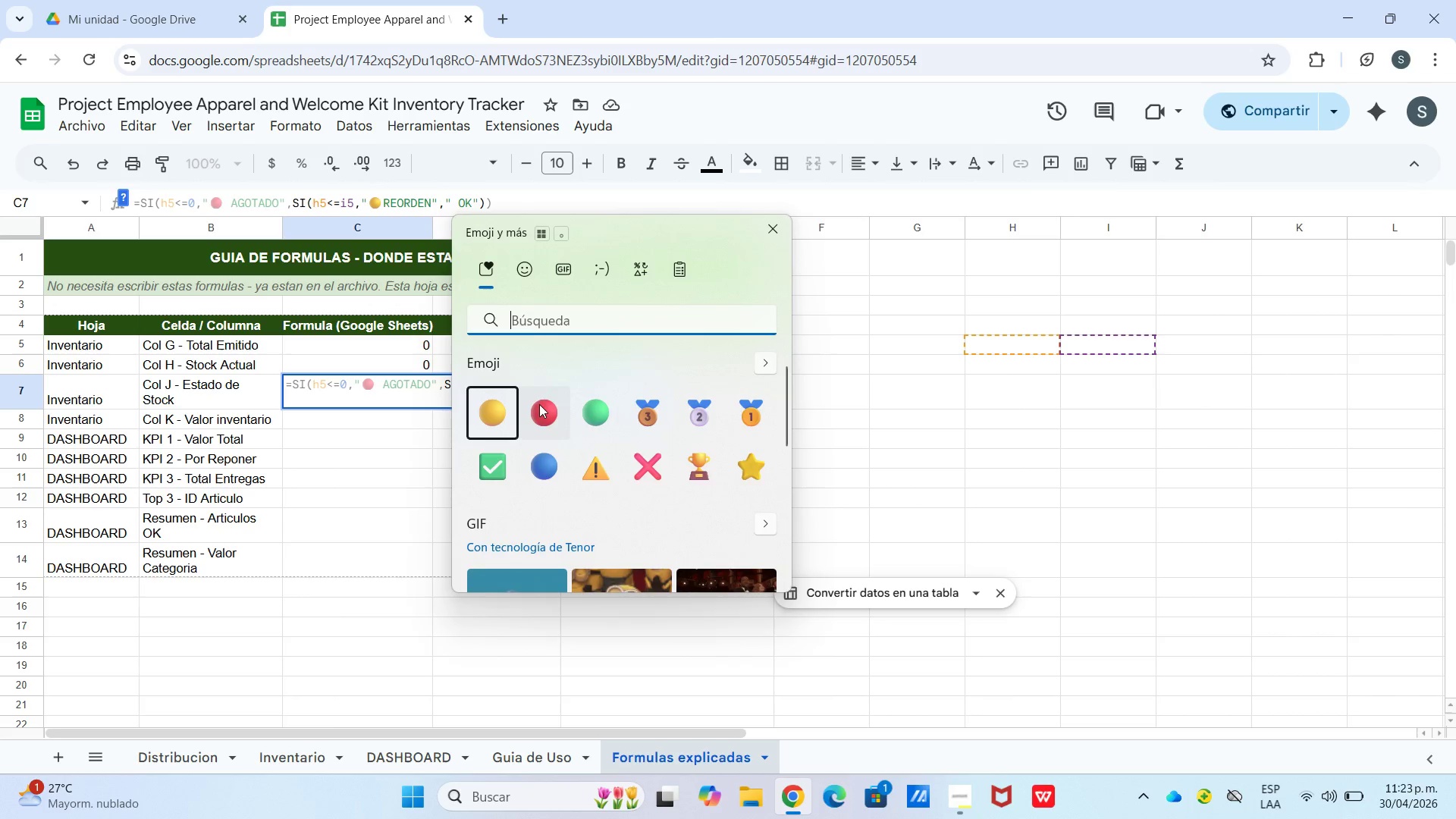 
left_click([473, 415])
 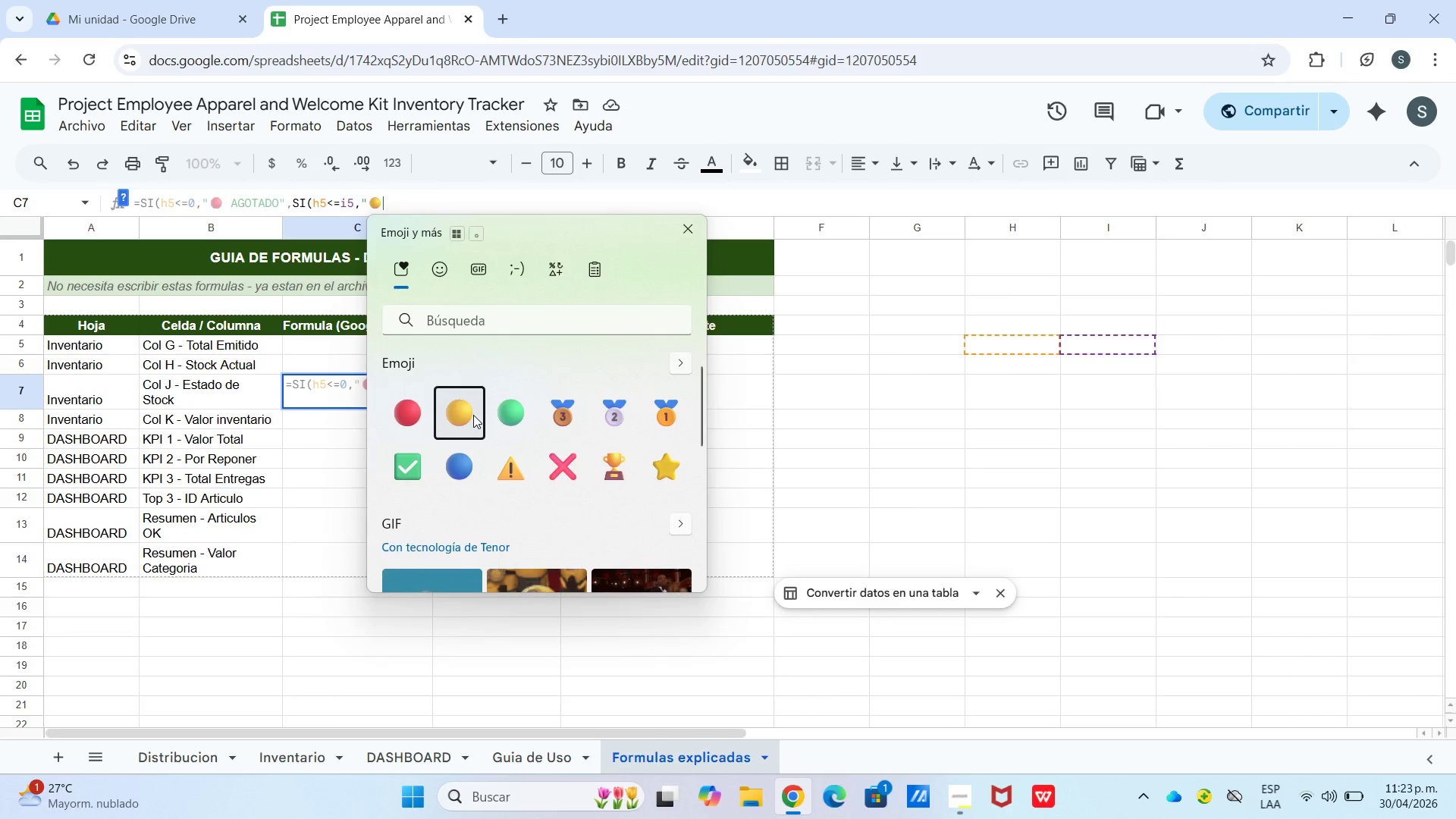 
type(REORDEN@,@OK@(()
 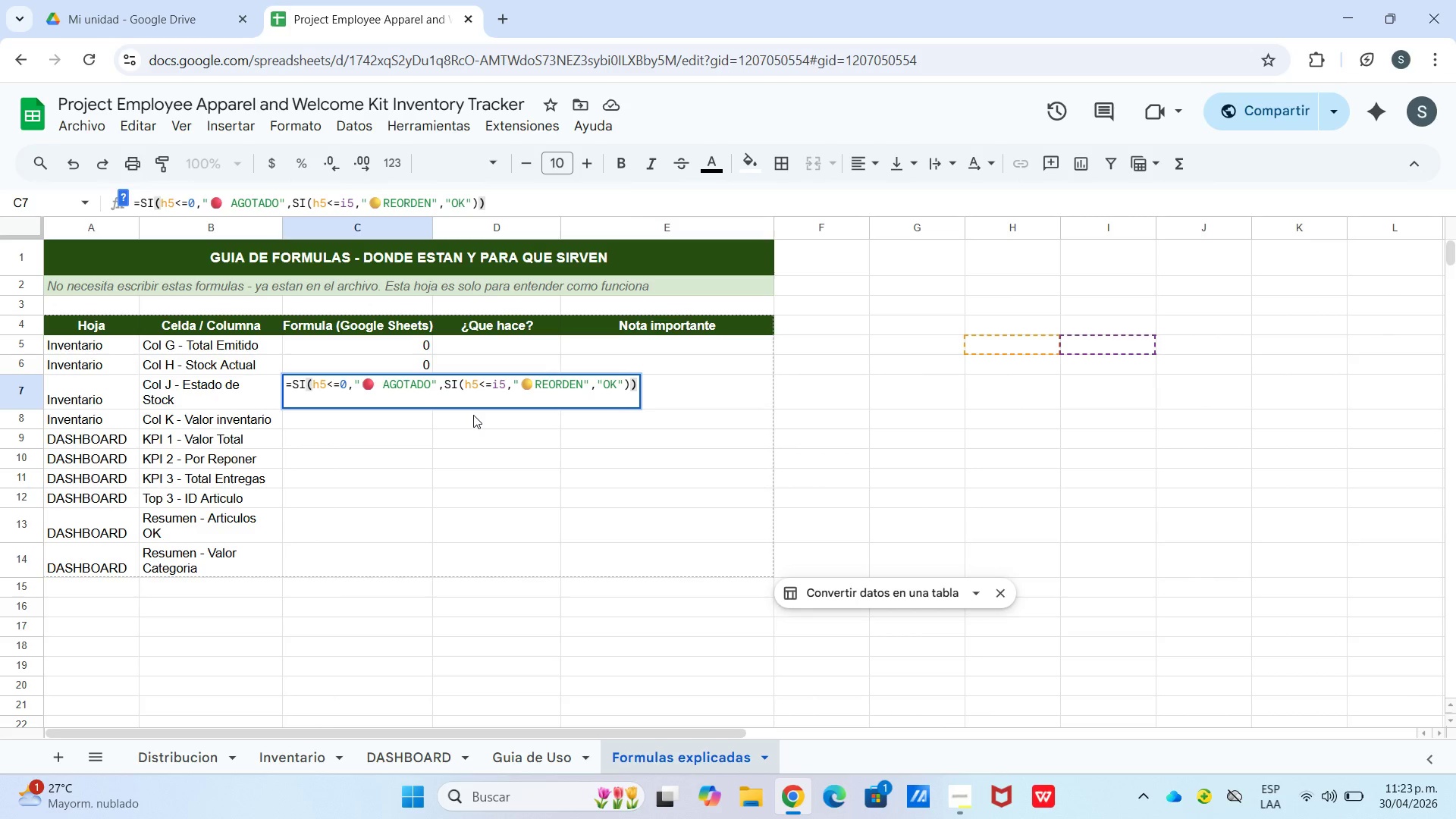 
left_click([450, 202])
 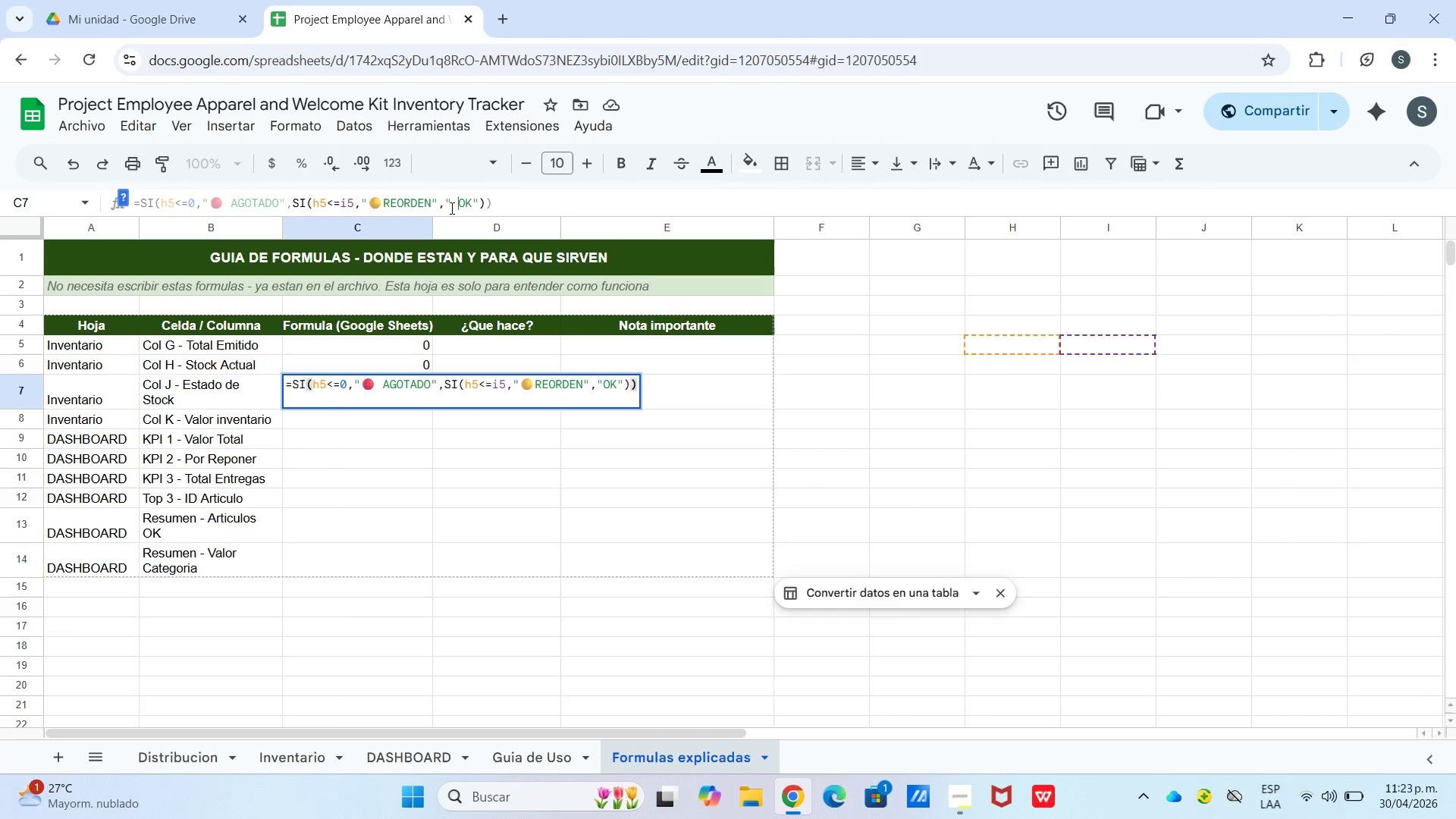 
key(Space)
 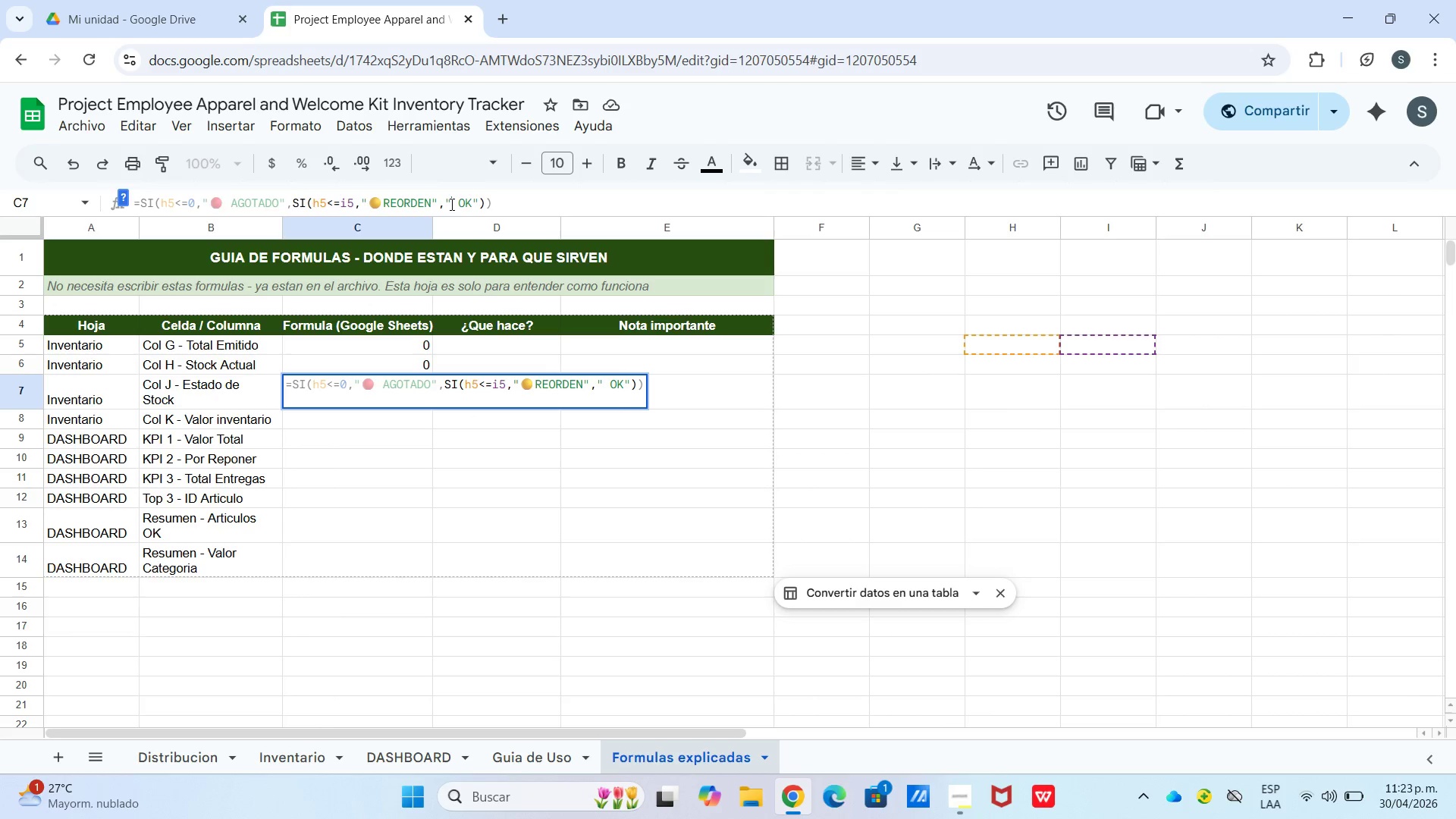 
left_click([450, 204])
 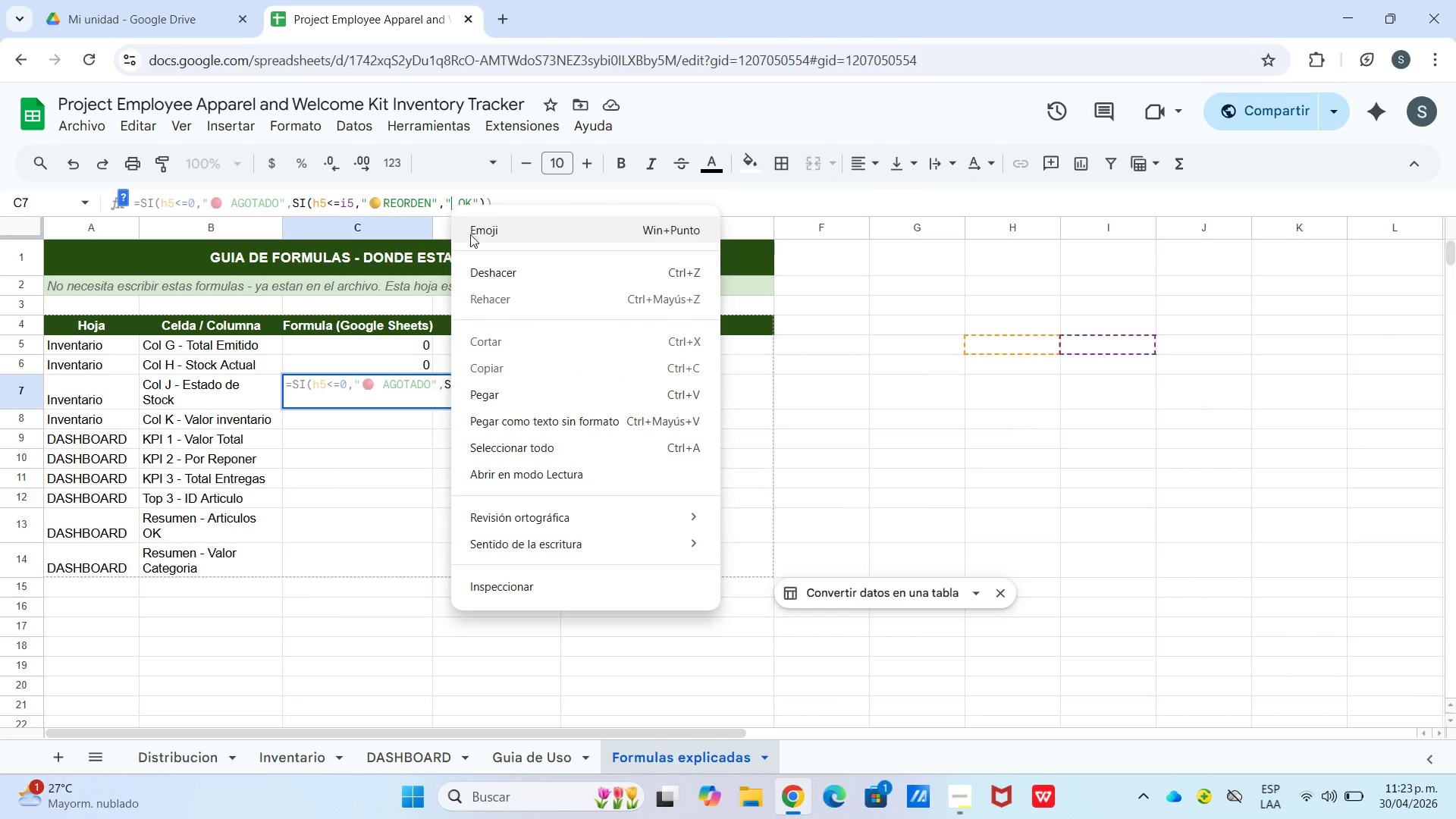 
left_click([475, 234])
 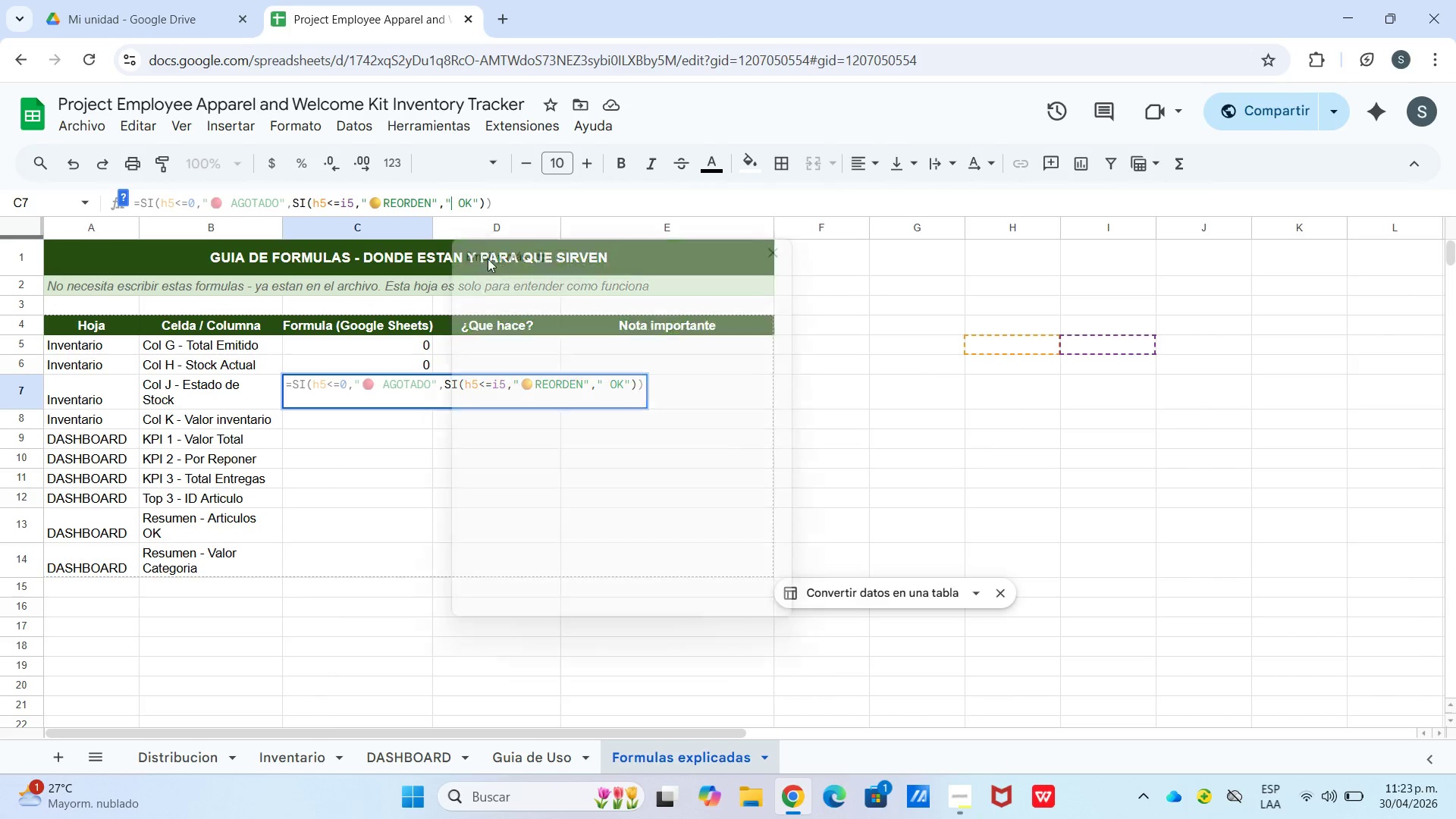 
key(Meta+MetaLeft)
 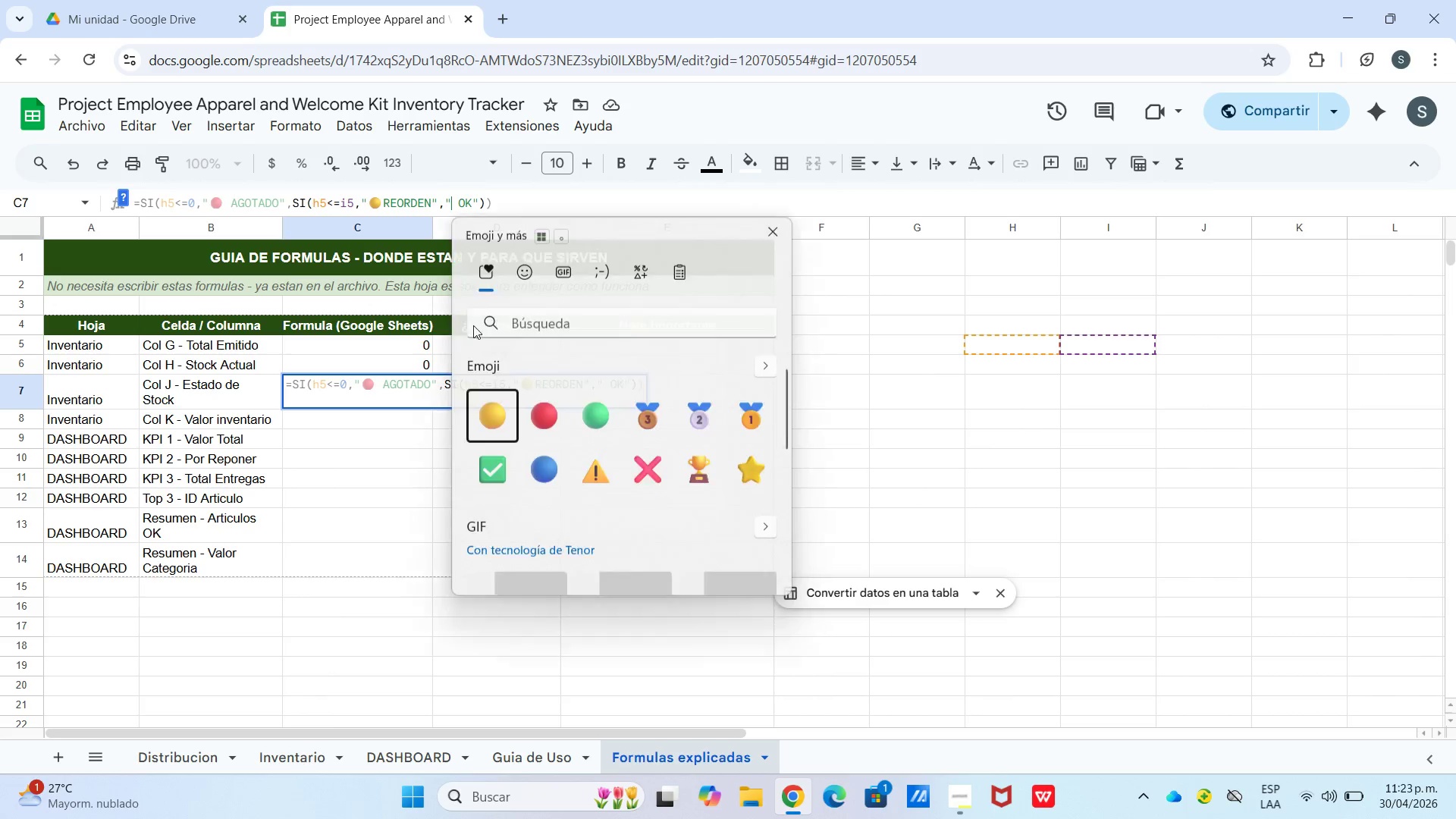 
double_click([372, 418])
 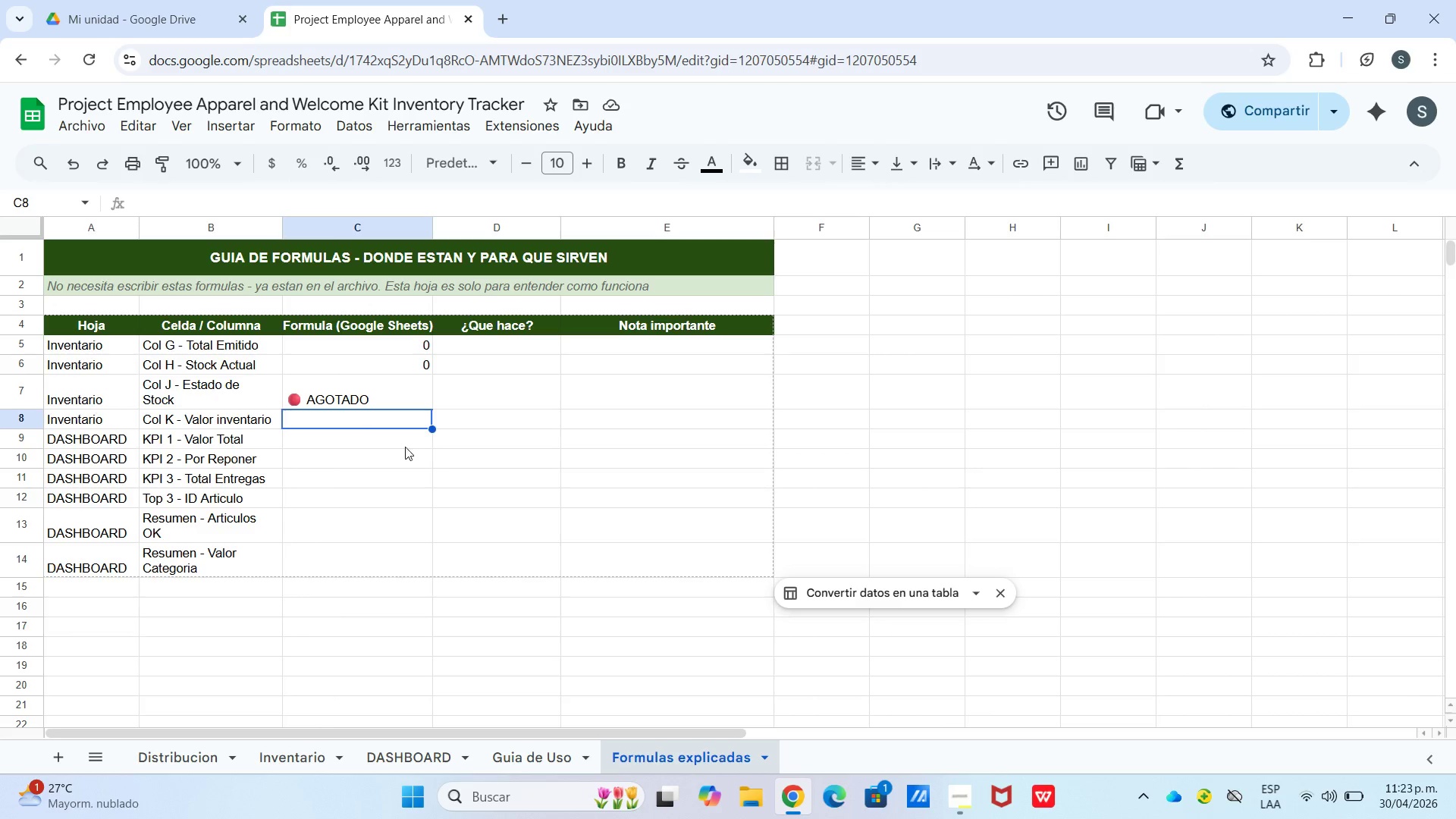 
wait(6.23)
 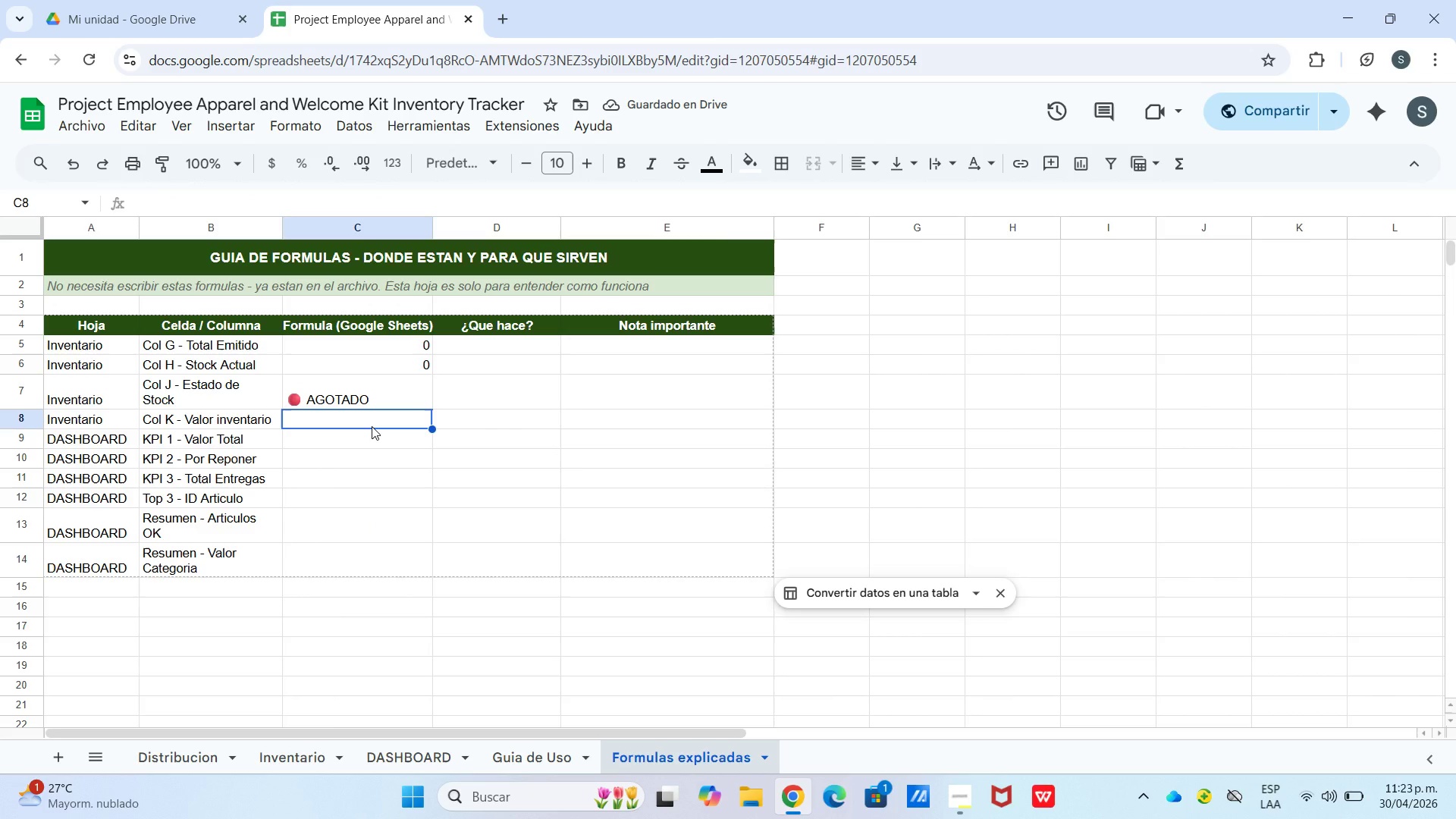 
type()h5*e5)
 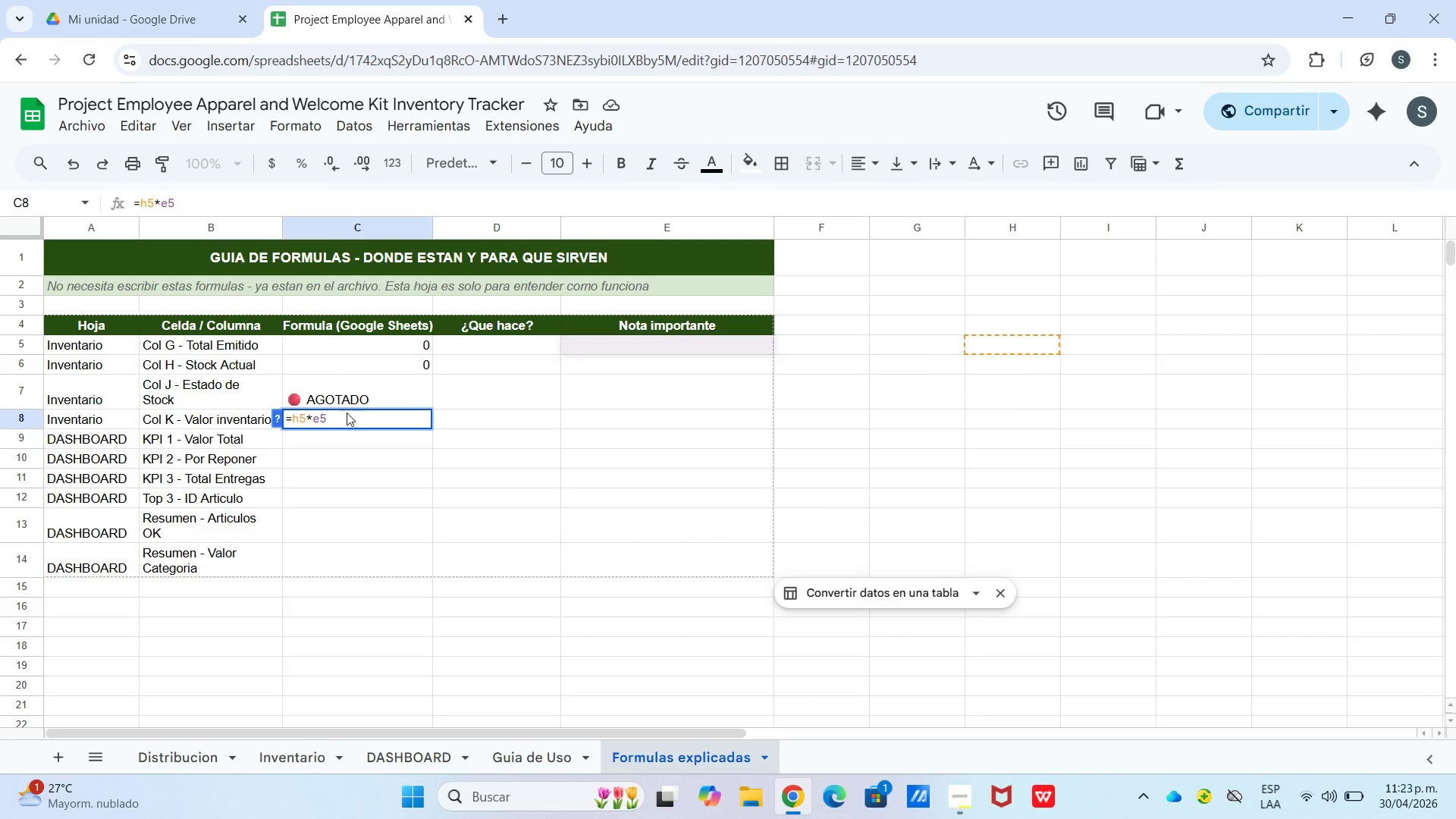 
key(Enter)
 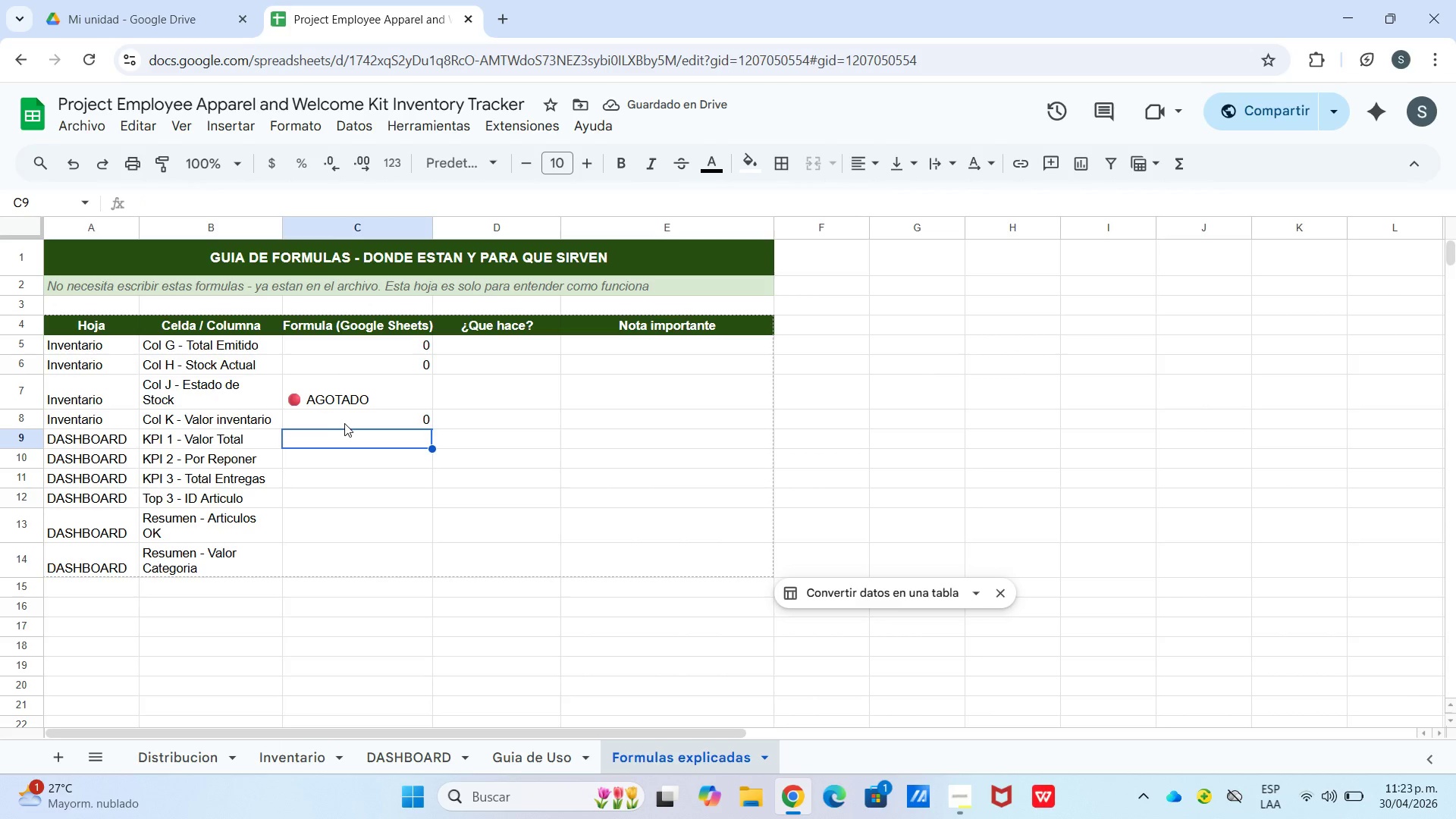 
left_click([359, 416])
 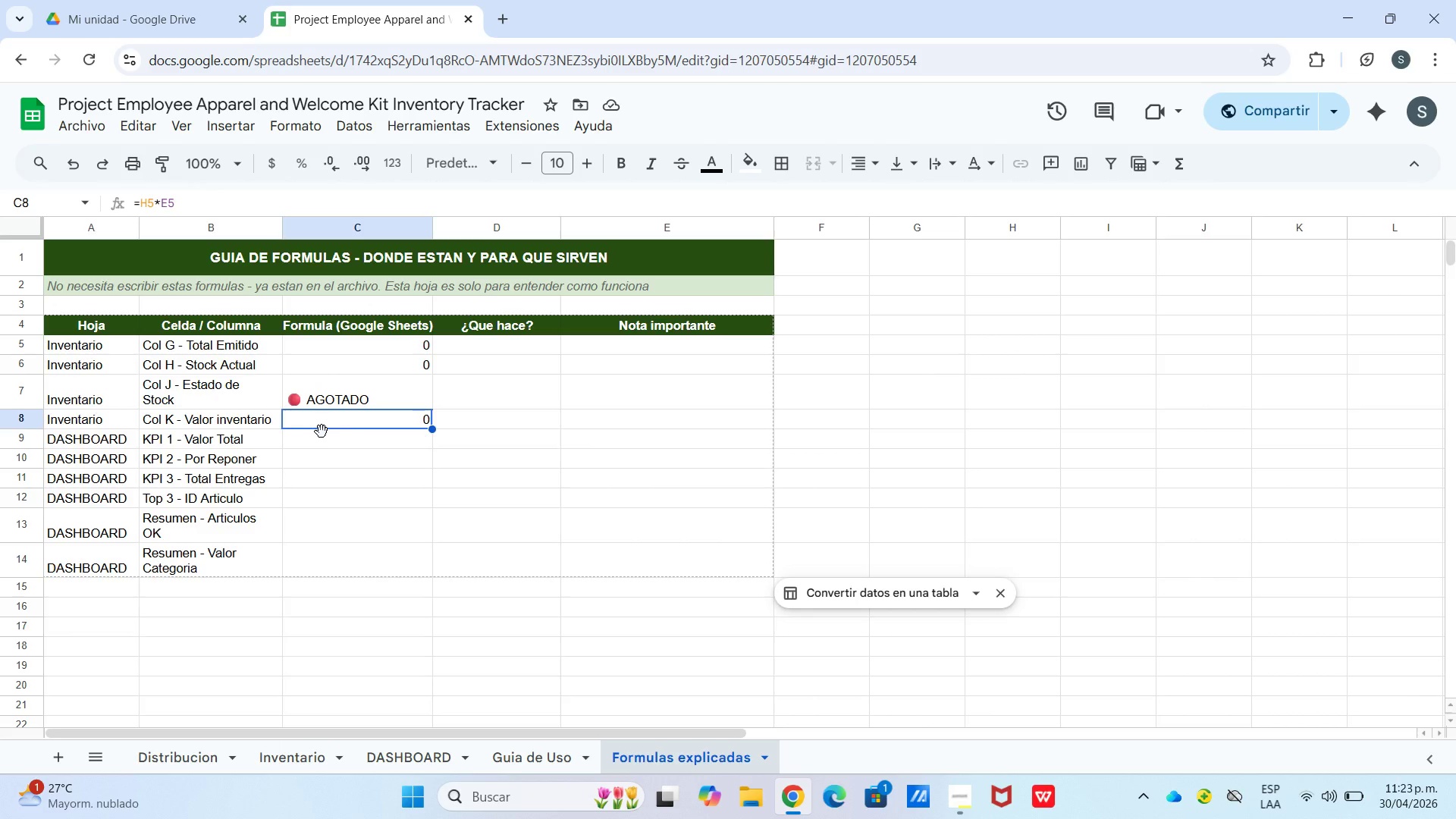 
left_click([336, 383])
 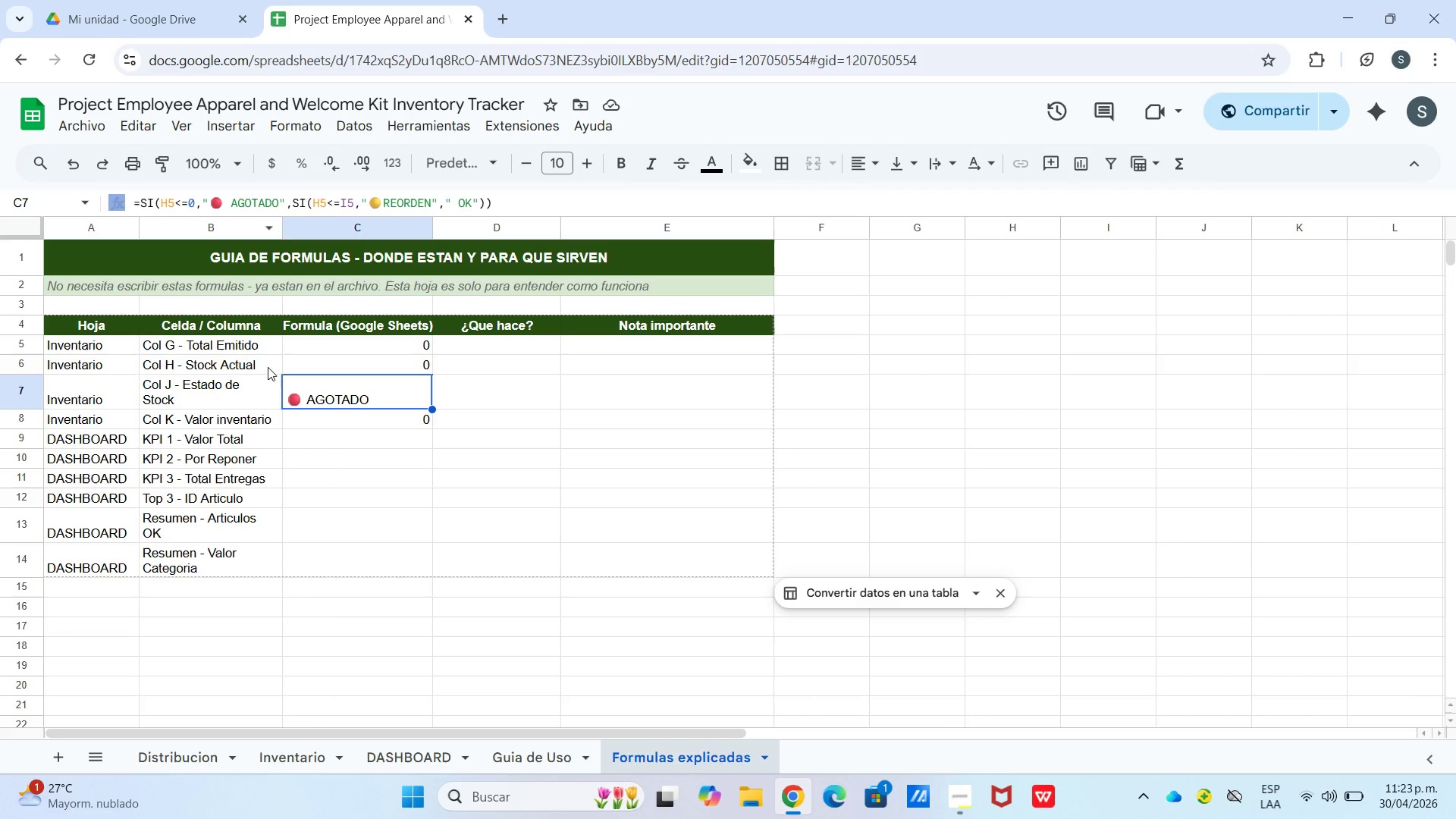 
left_click([329, 449])
 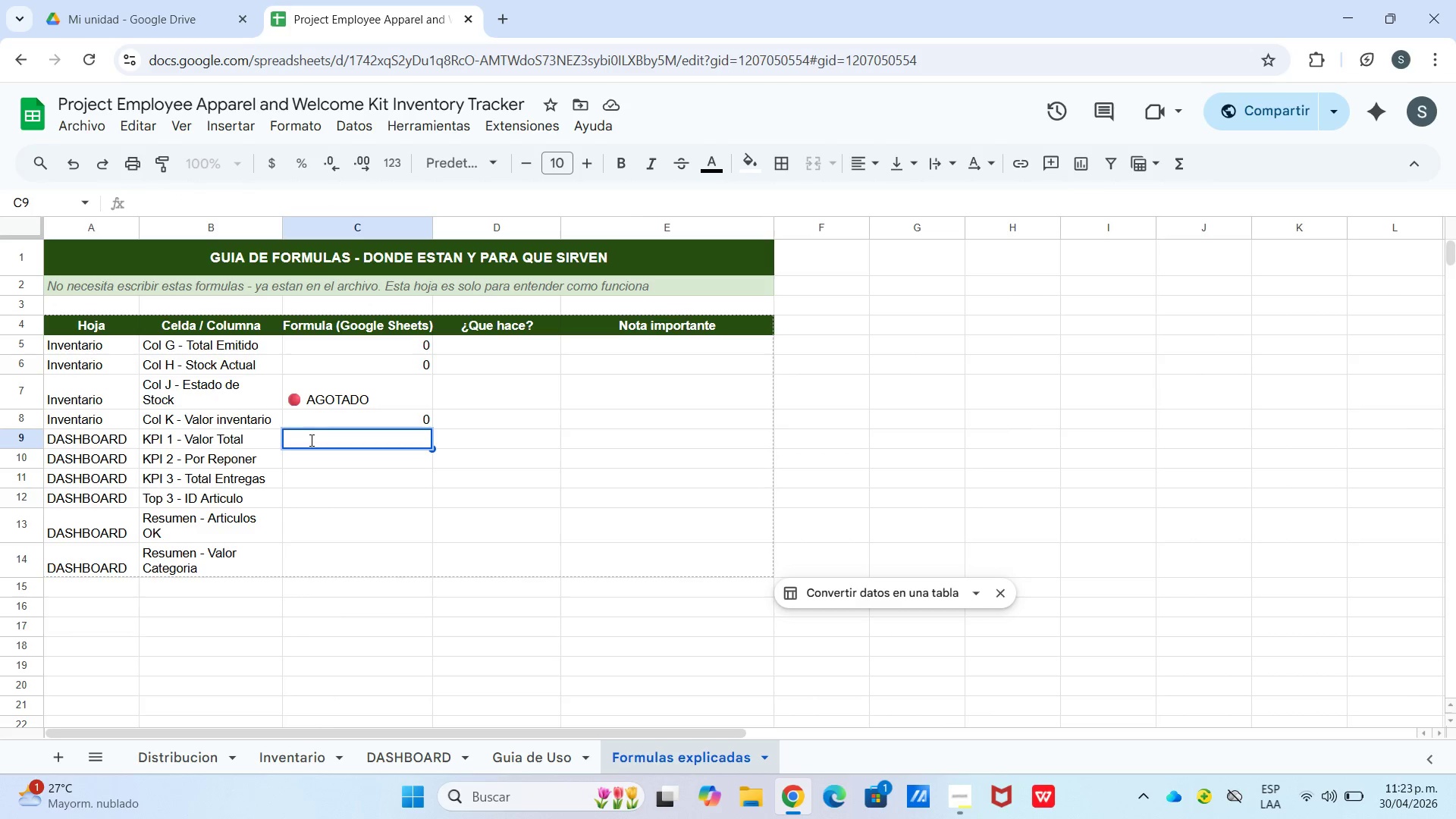 
type()sumap)
key(Backspace)
type(pro)
key(Tab)
type([invv)
key(Backspace)
type(entario[!h5>h24,[Inventario[@)
key(Backspace)
type(!e5>e24()
 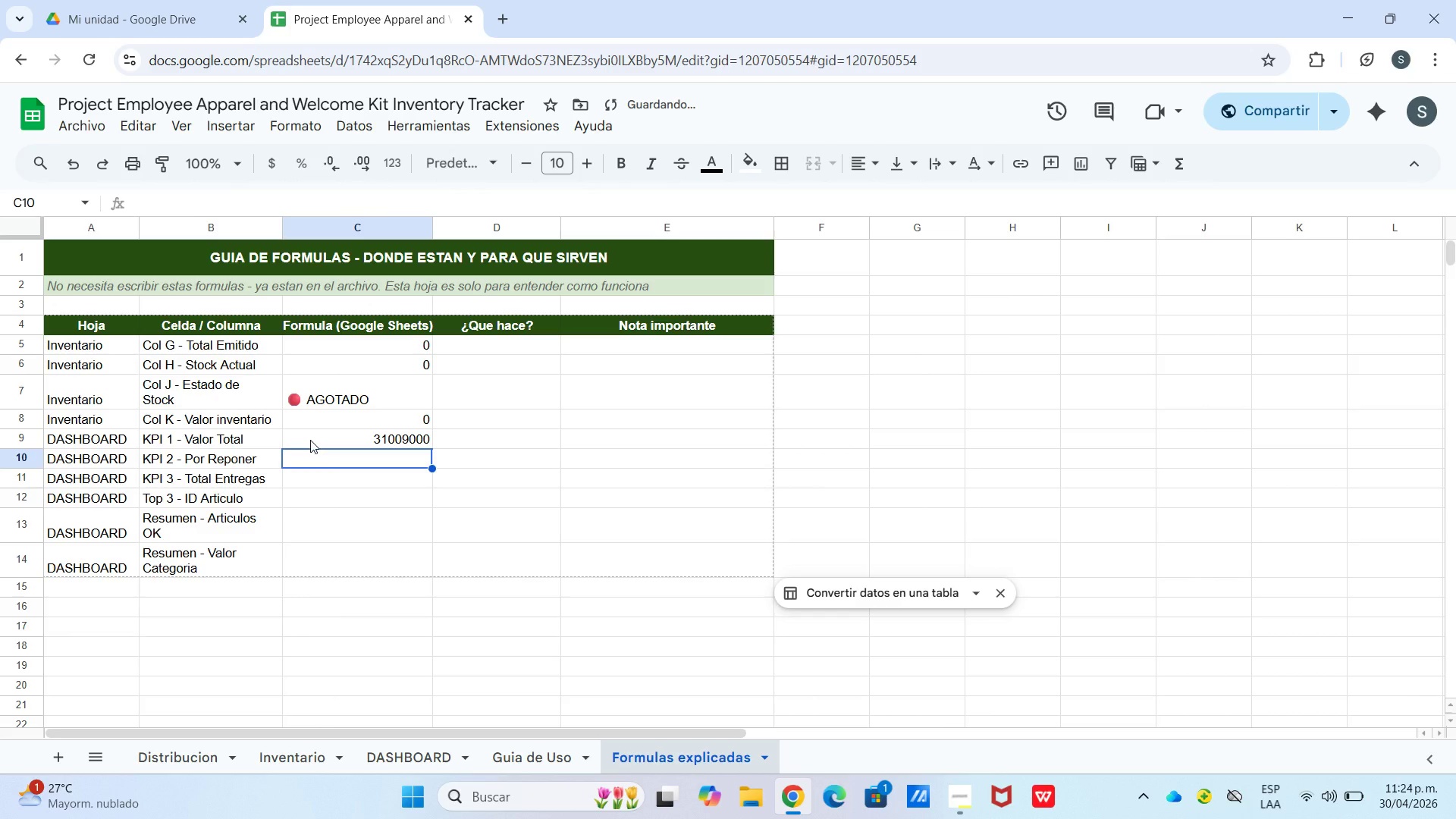 
 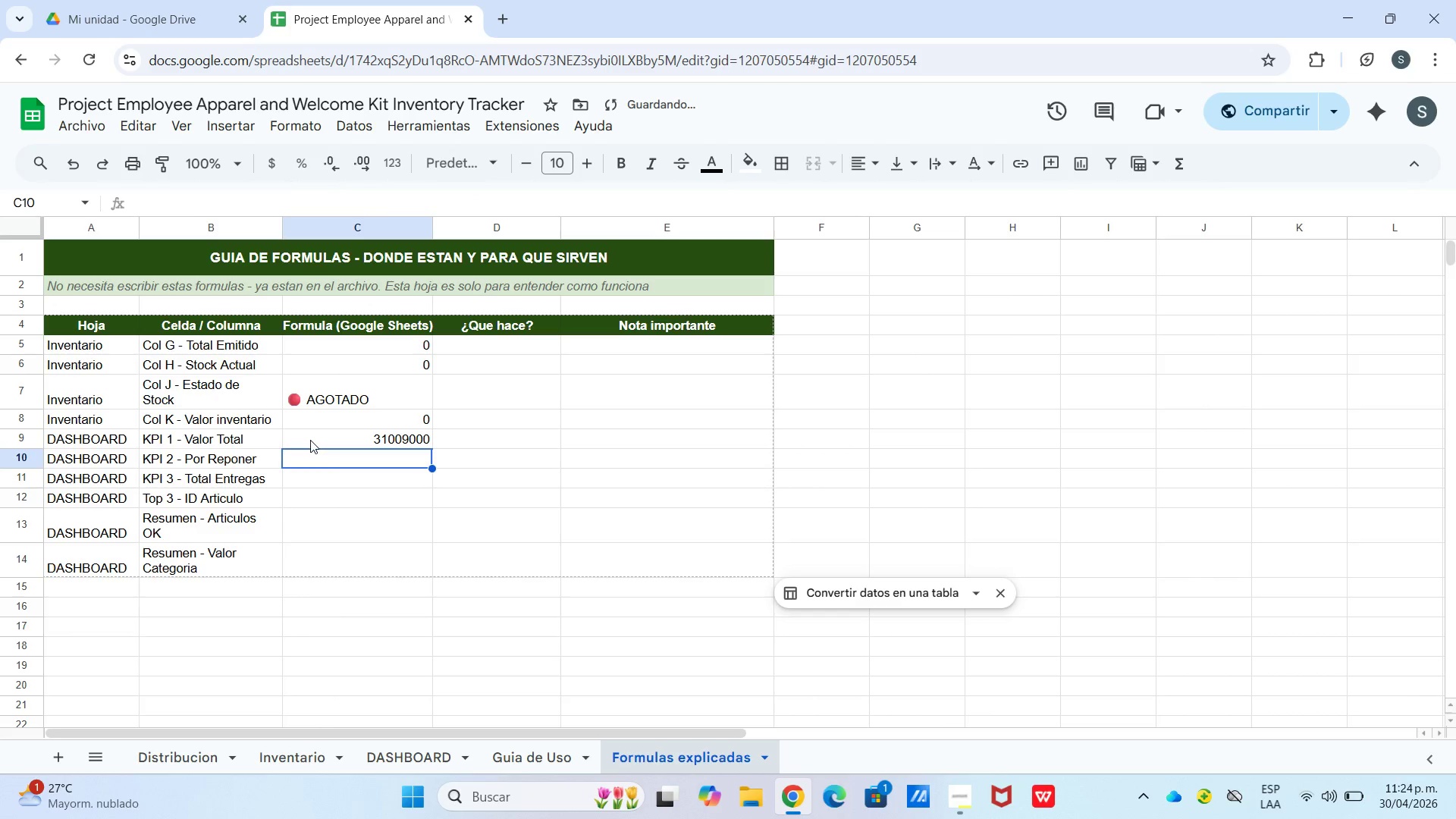 
key(Enter)
 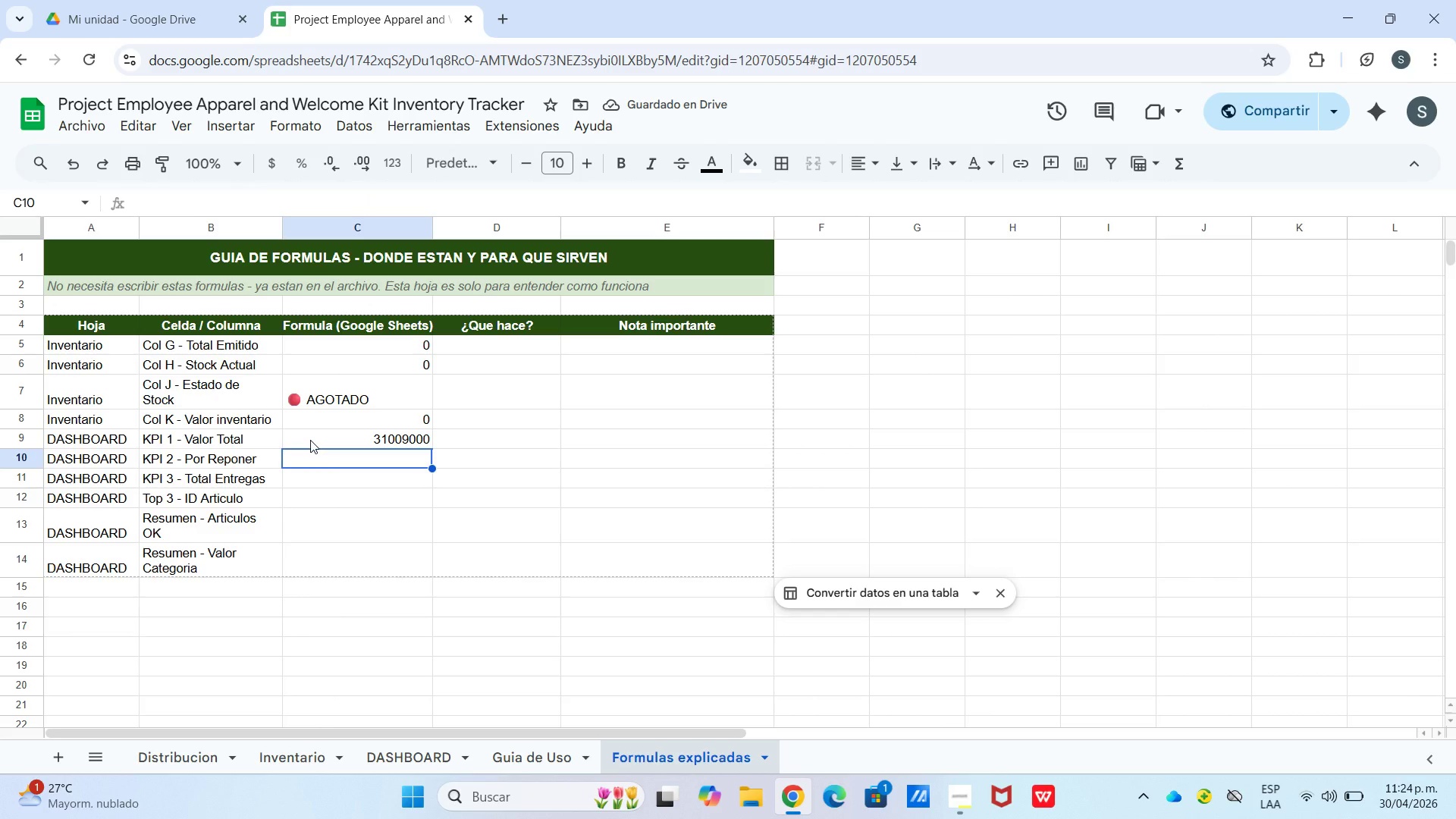 
type()contar.si)
key(Tab)
type(j5>j24,@REORDEN@(+contar.si)
key(Tab)
type(j5>j24,@AGOR)
key(Backspace)
type(TADO@()
 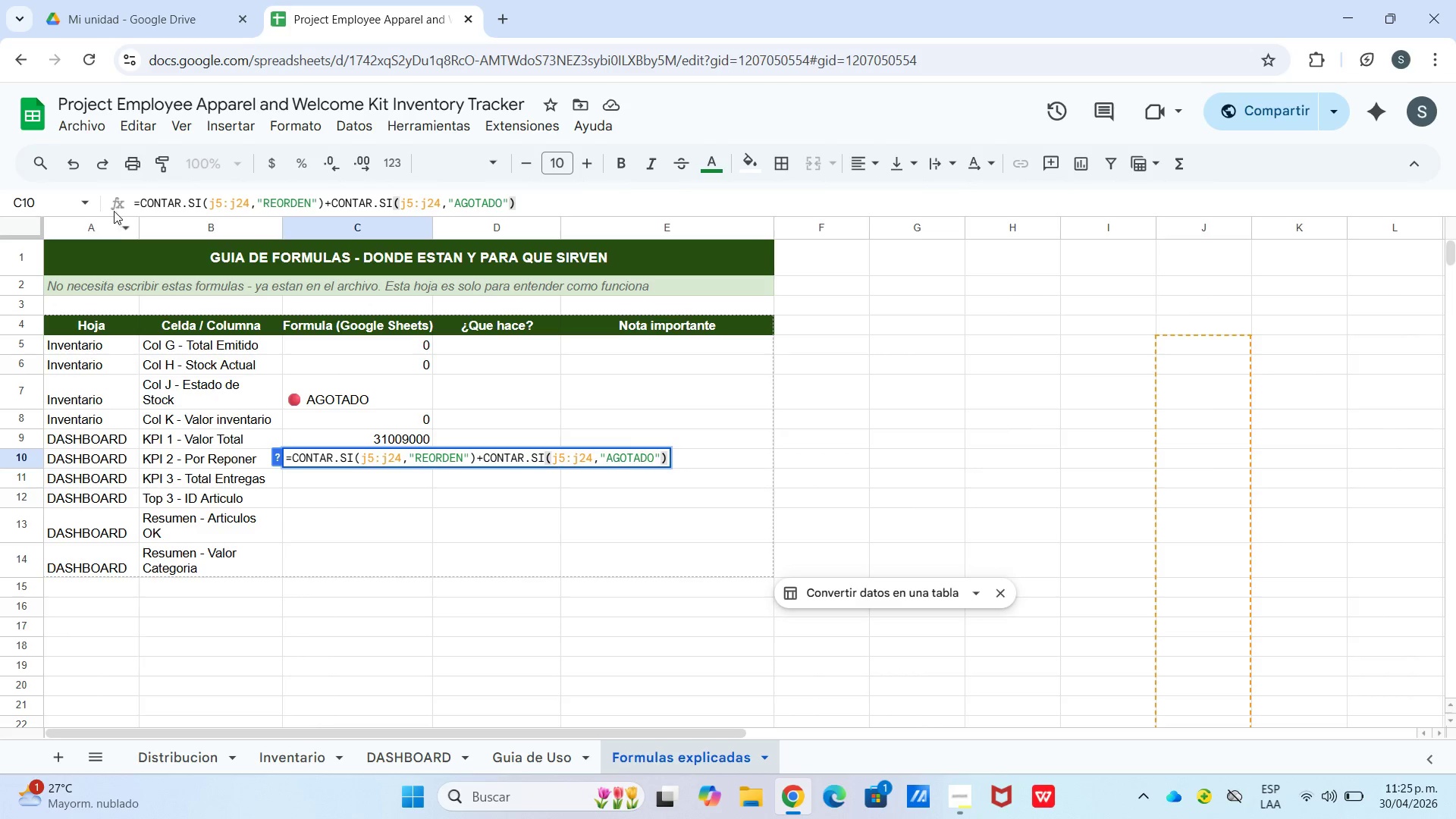 
key(Space)
 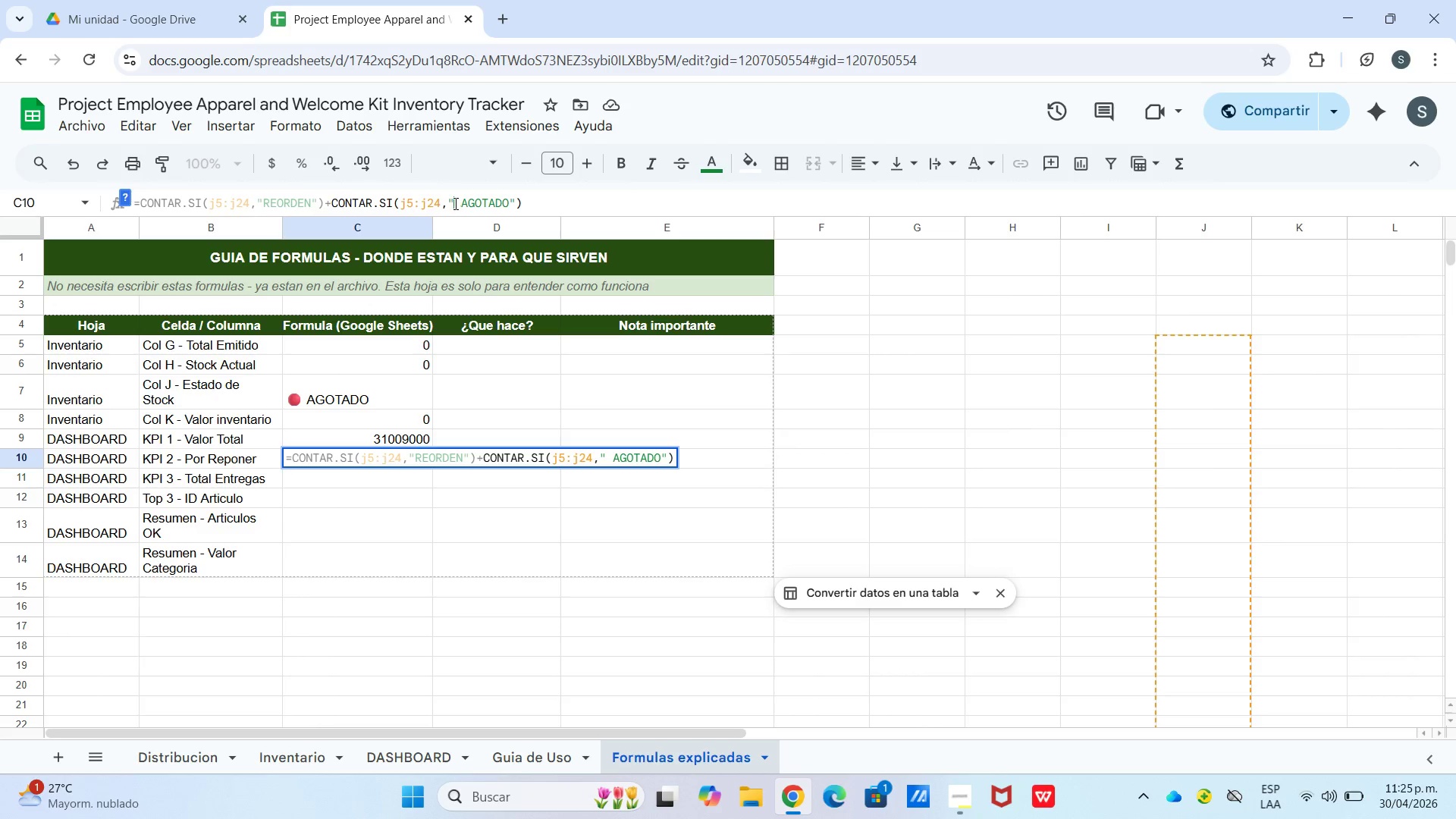 
right_click([454, 203])
 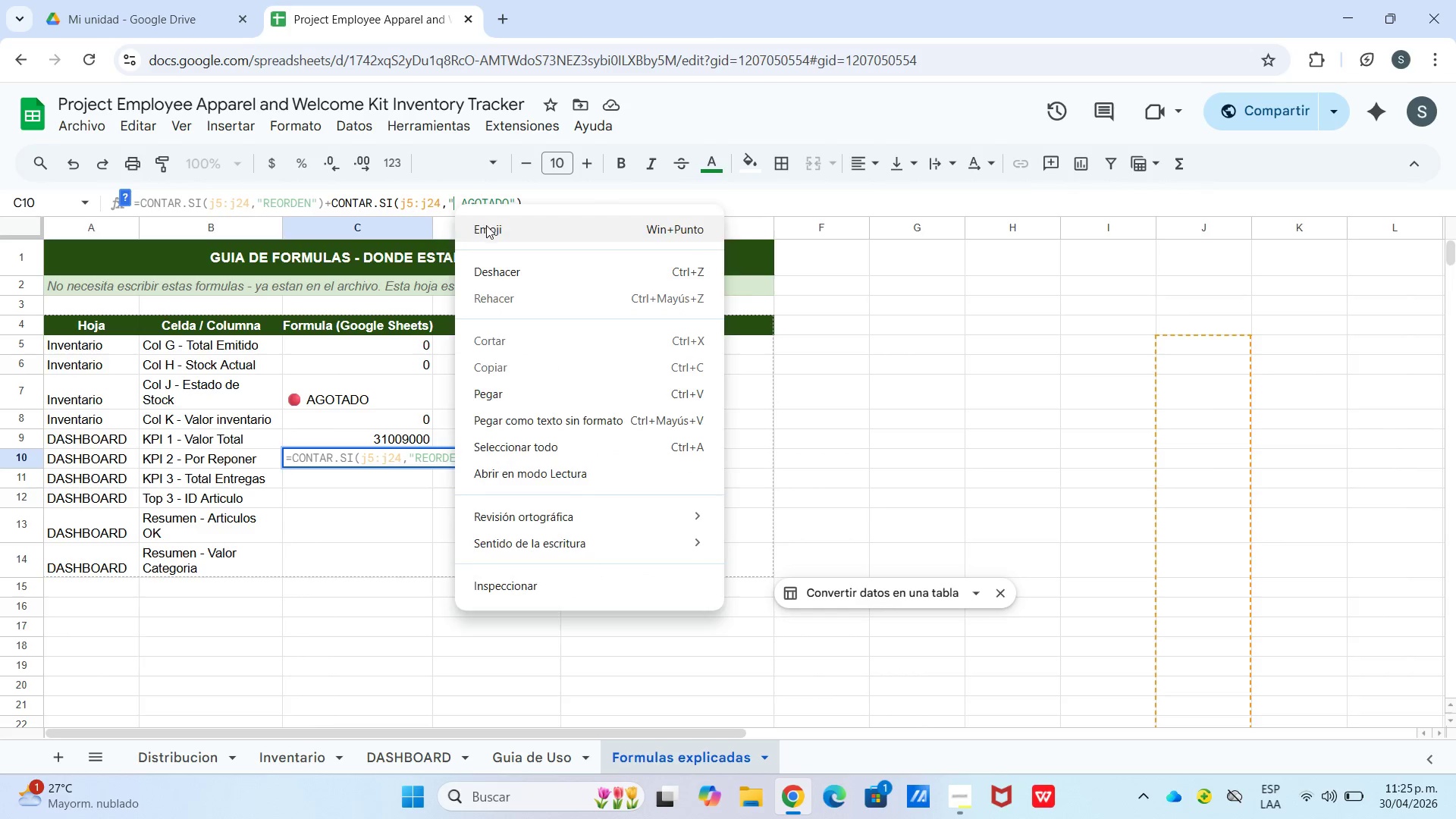 
left_click([486, 225])
 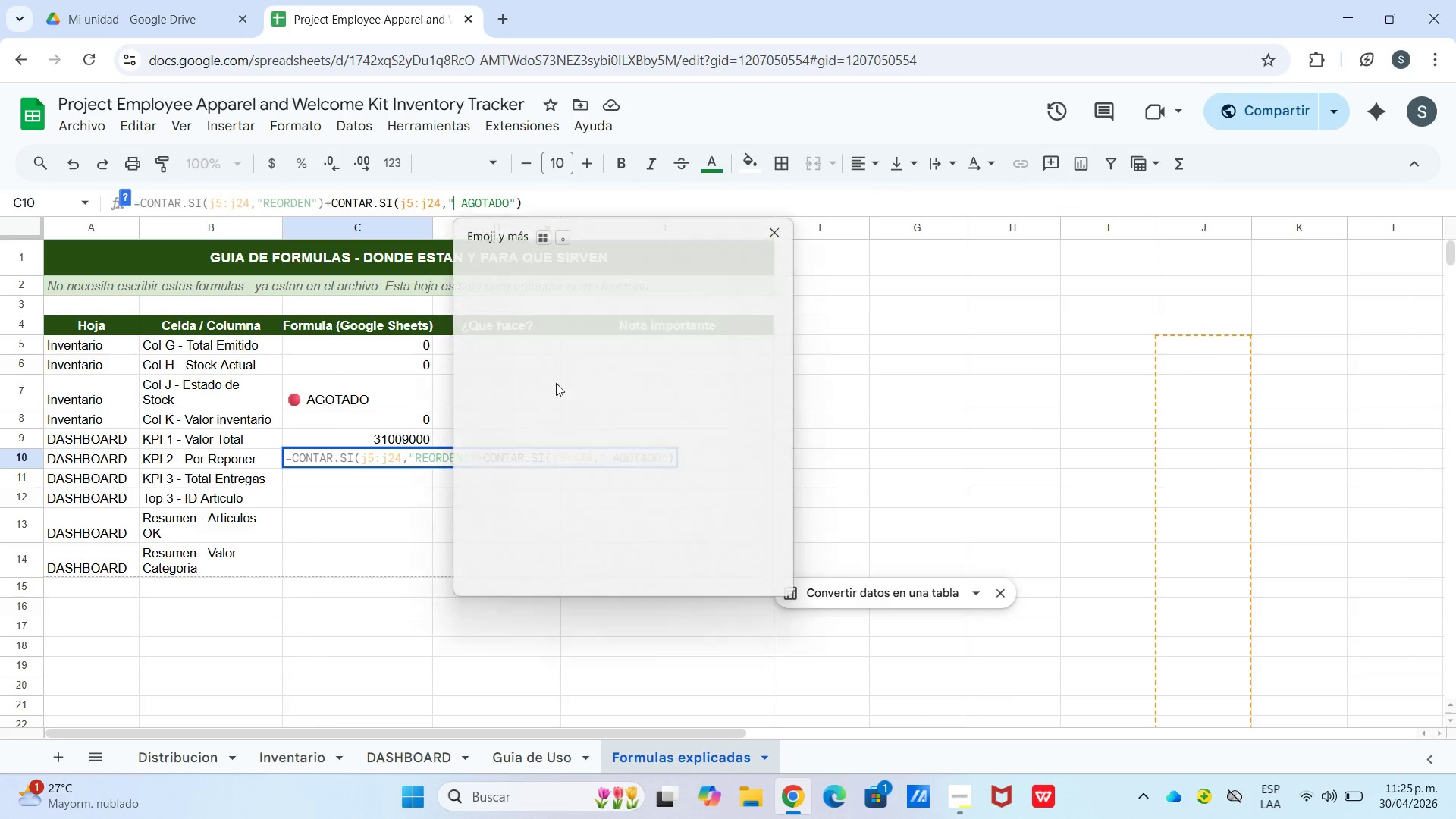 
key(Meta+Period)
 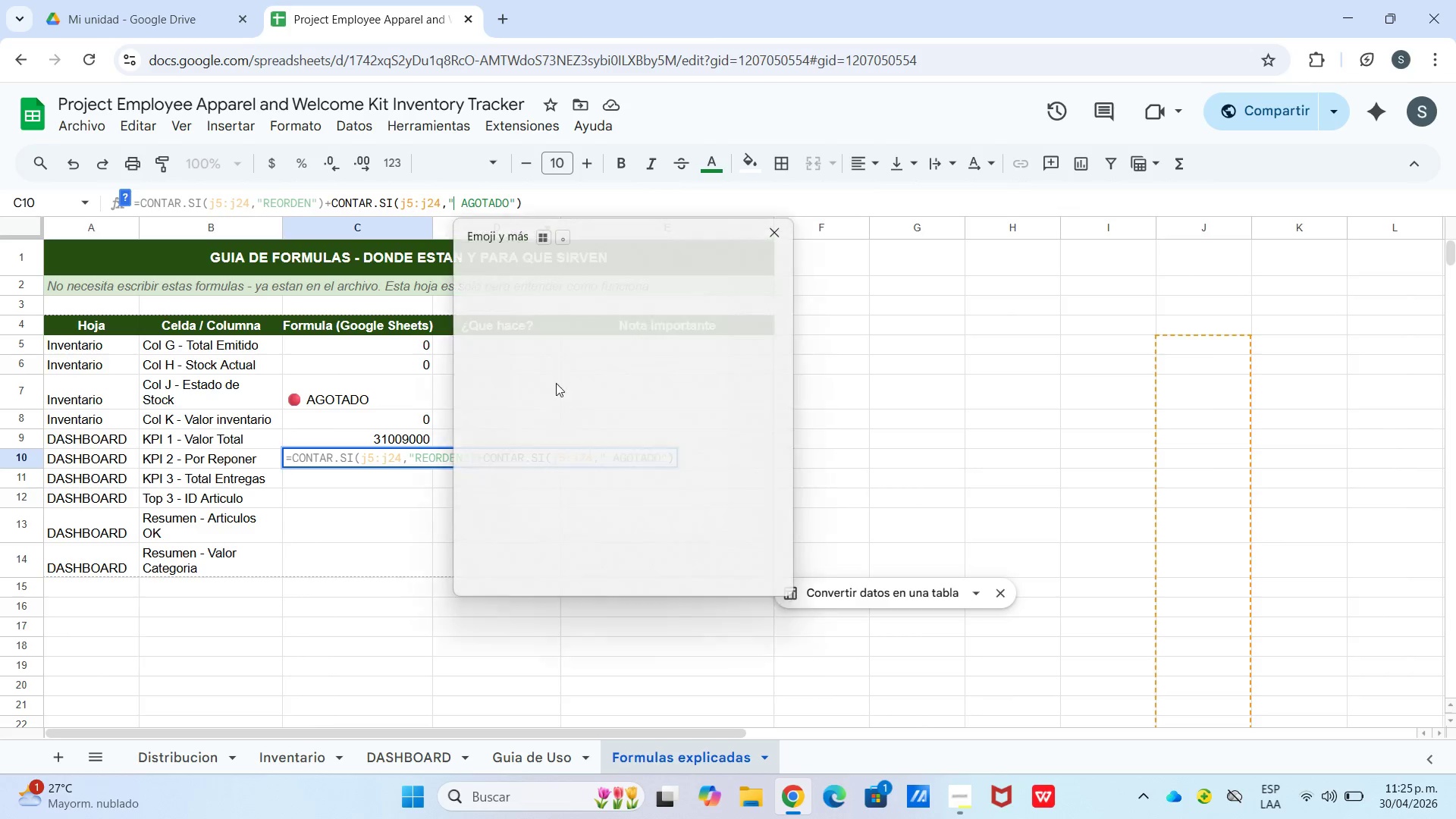 
left_click([601, 421])
 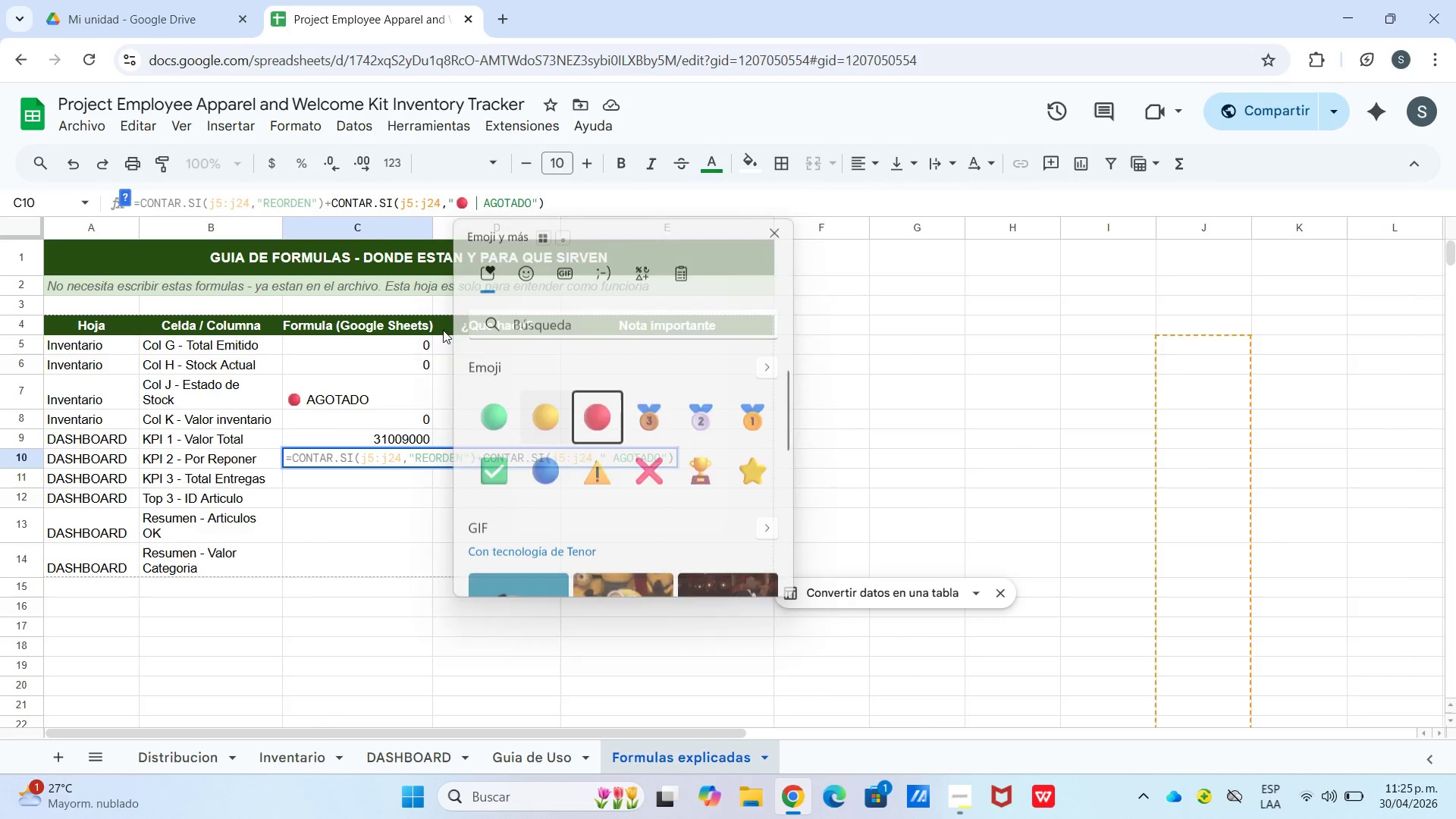 
key(Space)
 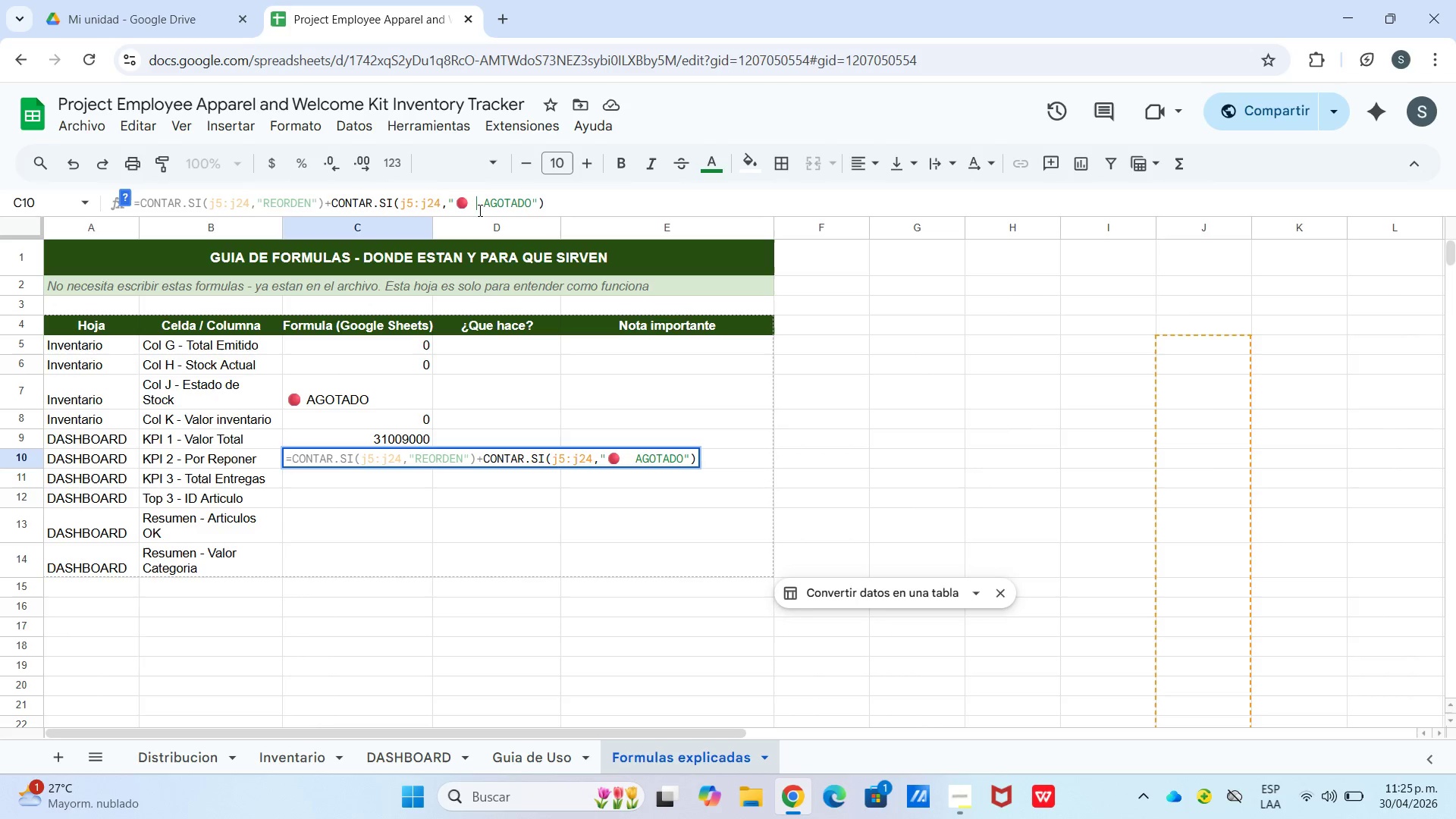 
key(Backspace)
 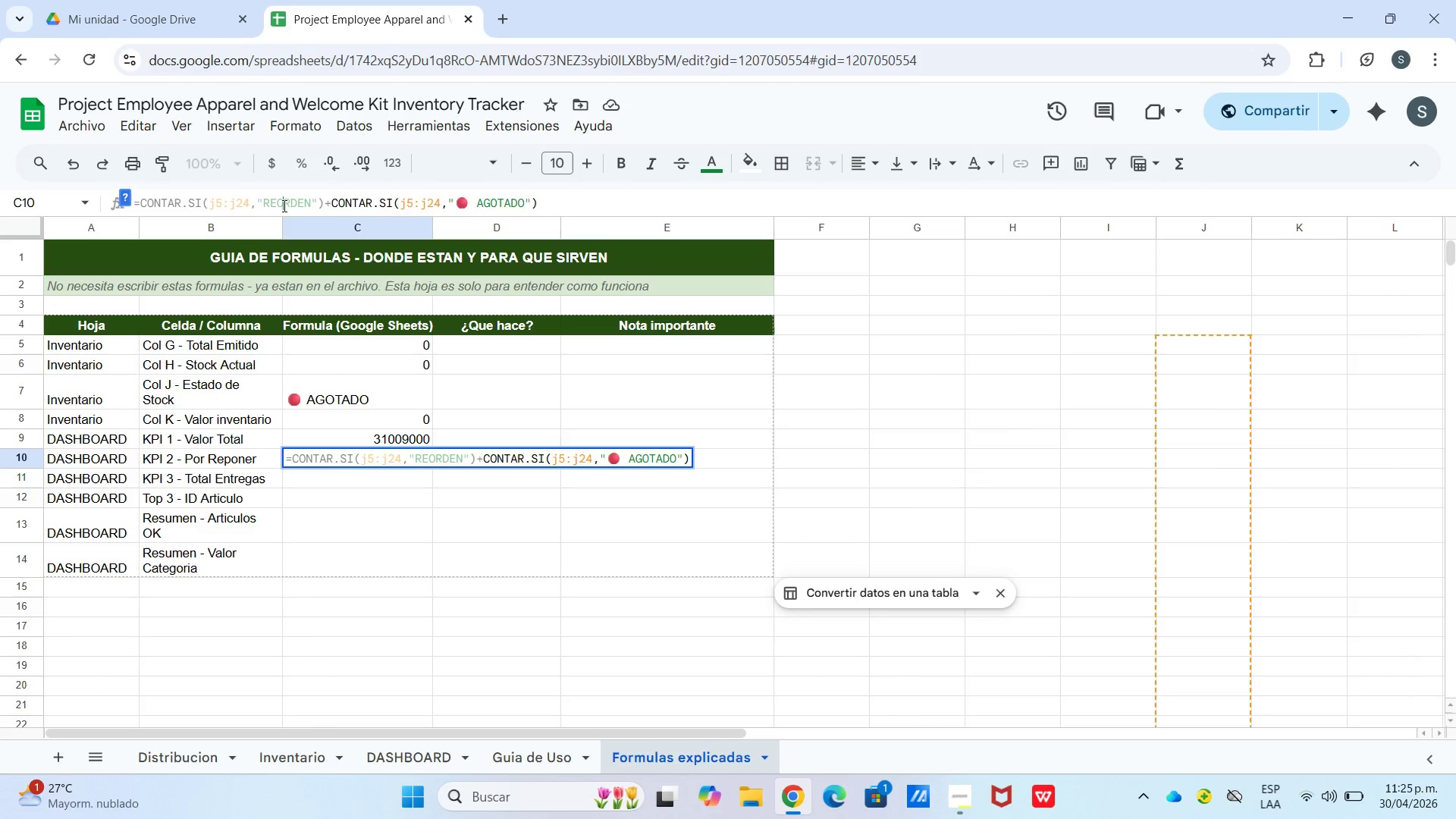 
double_click([283, 206])
 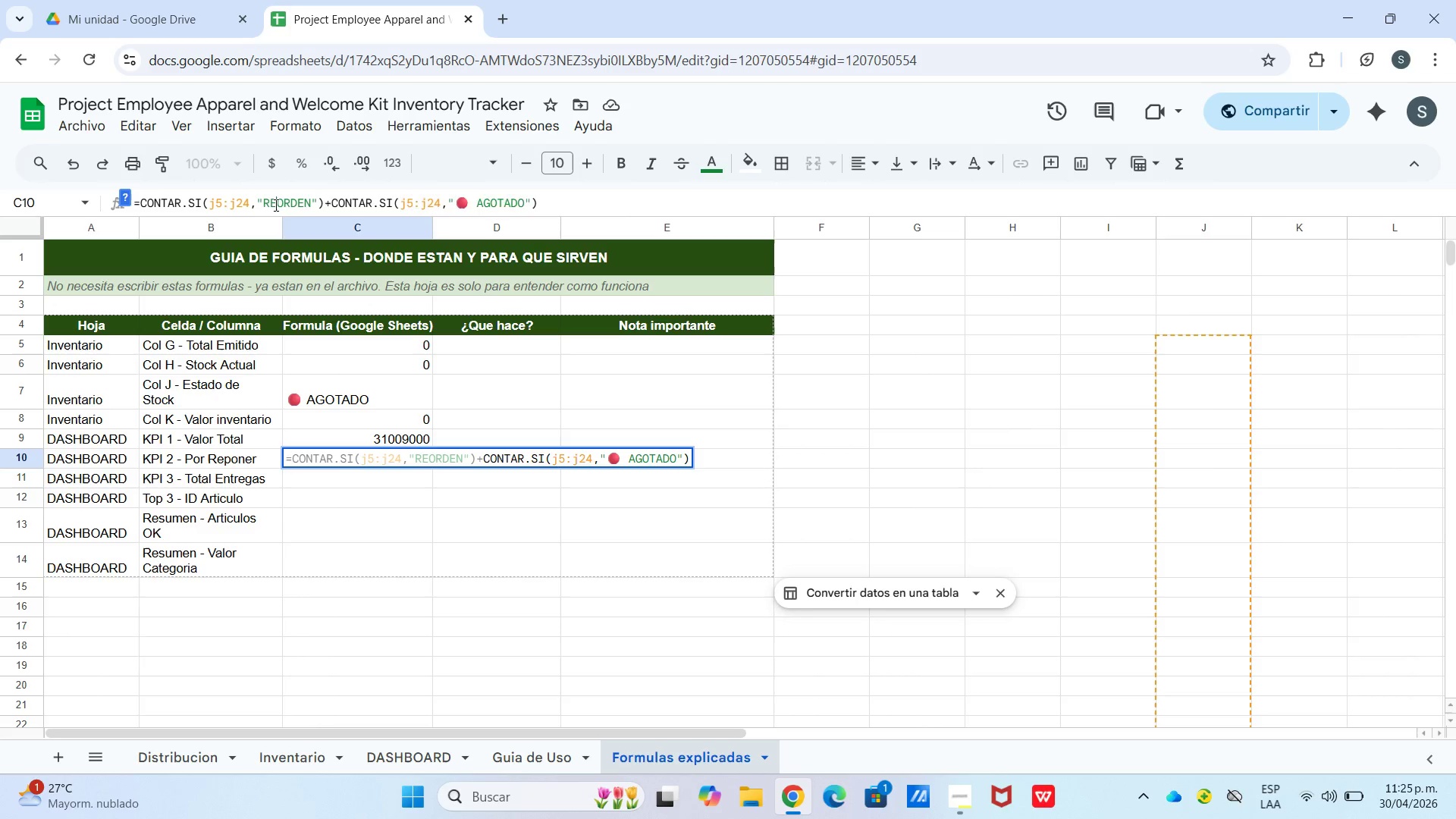 
triple_click([275, 205])
 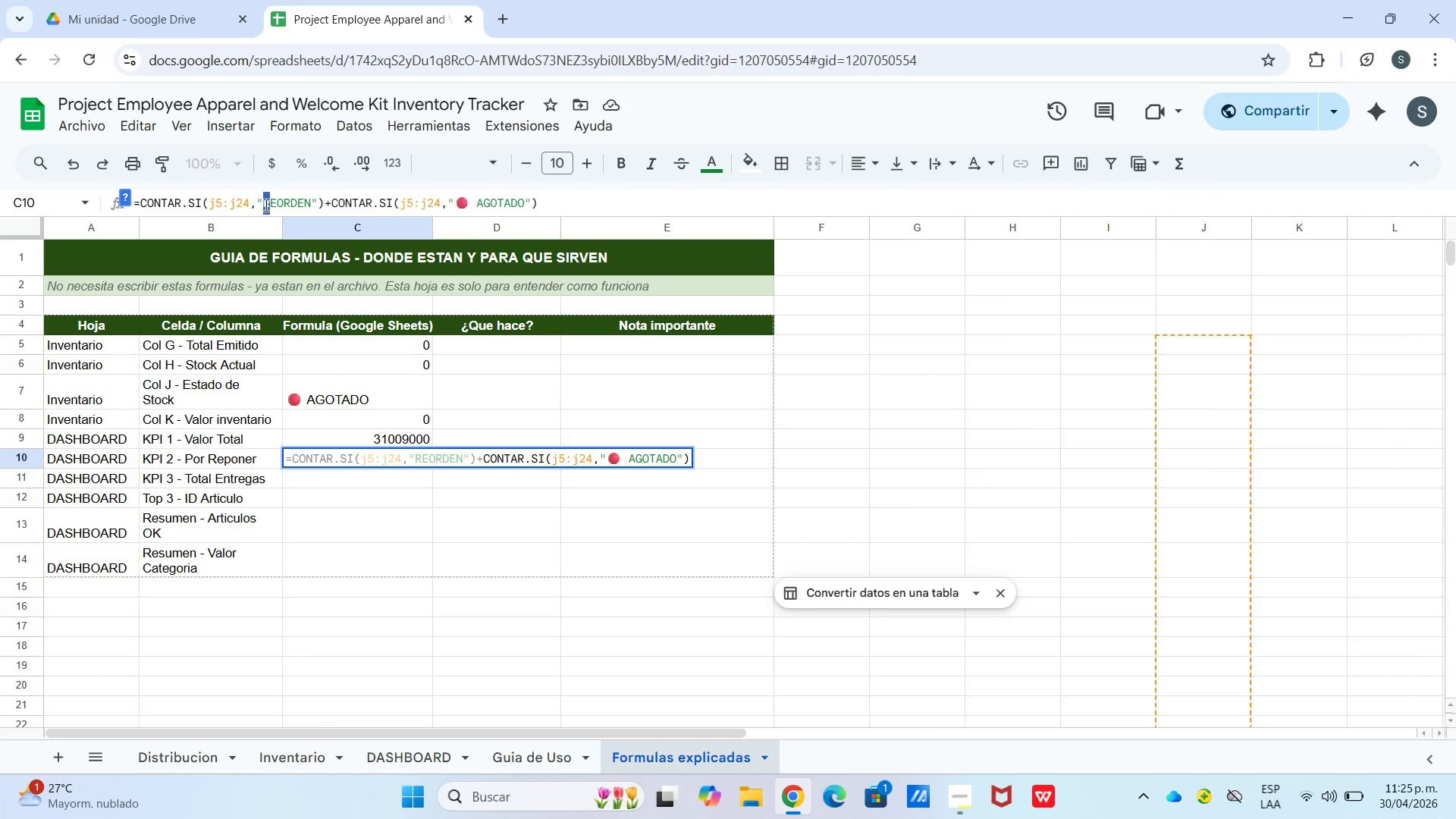 
right_click([264, 205])
 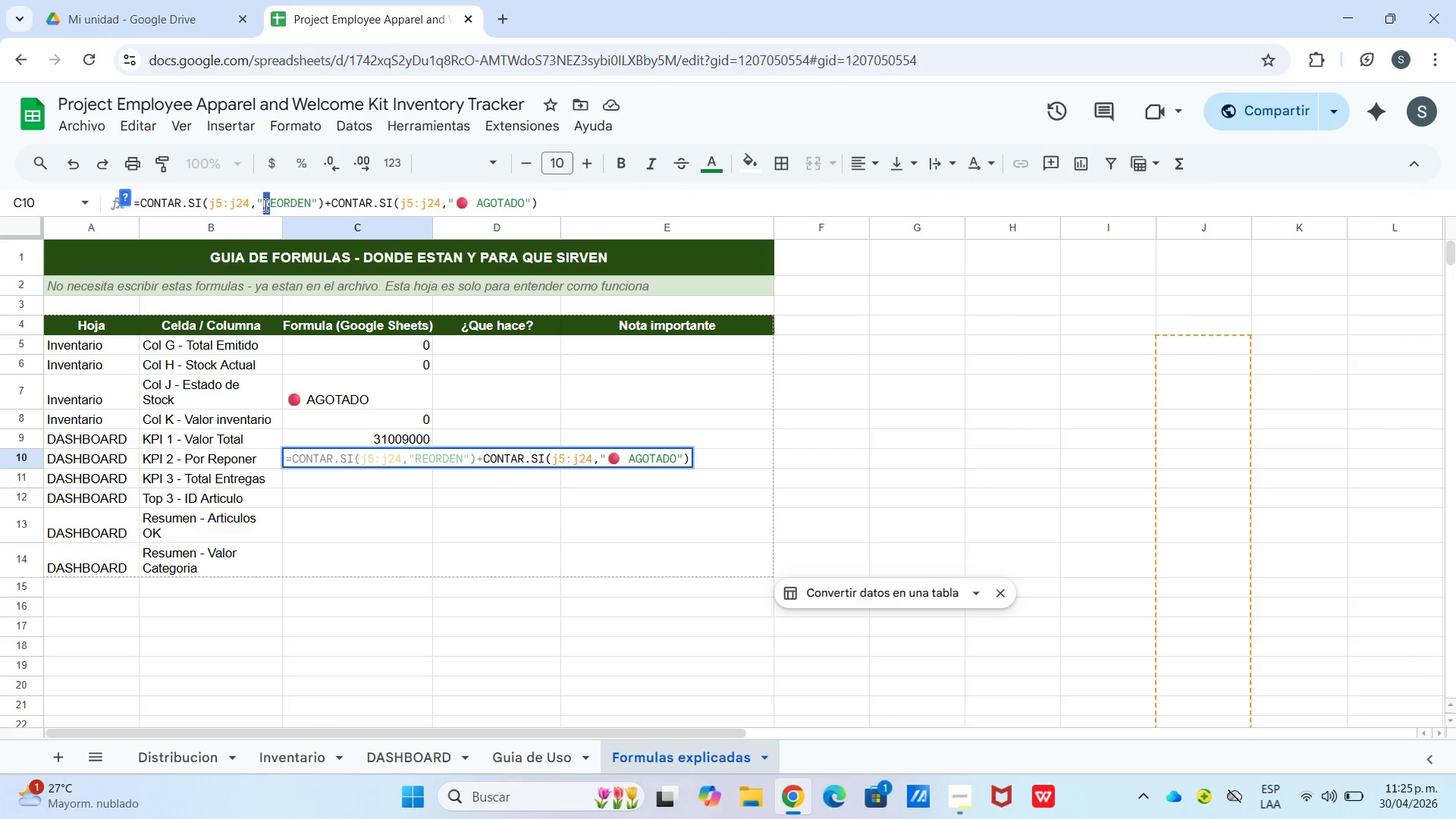 
left_click([264, 205])
 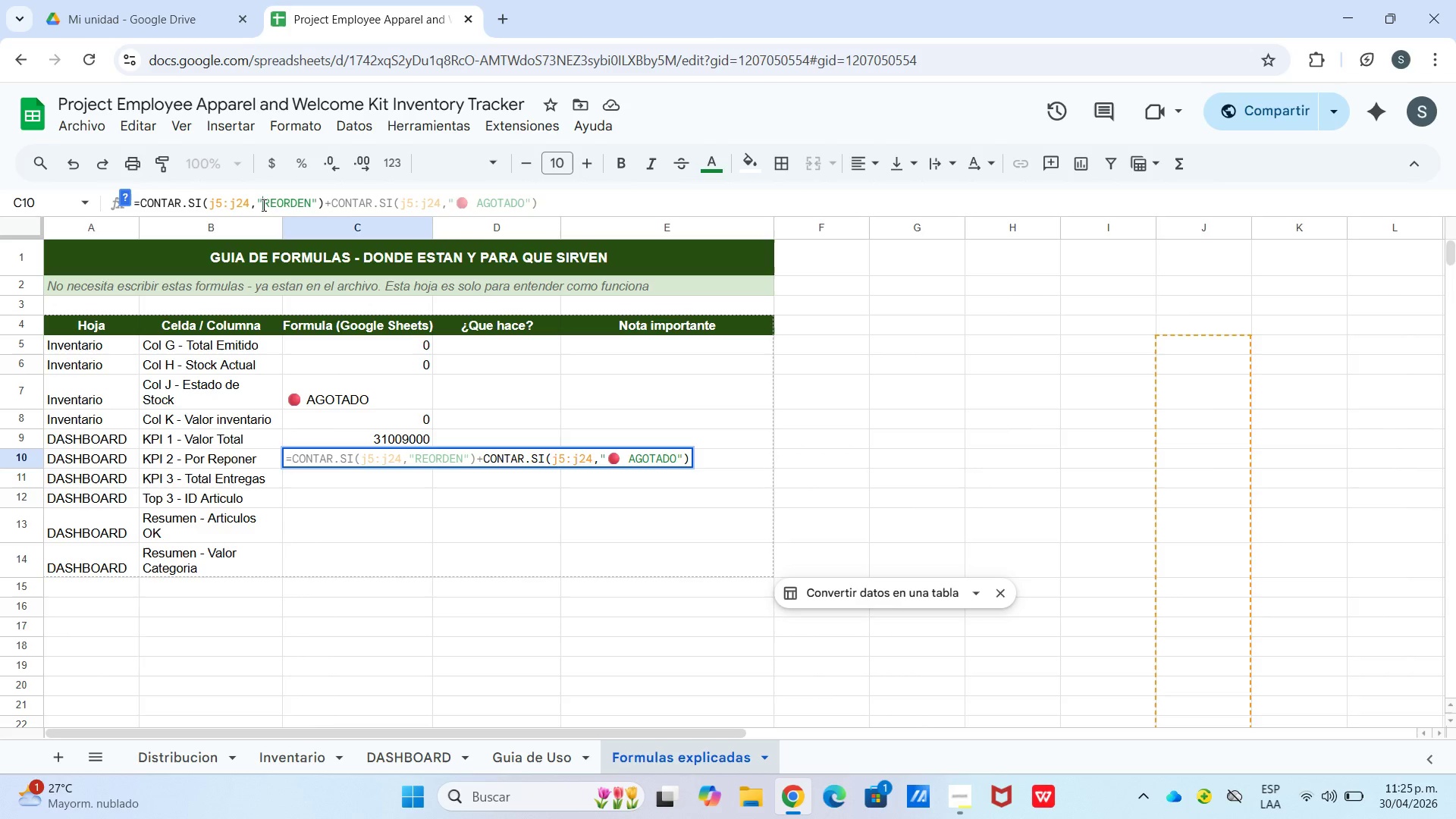 
left_click([262, 205])
 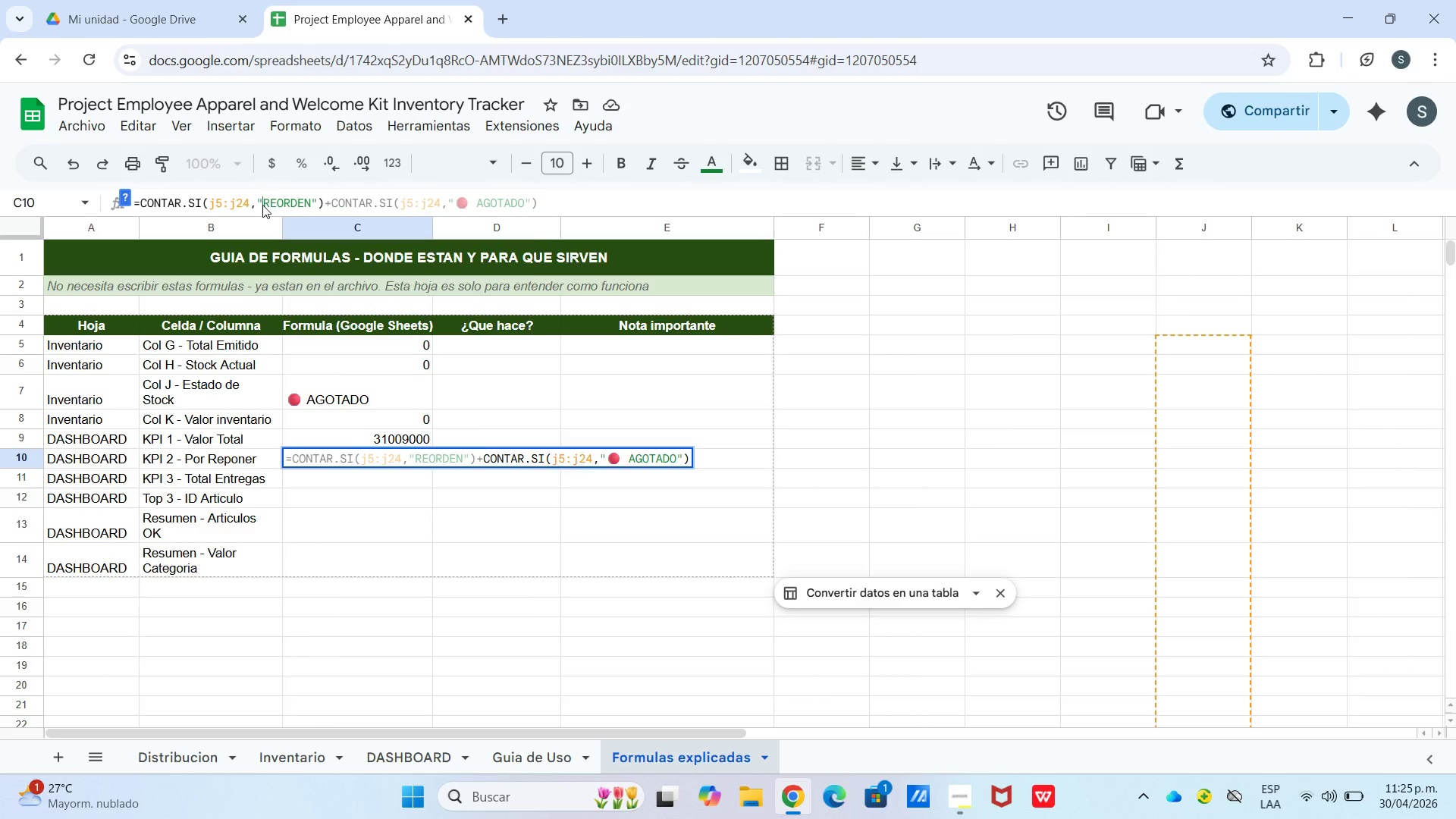 
right_click([262, 205])
 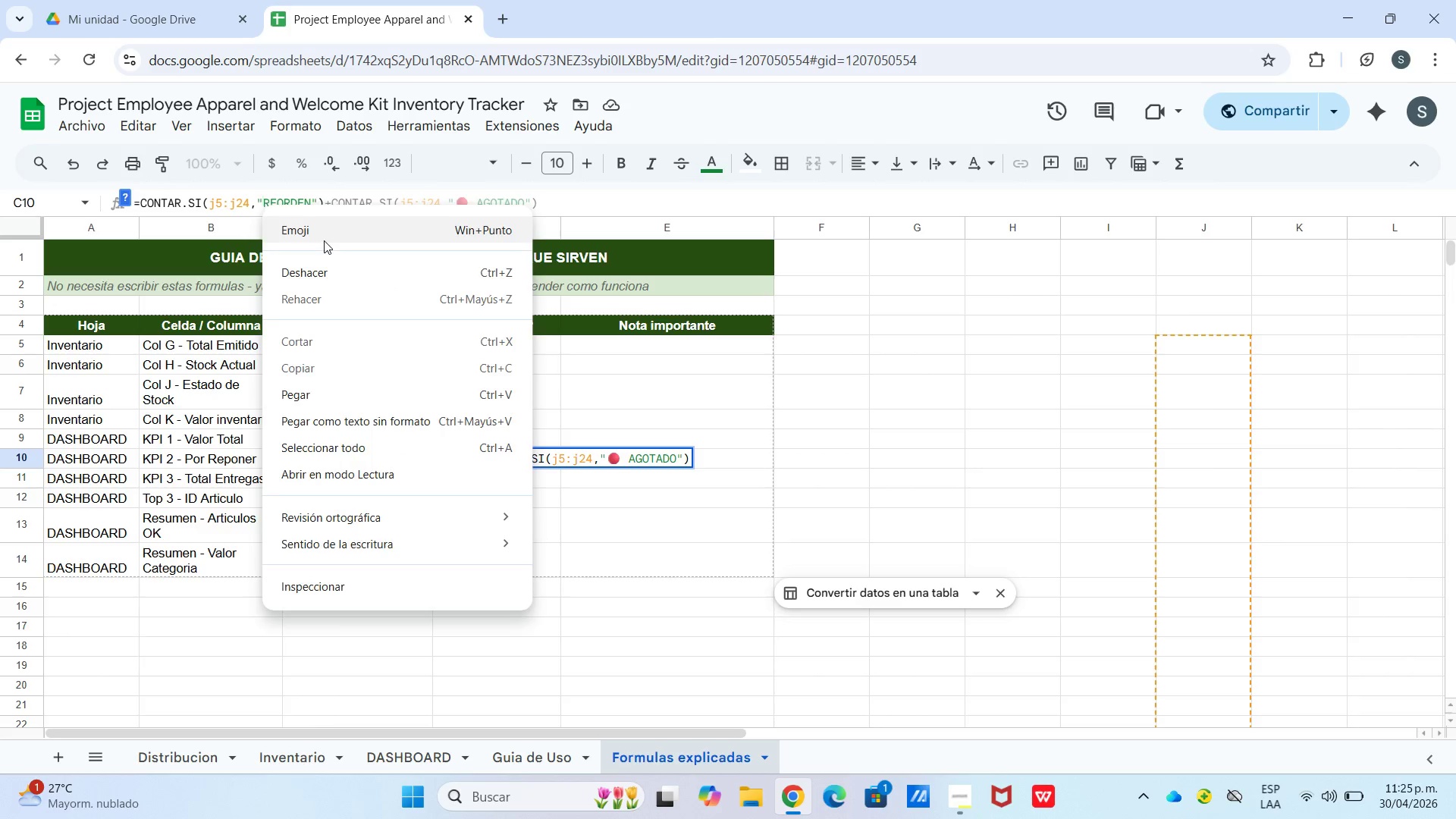 
left_click([324, 240])
 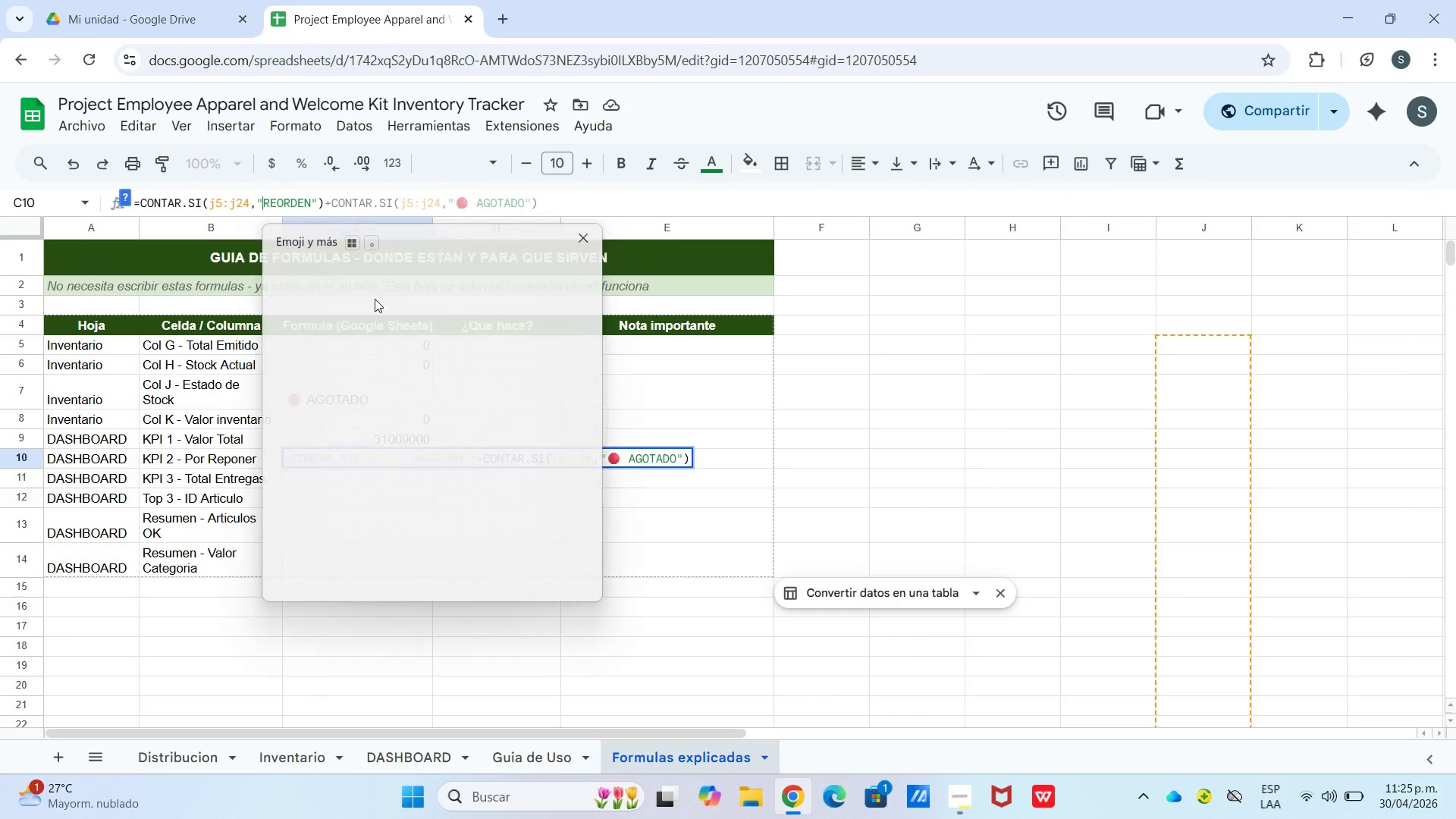 
key(Meta+Period)
 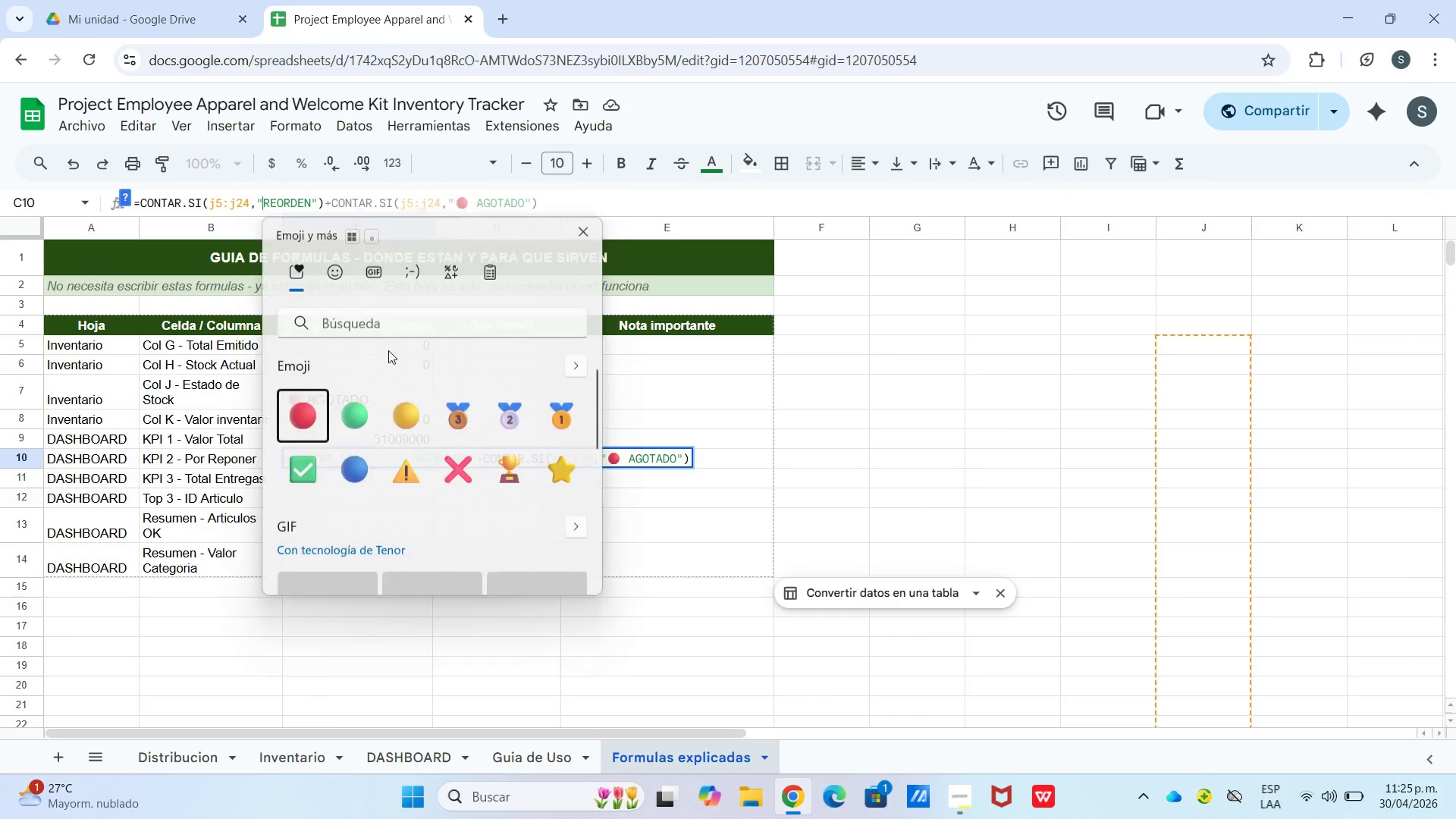 
left_click([407, 412])
 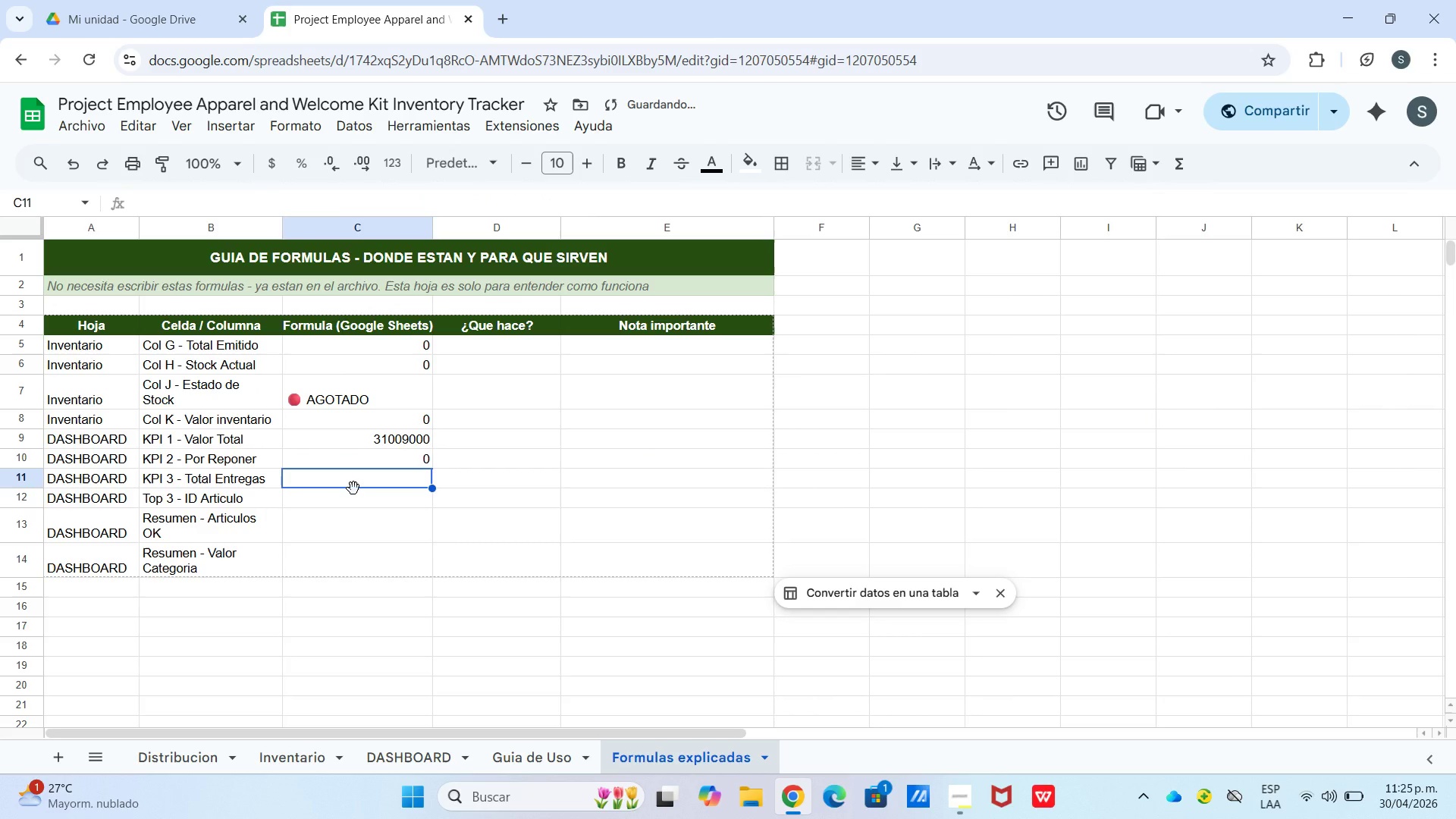 
wait(5.81)
 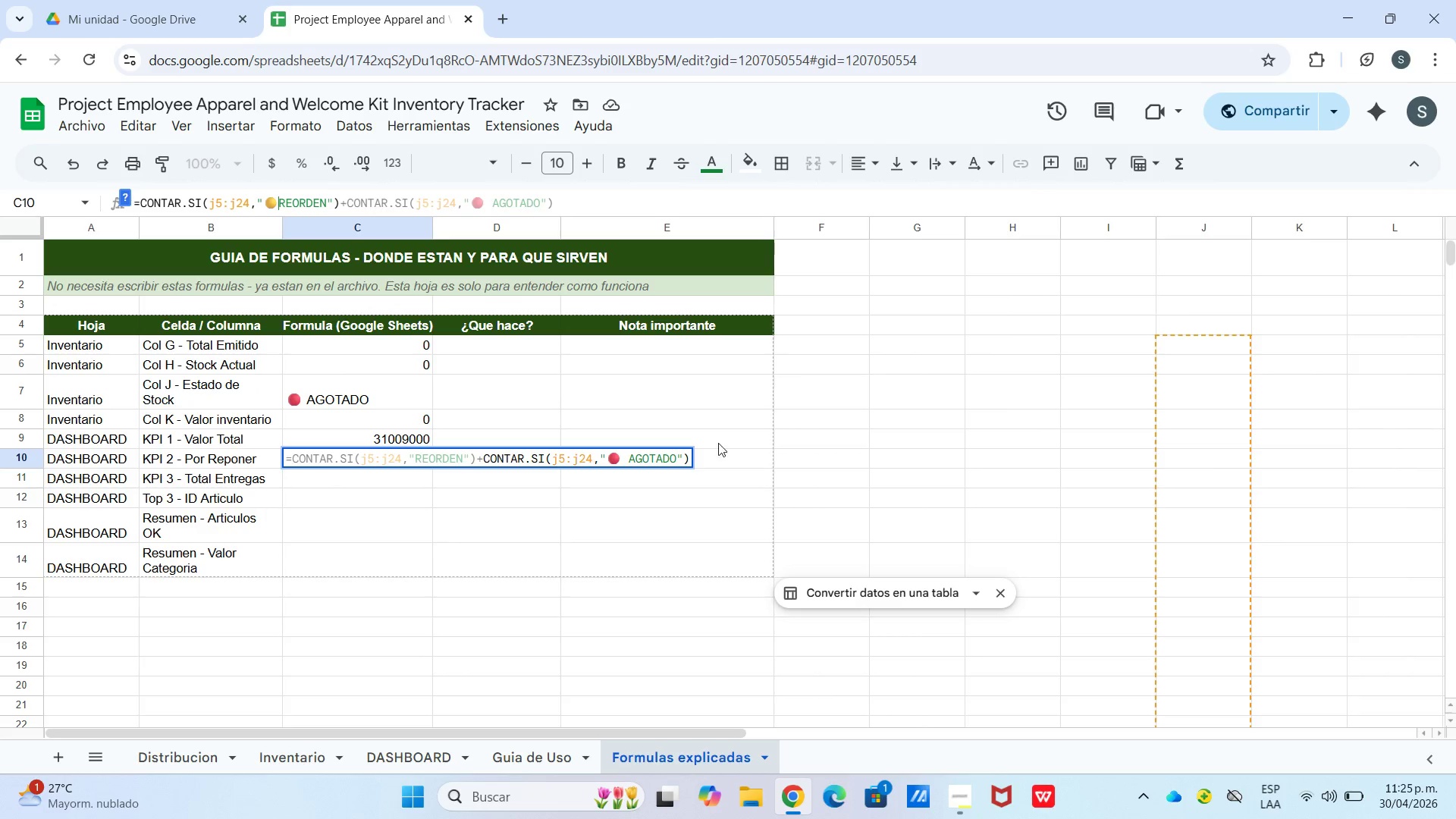 
type()contara)
key(Tab)
type([distribucion[!a5>a1000()
 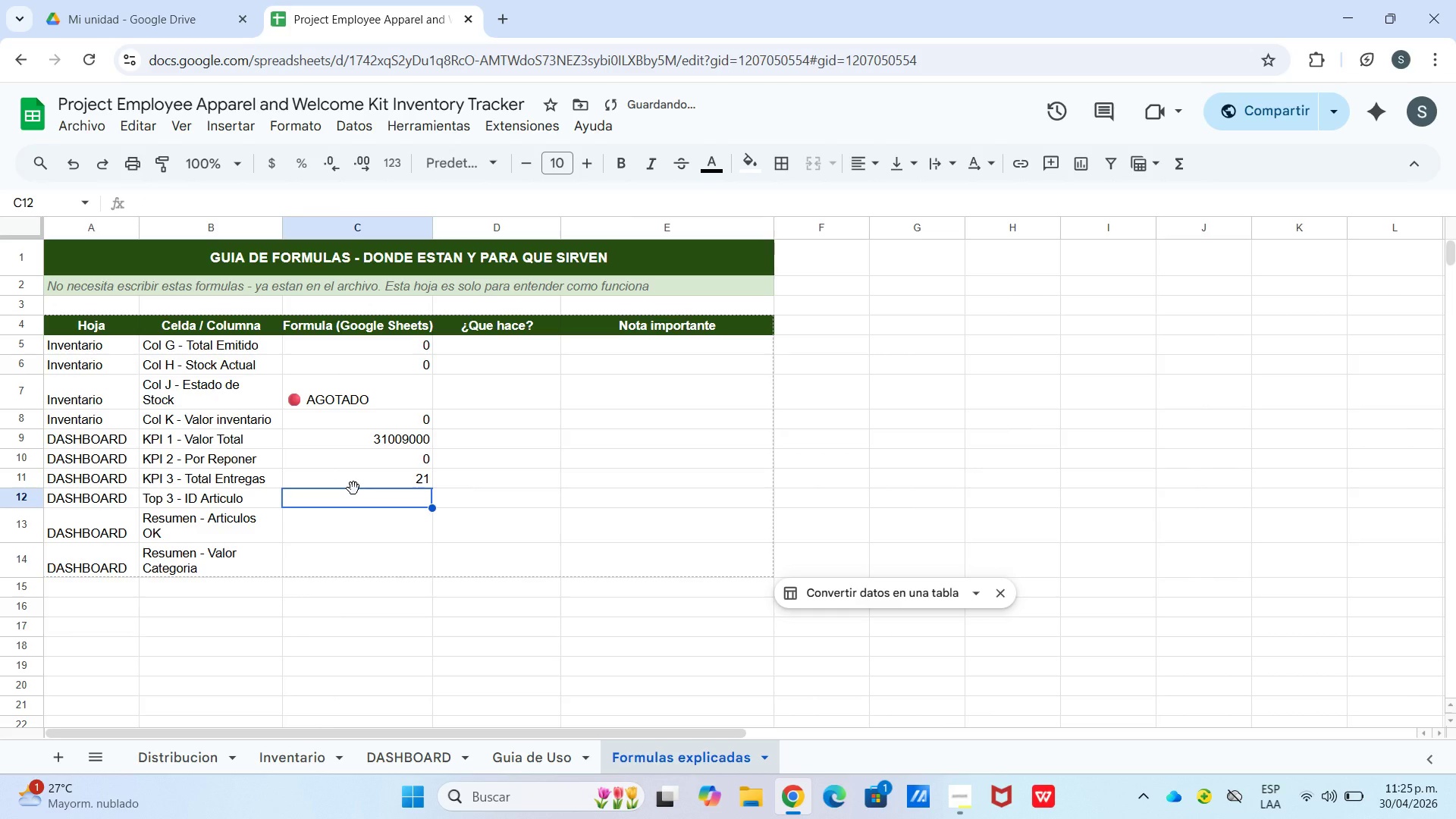 
 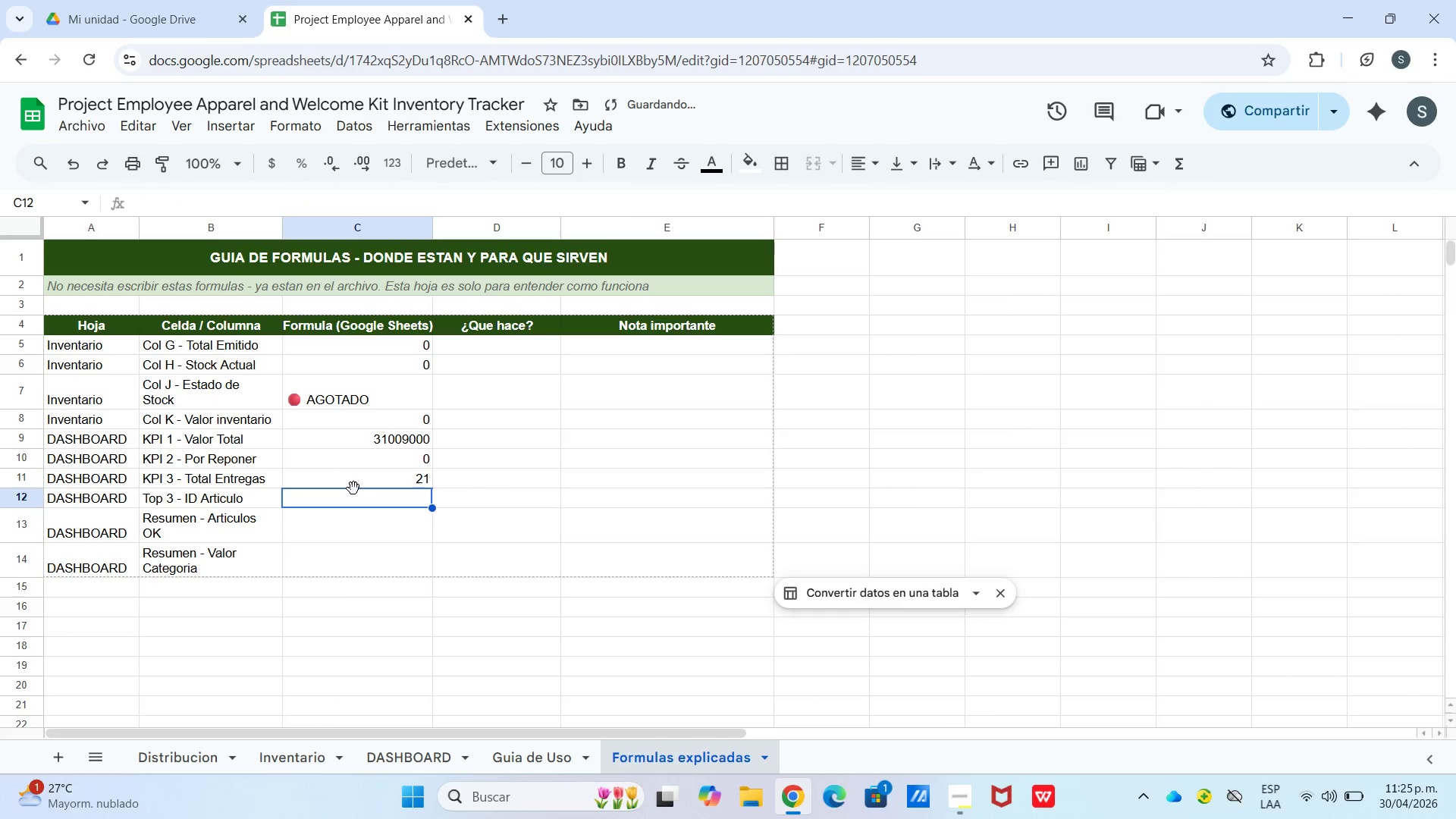 
key(Enter)
 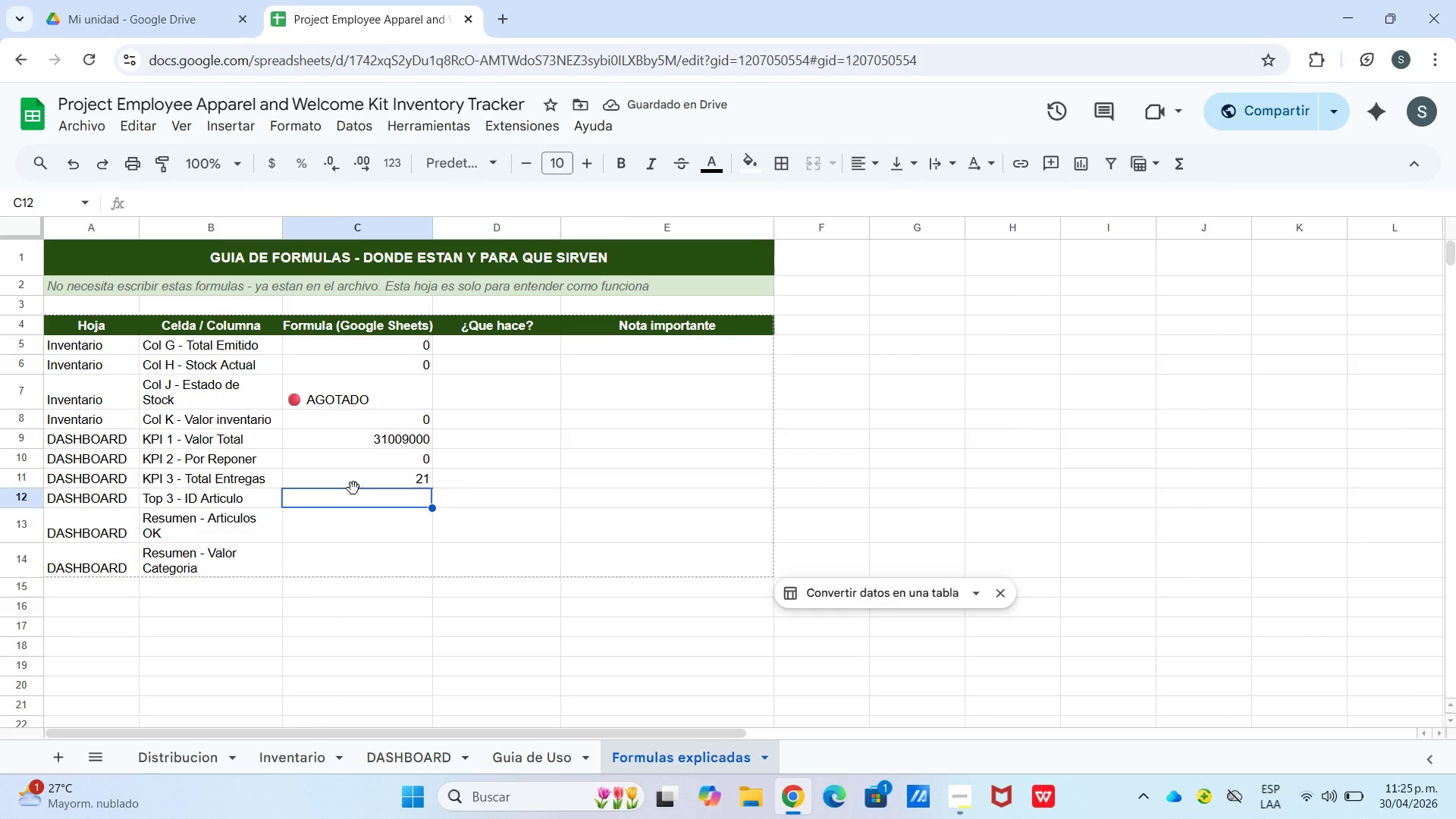 
type()si.err)
key(Tab)
type(indice)
key(Tab)
type($A$5>$A$24,coin)
key(Tab)
type(k.)
key(Tab)
type($G$5>$G$24,1(,$G$5>$G$24)
 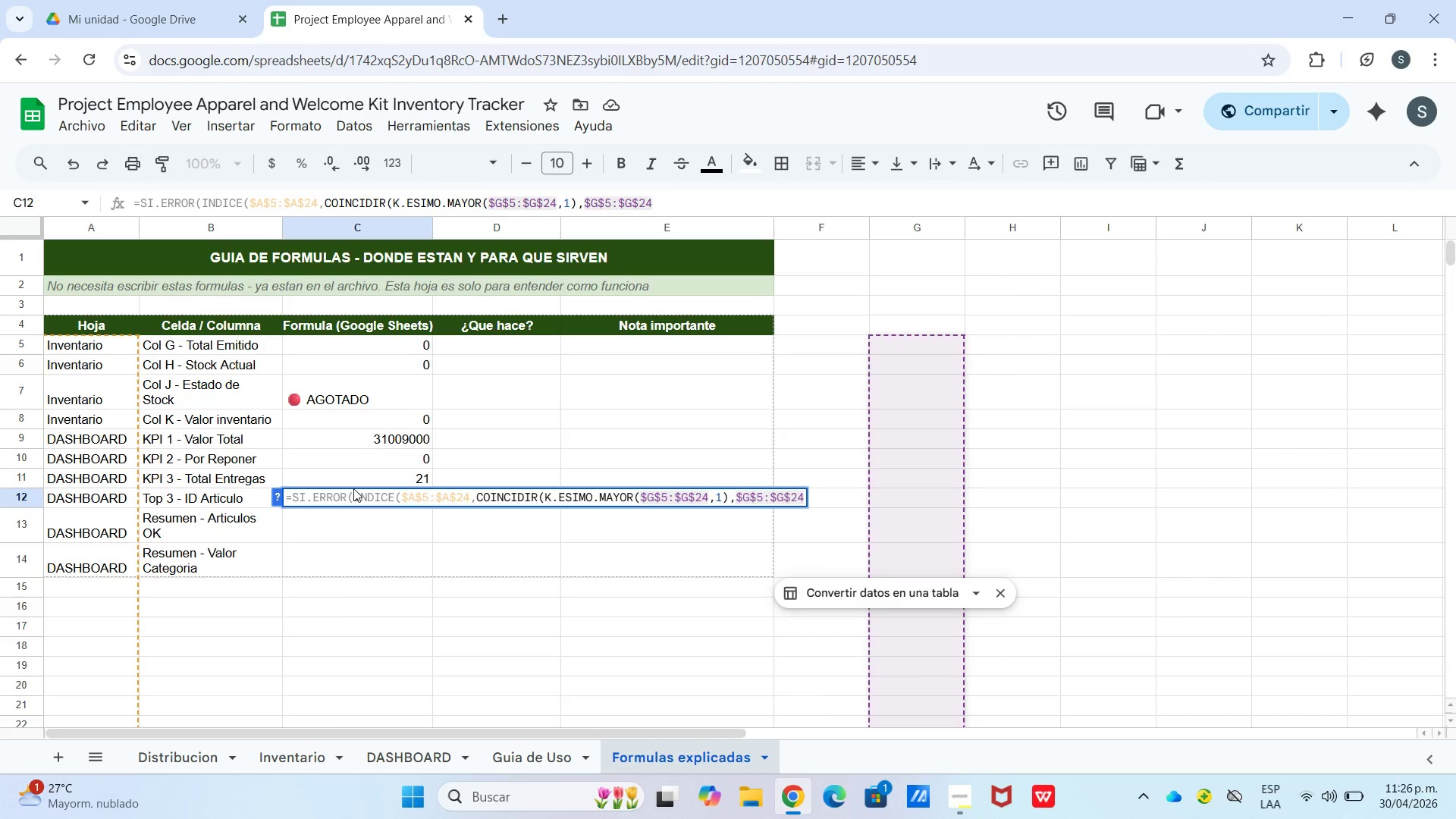 
type(,1(,$G$5>$G$24,0((,@-@()
 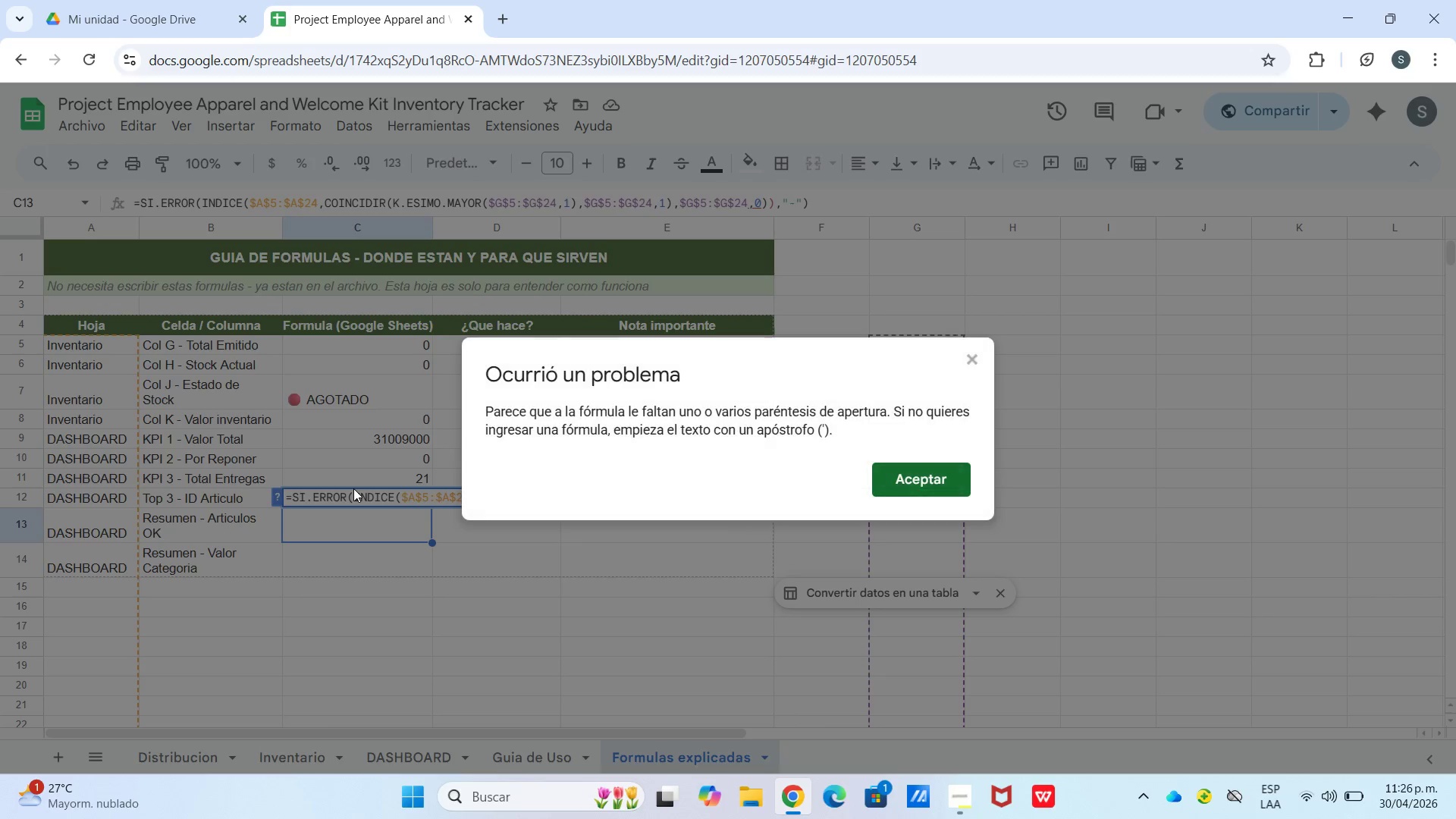 
 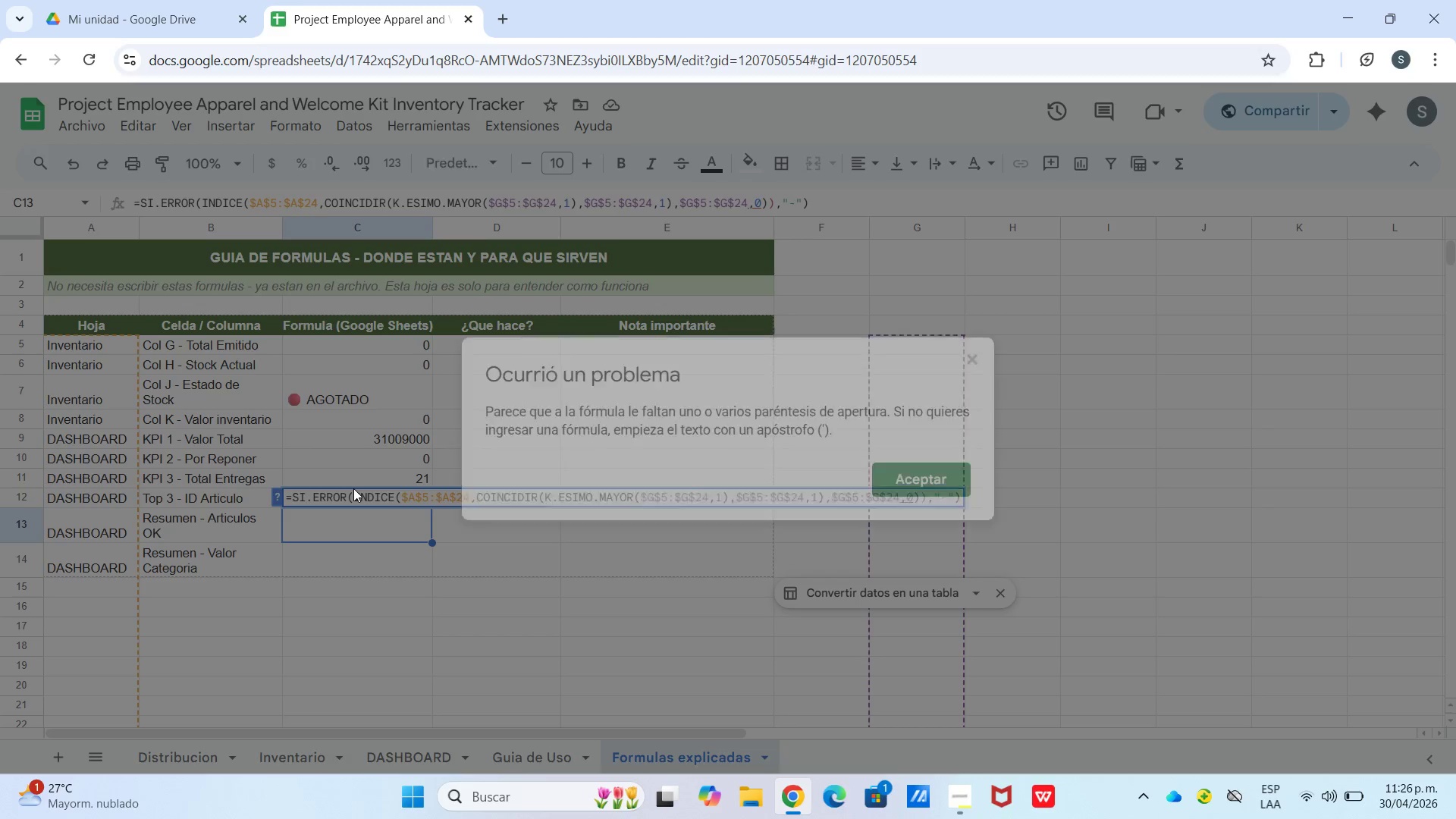 
key(Enter)
 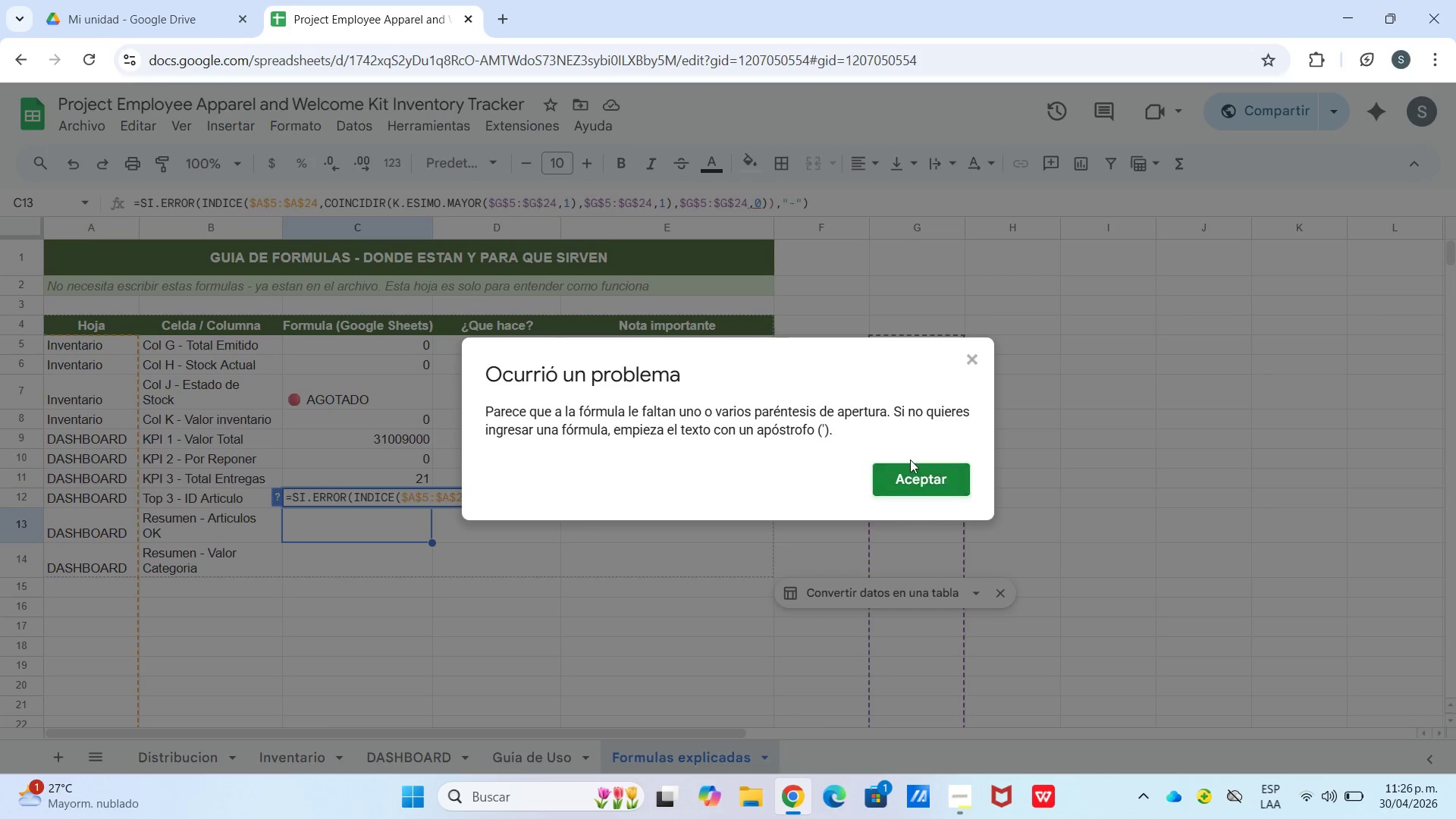 
left_click([923, 472])
 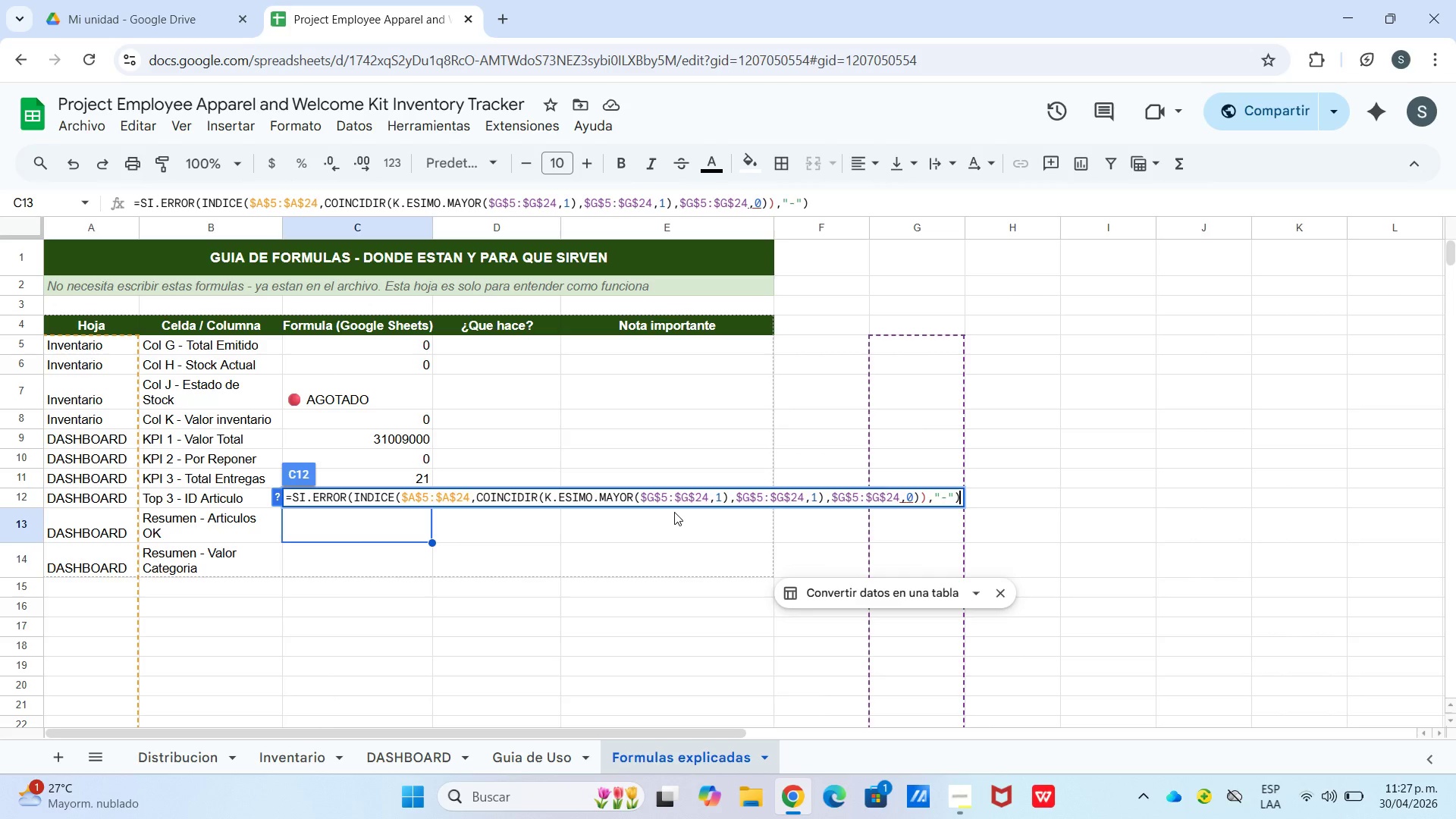 
wait(19.97)
 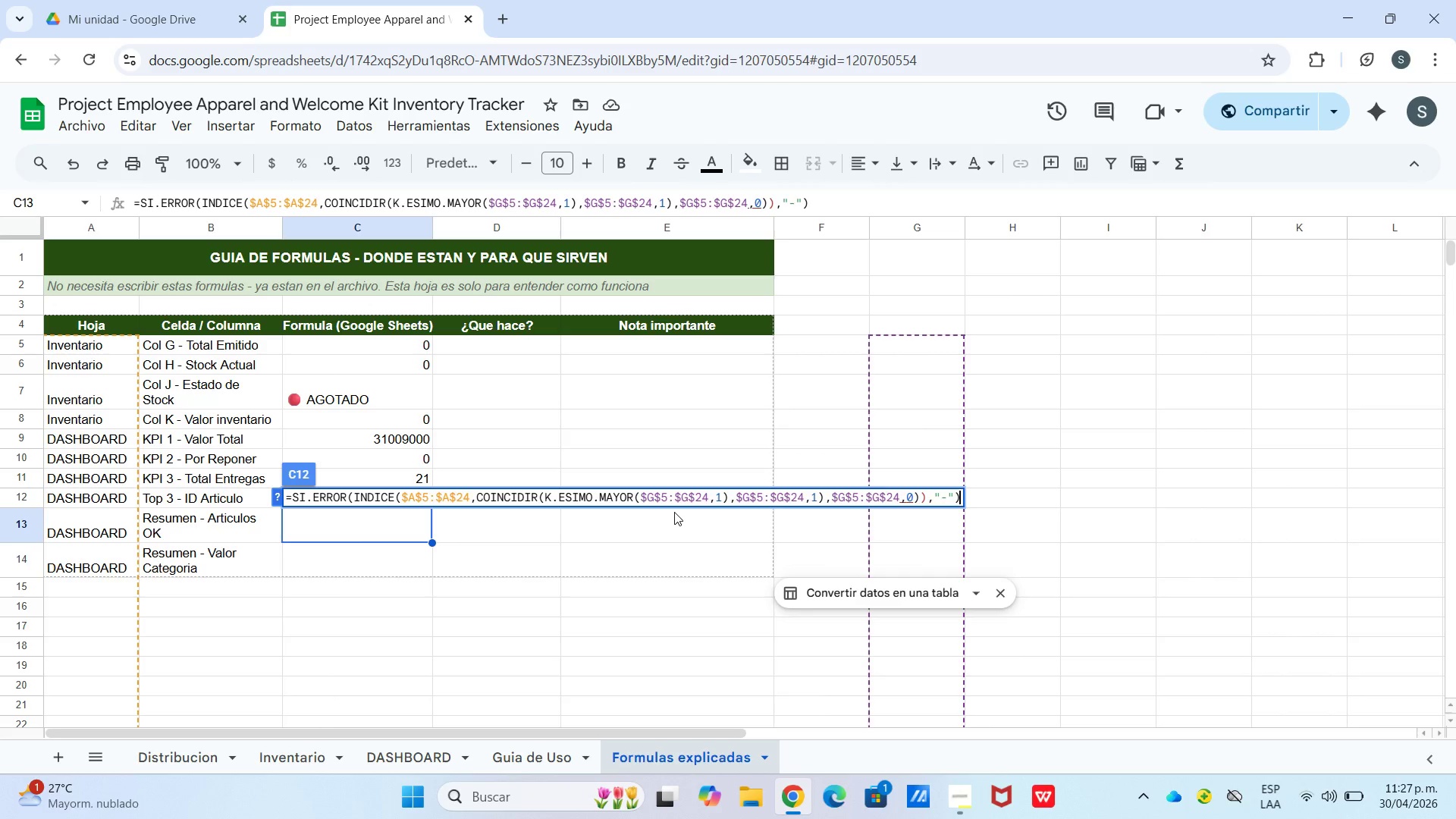 
left_click_drag(start_coordinate=[732, 498], to_coordinate=[830, 503])
 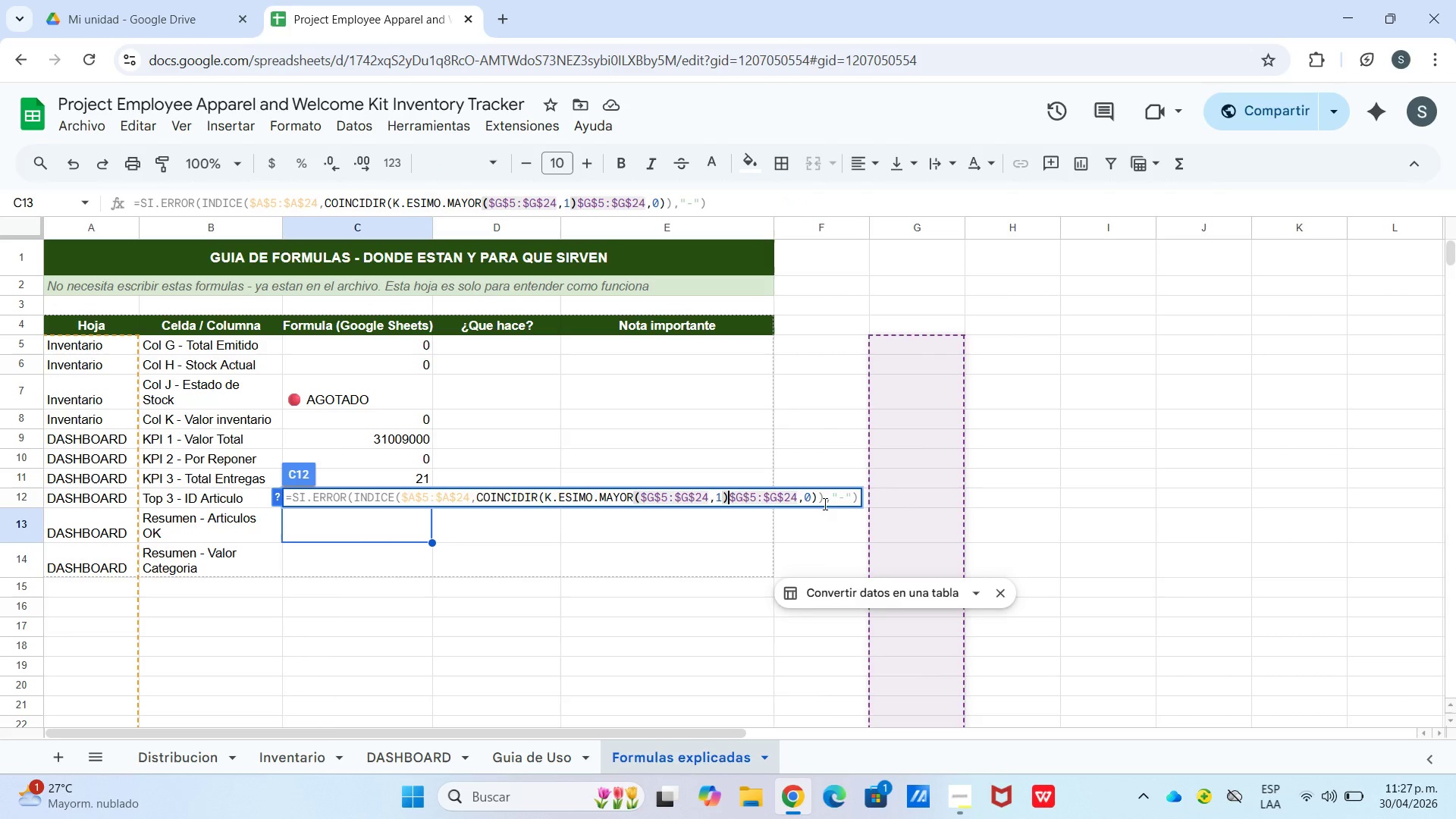 
key(Backspace)
 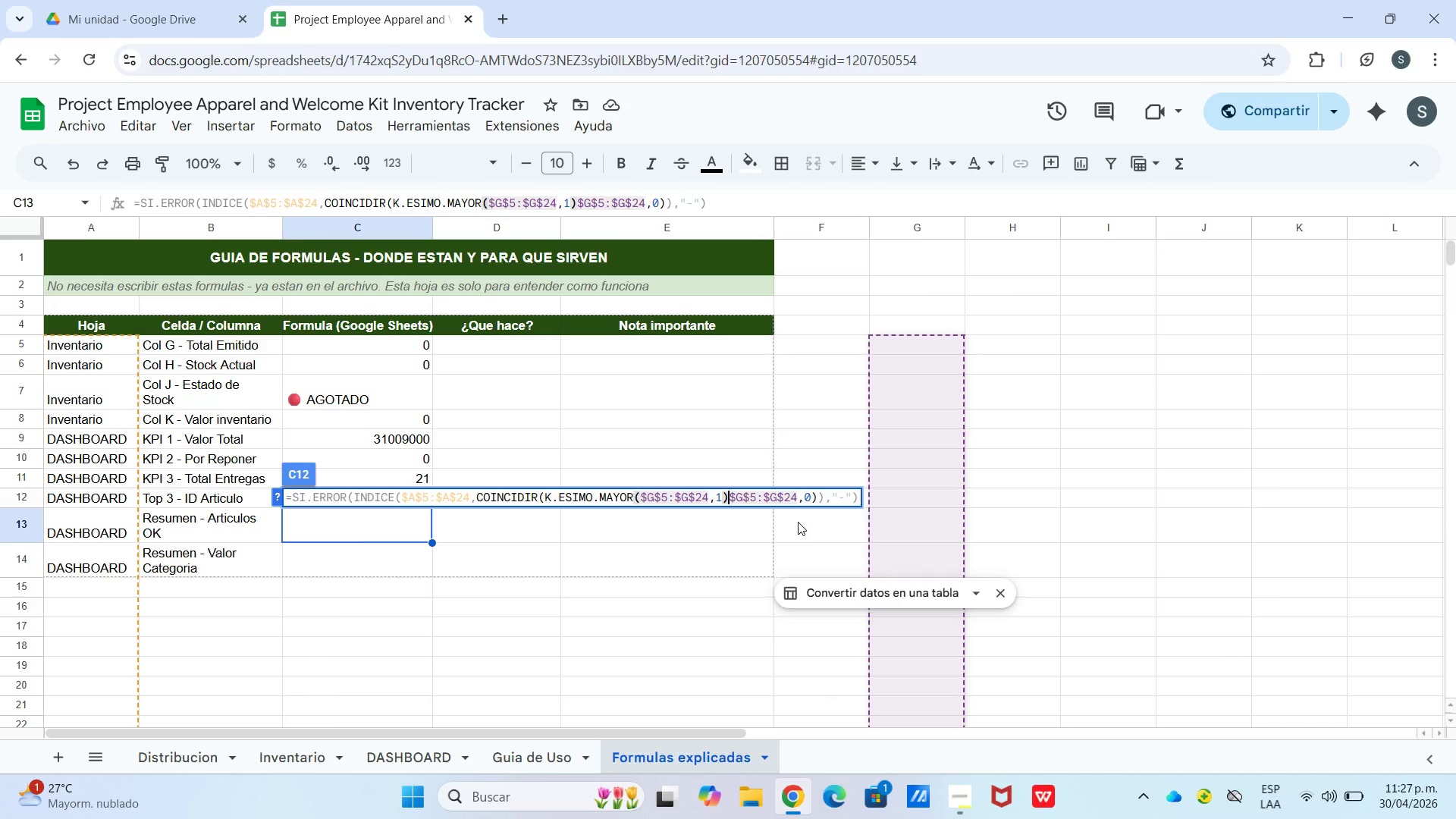 
key(Comma)
 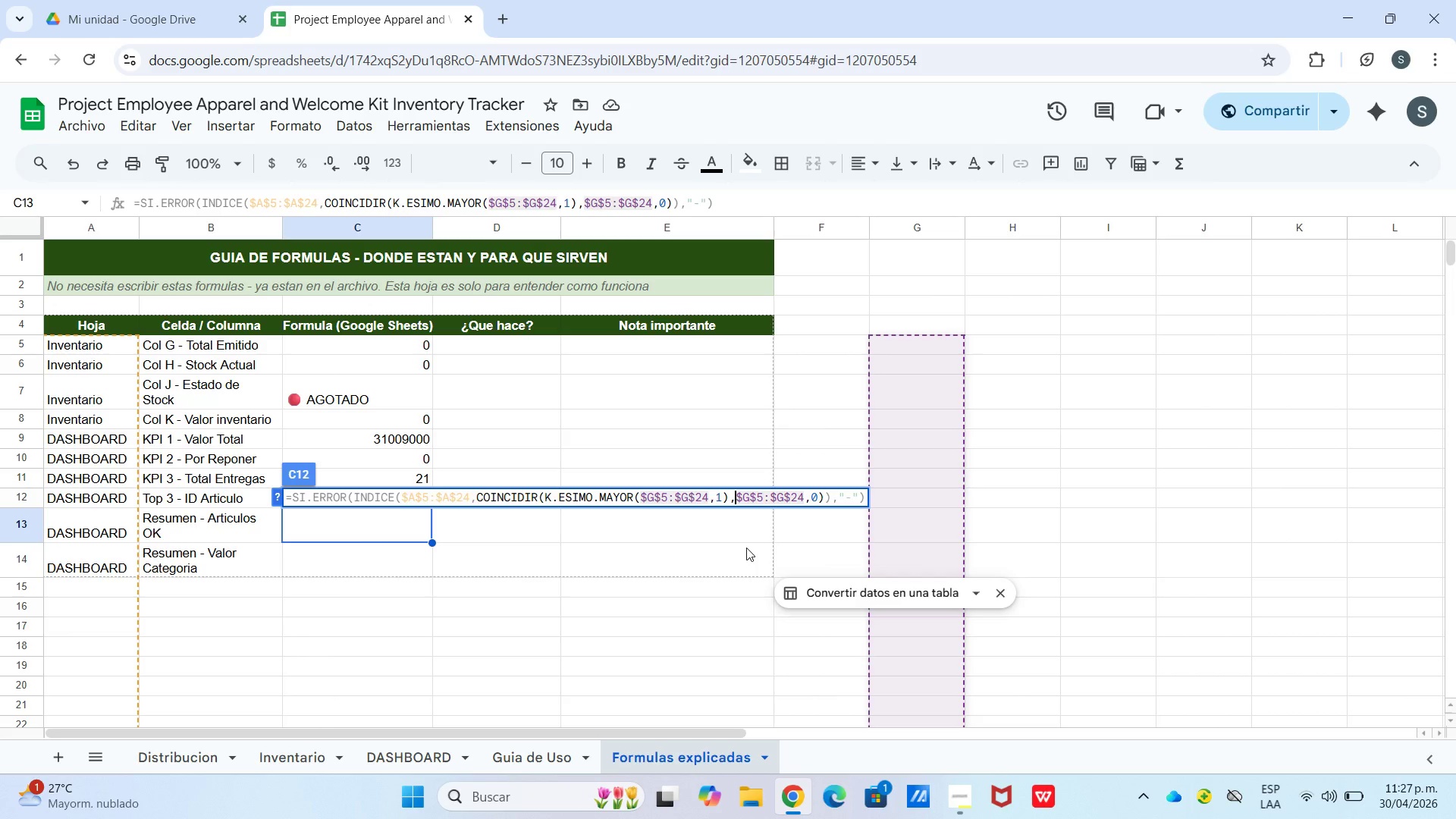 
left_click([689, 595])
 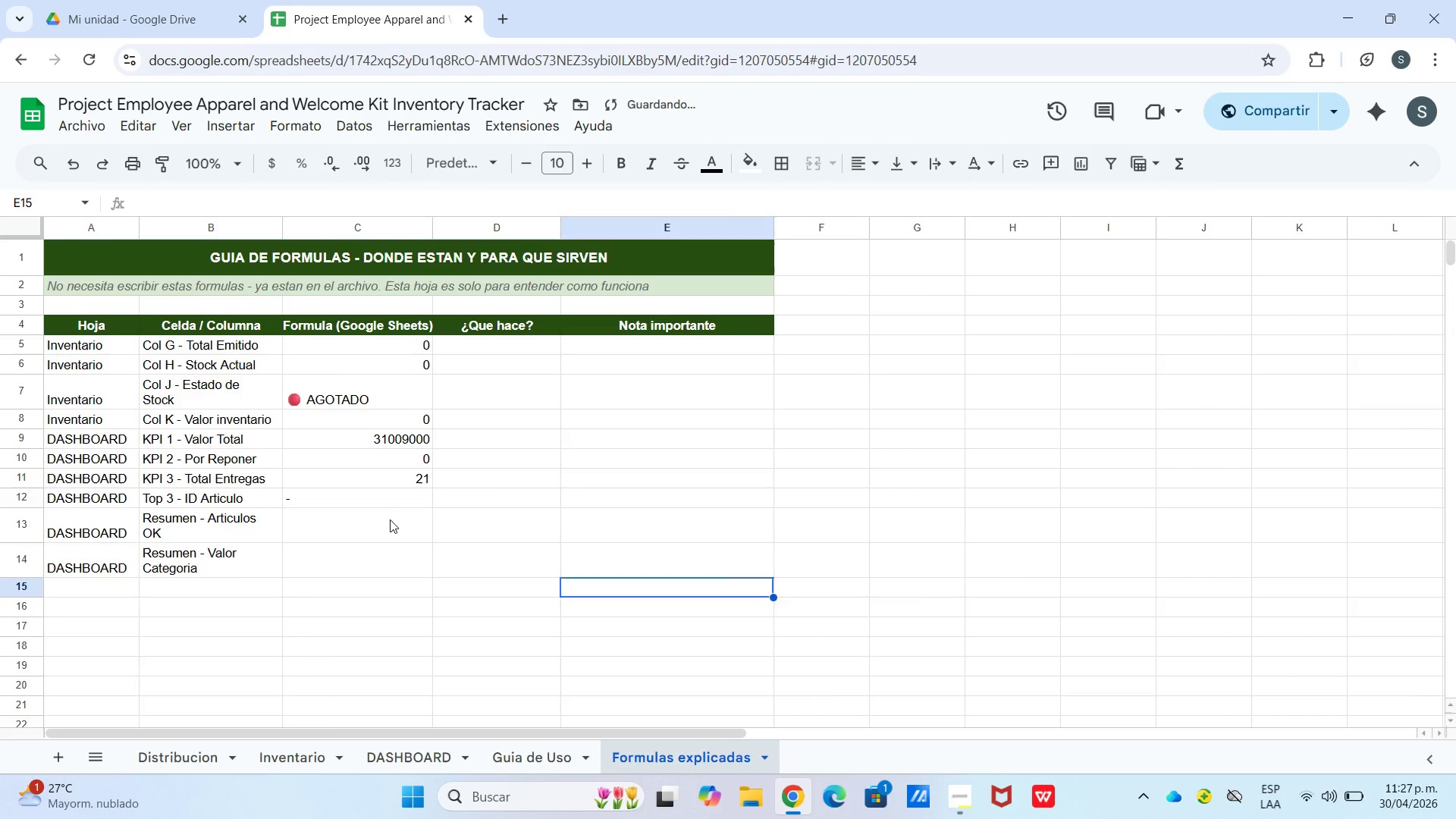 
left_click([390, 519])
 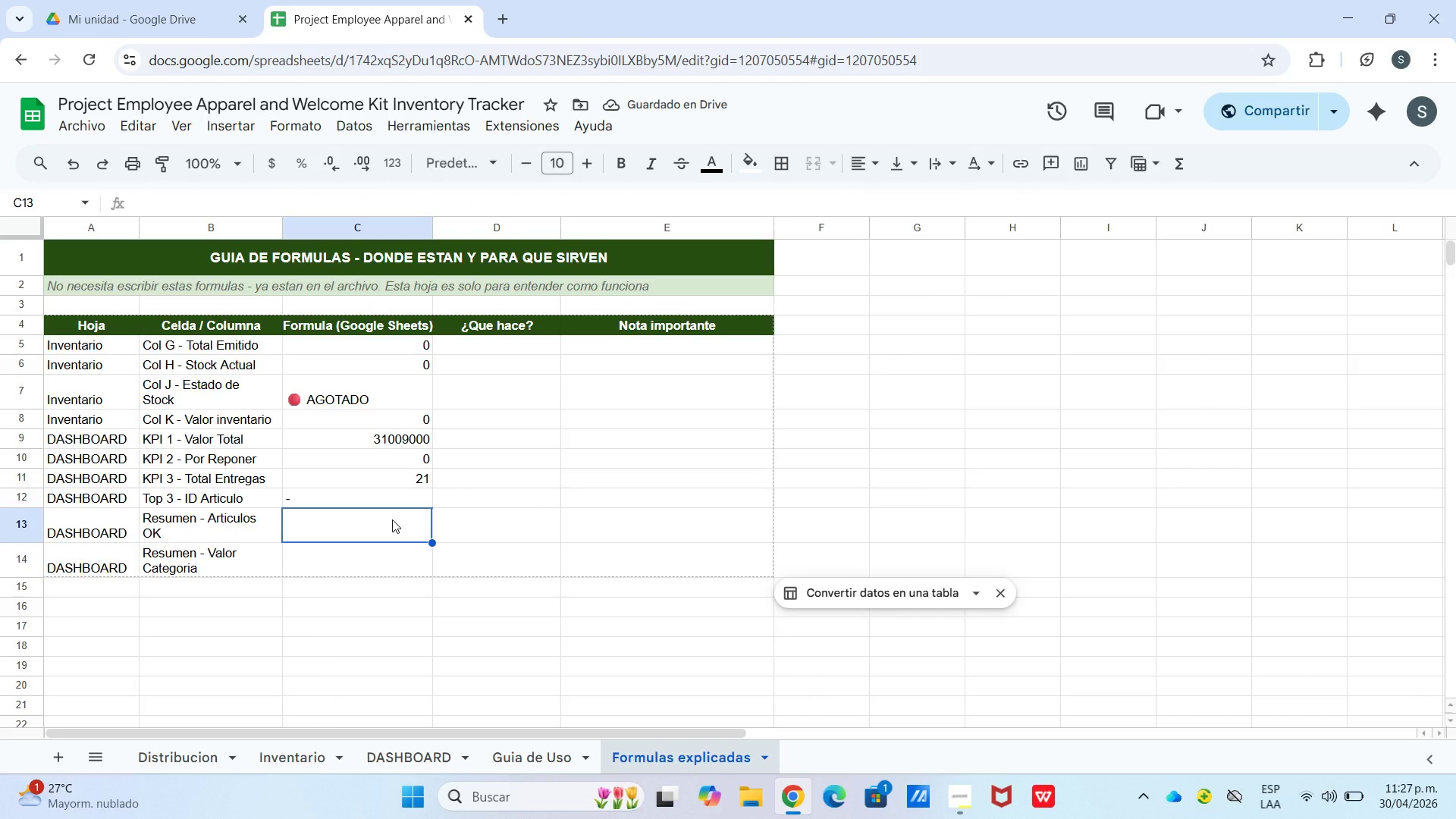 
type()contar.si.co)
key(Tab)
type($B$5>B$)
key(Backspace)
key(Backspace)
type($B$24,@Uniformes@,$J$5>$J$23)
key(Backspace)
type(4,@OK@)
 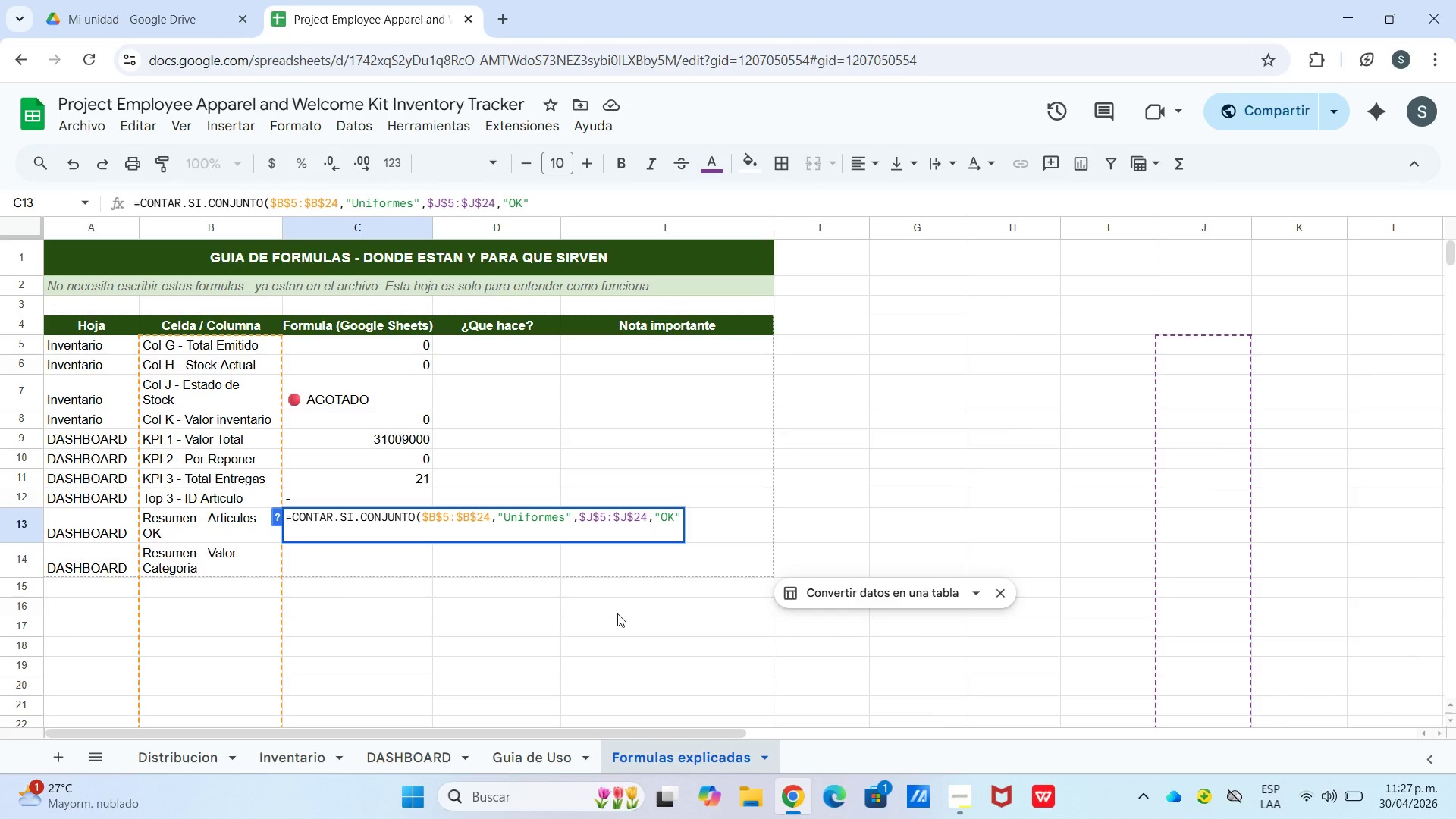 
key(Shift+9)
 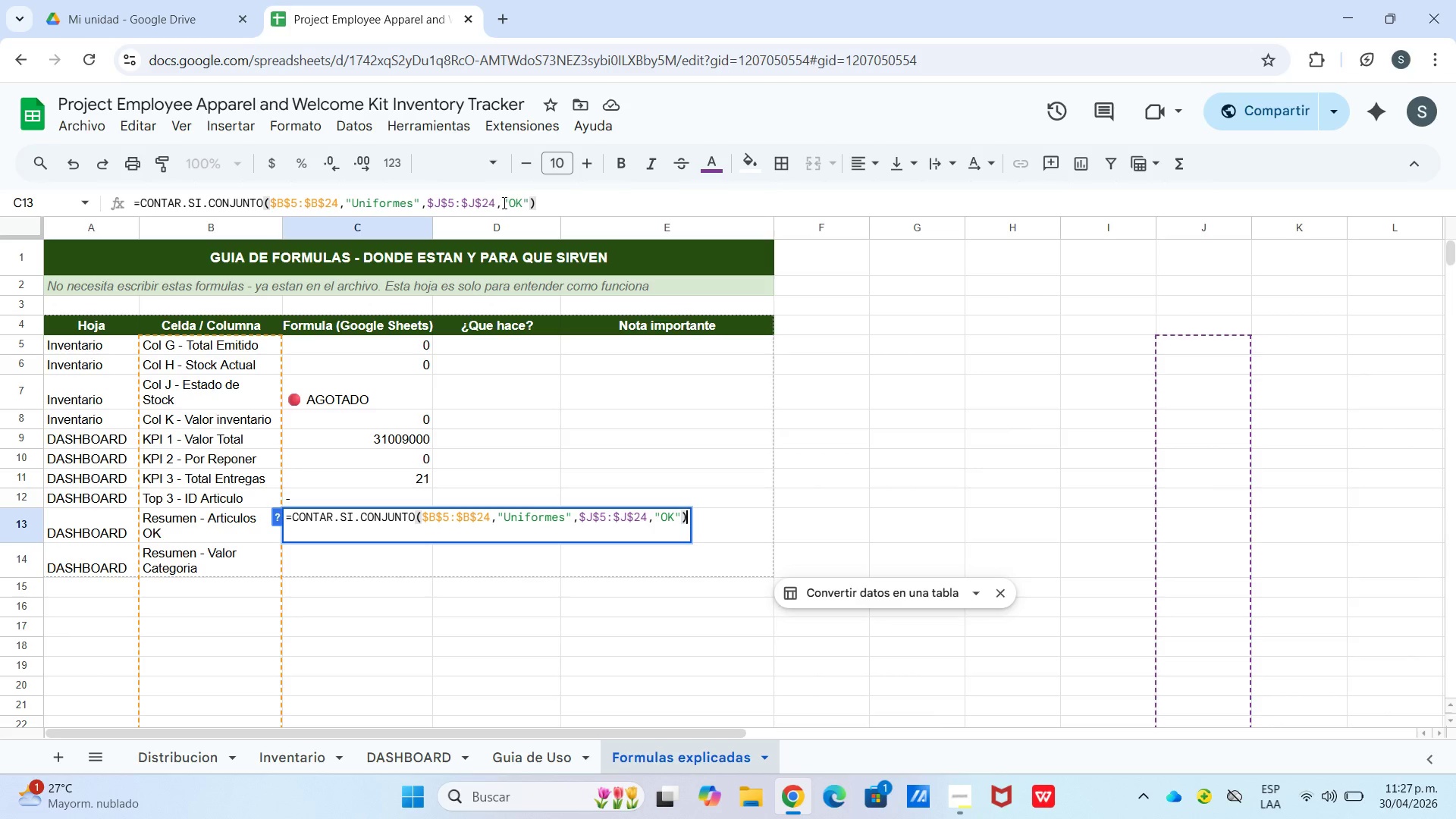 
key(Space)
 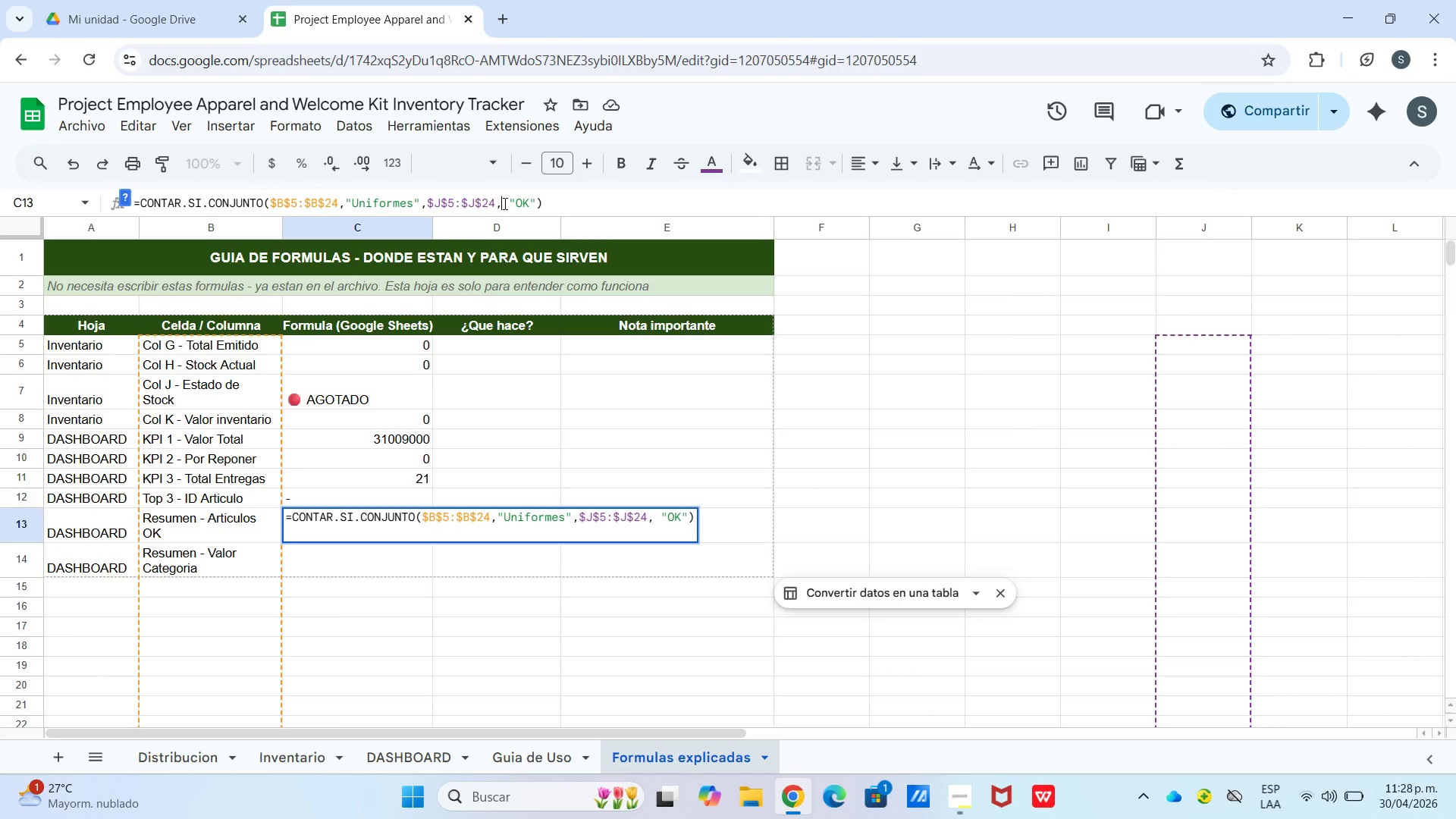 
left_click([504, 203])
 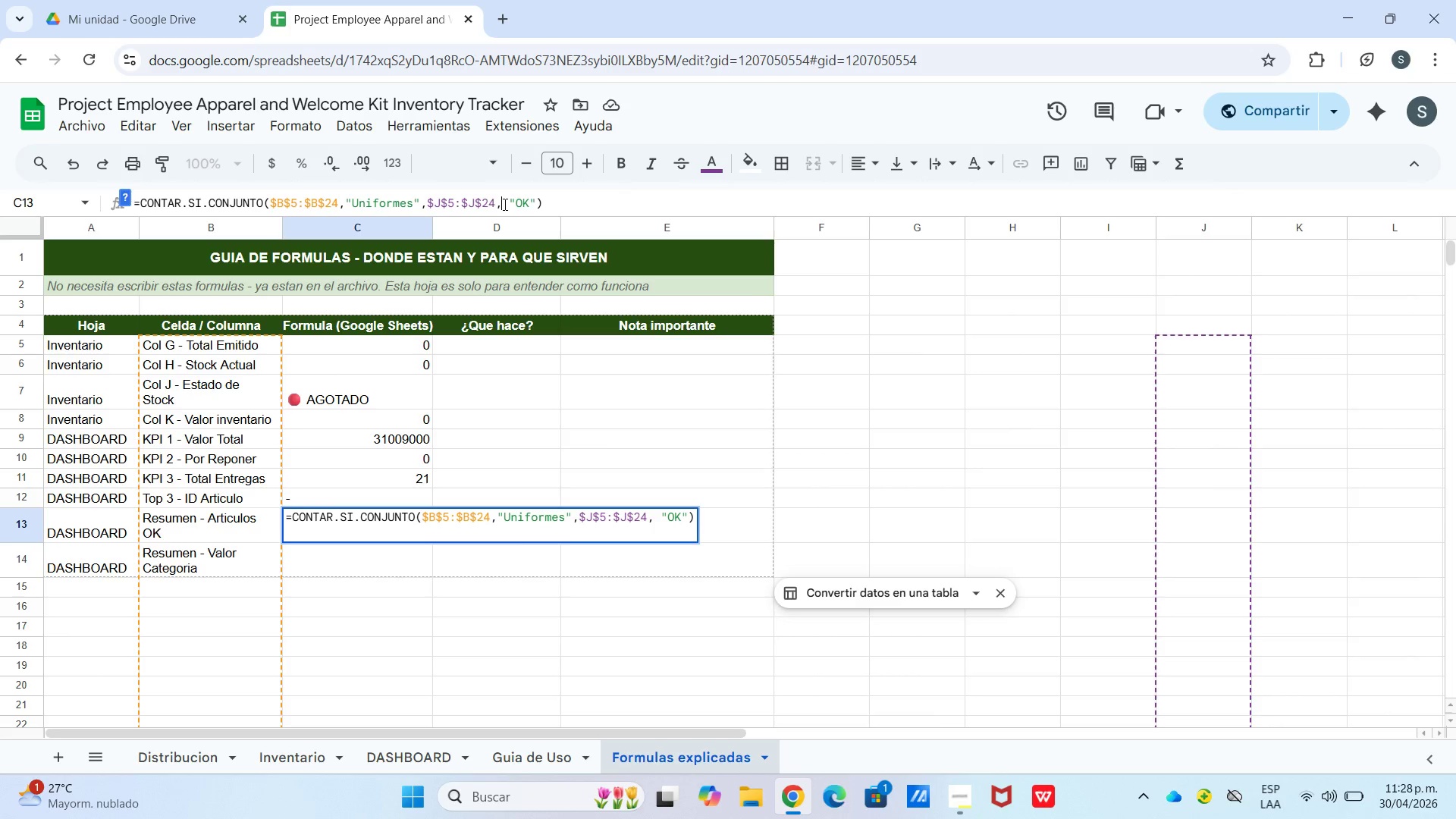 
right_click([504, 204])
 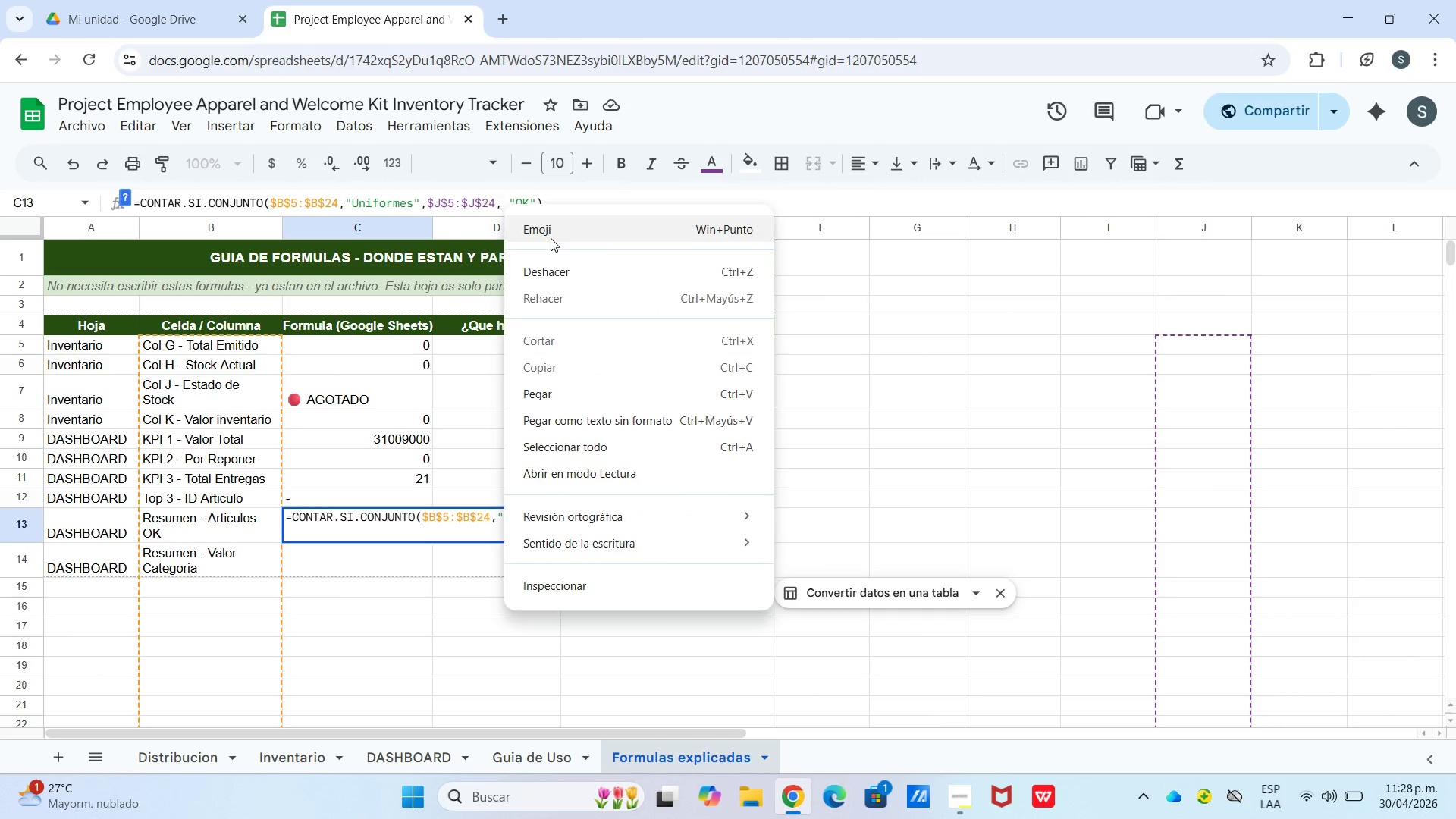 
left_click([551, 238])
 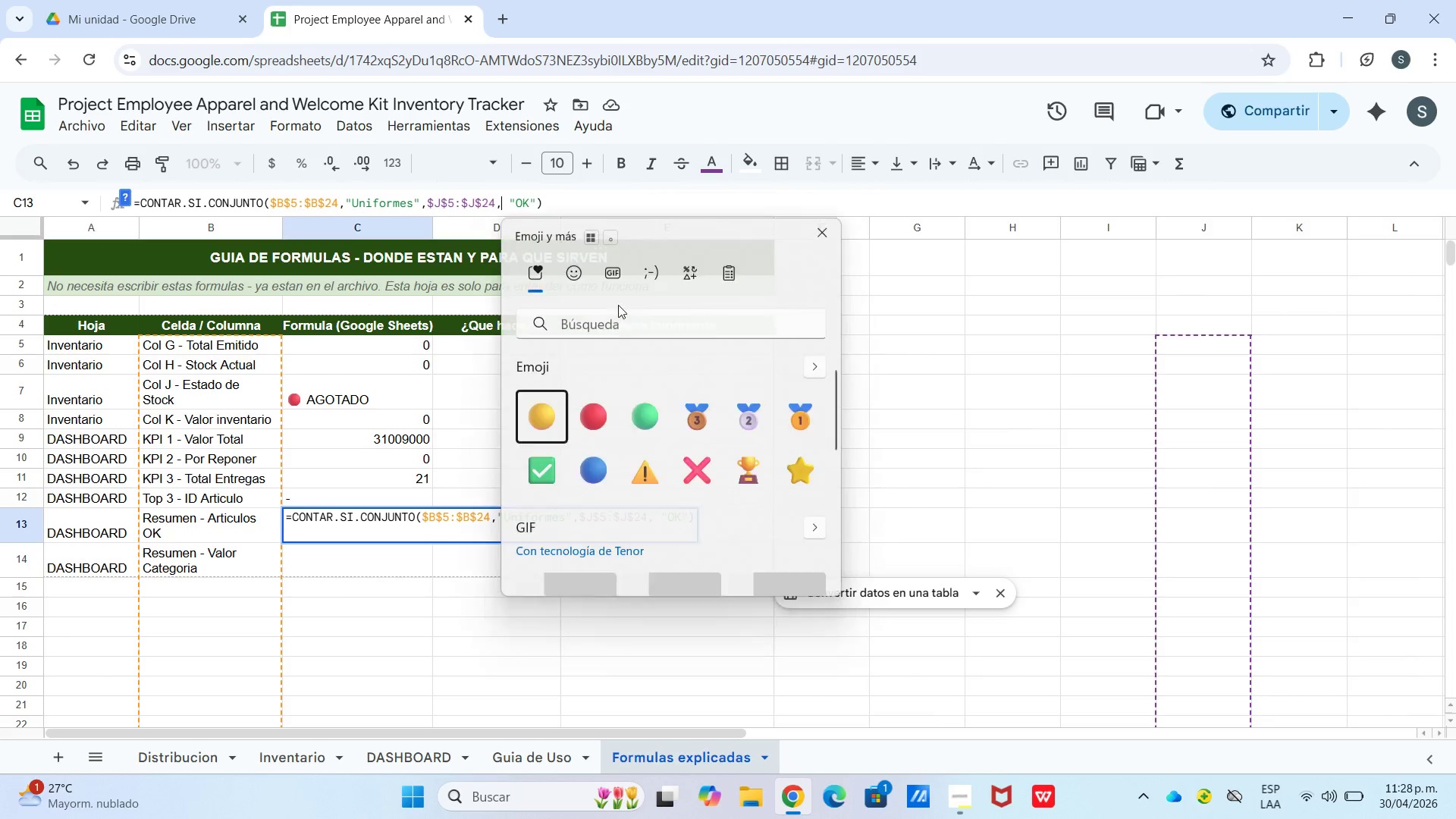 
key(Meta+Period)
 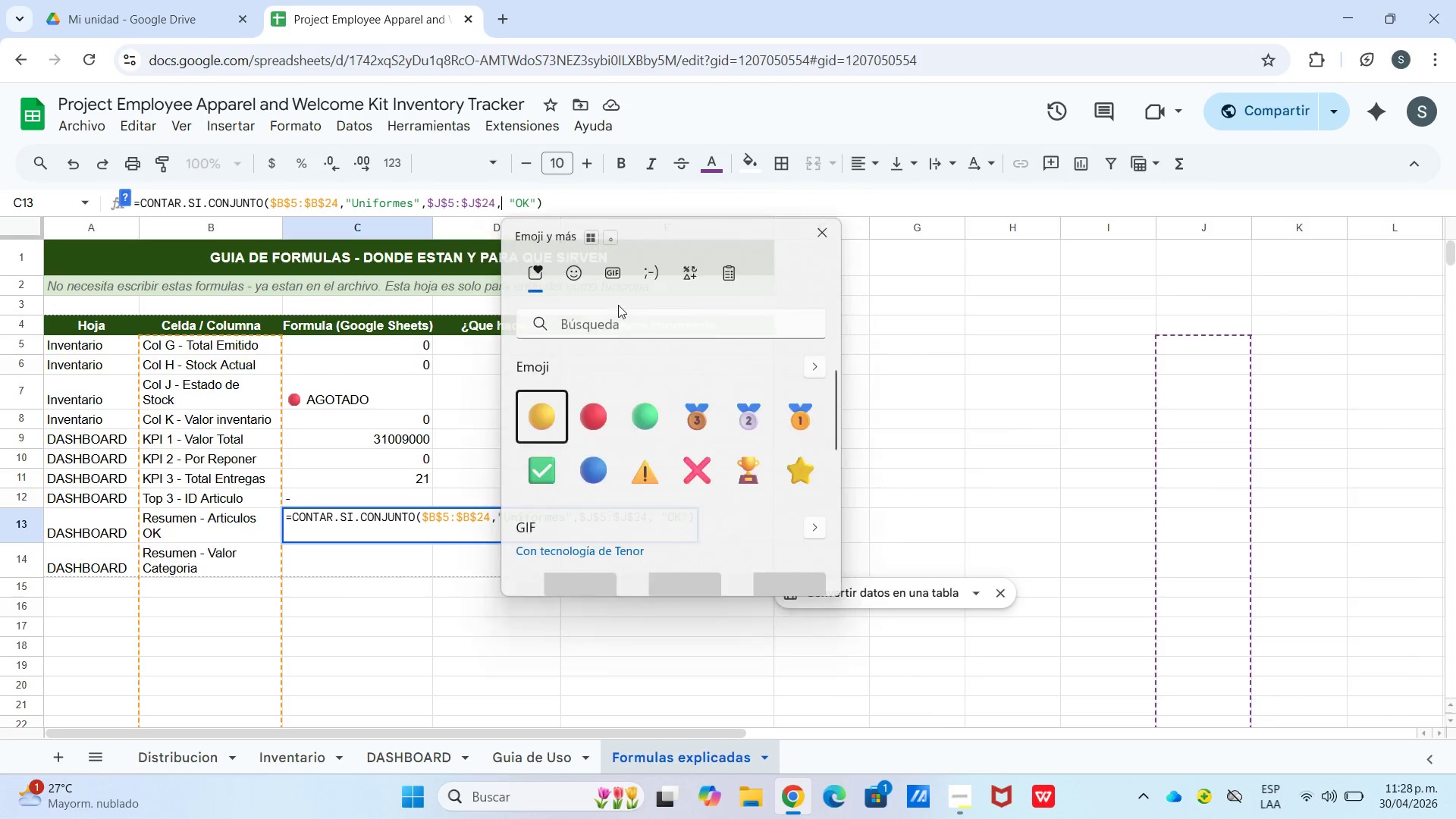 
left_click([634, 409])
 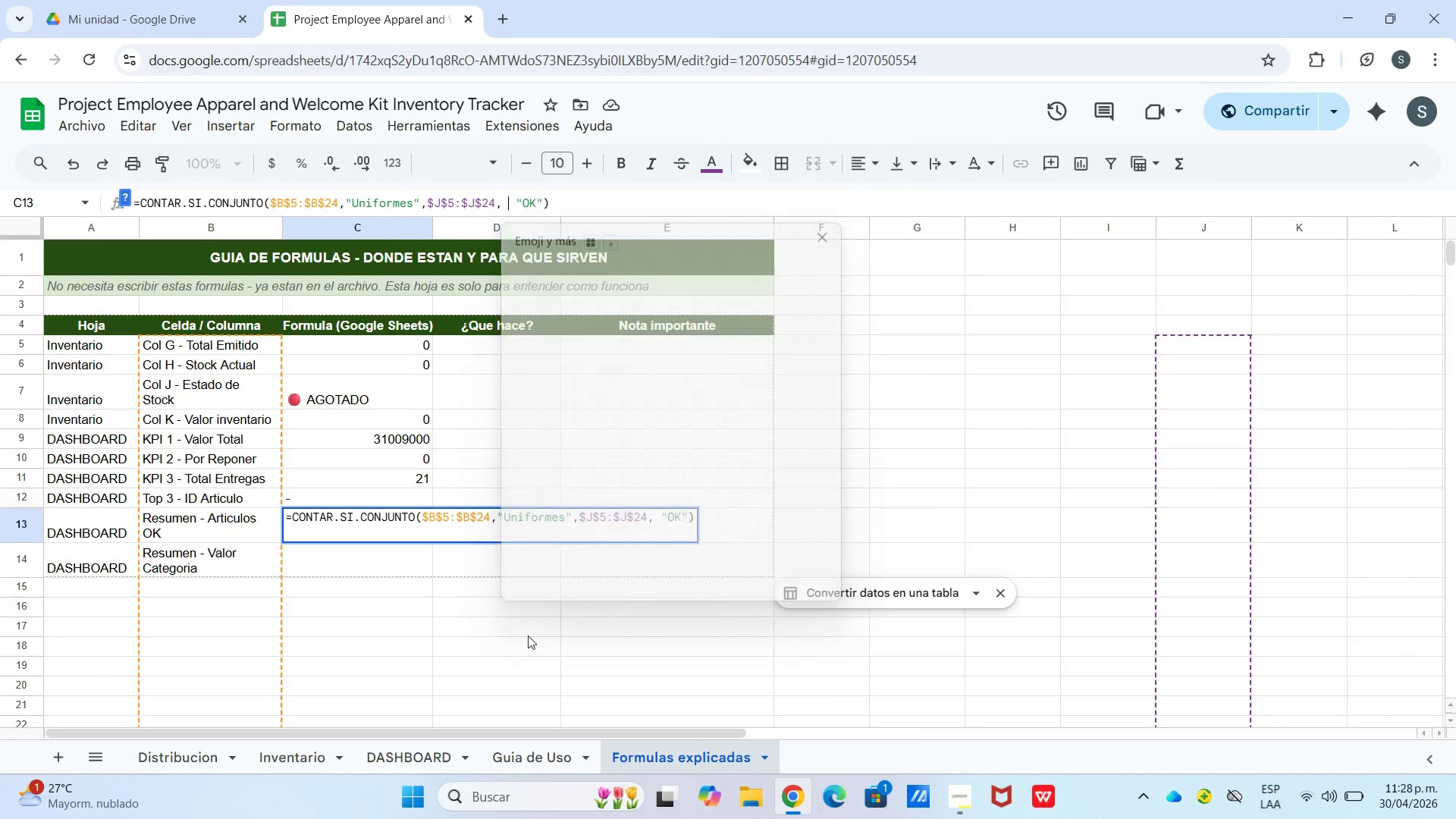 
key(Space)
 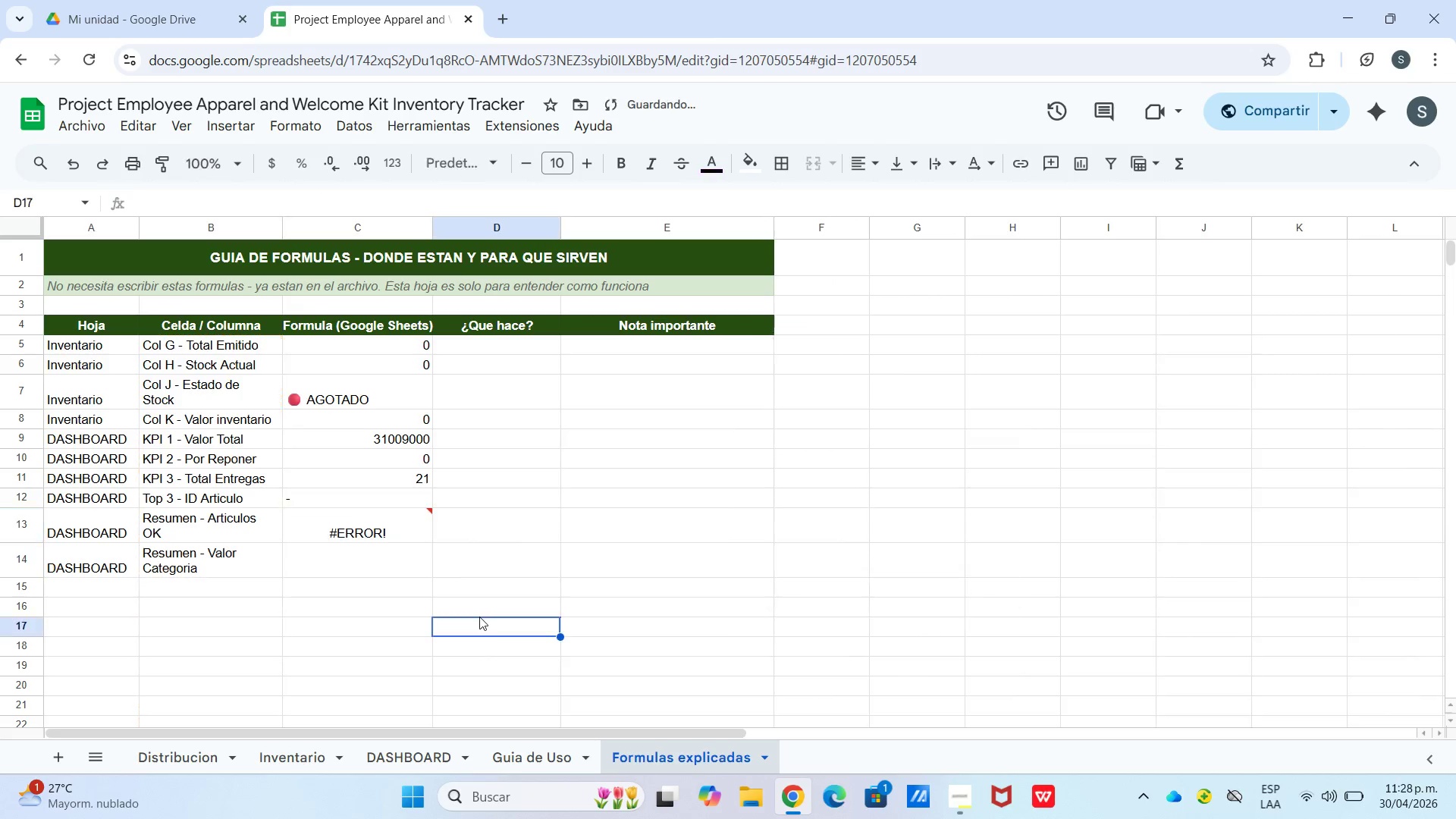 
left_click([491, 625])
 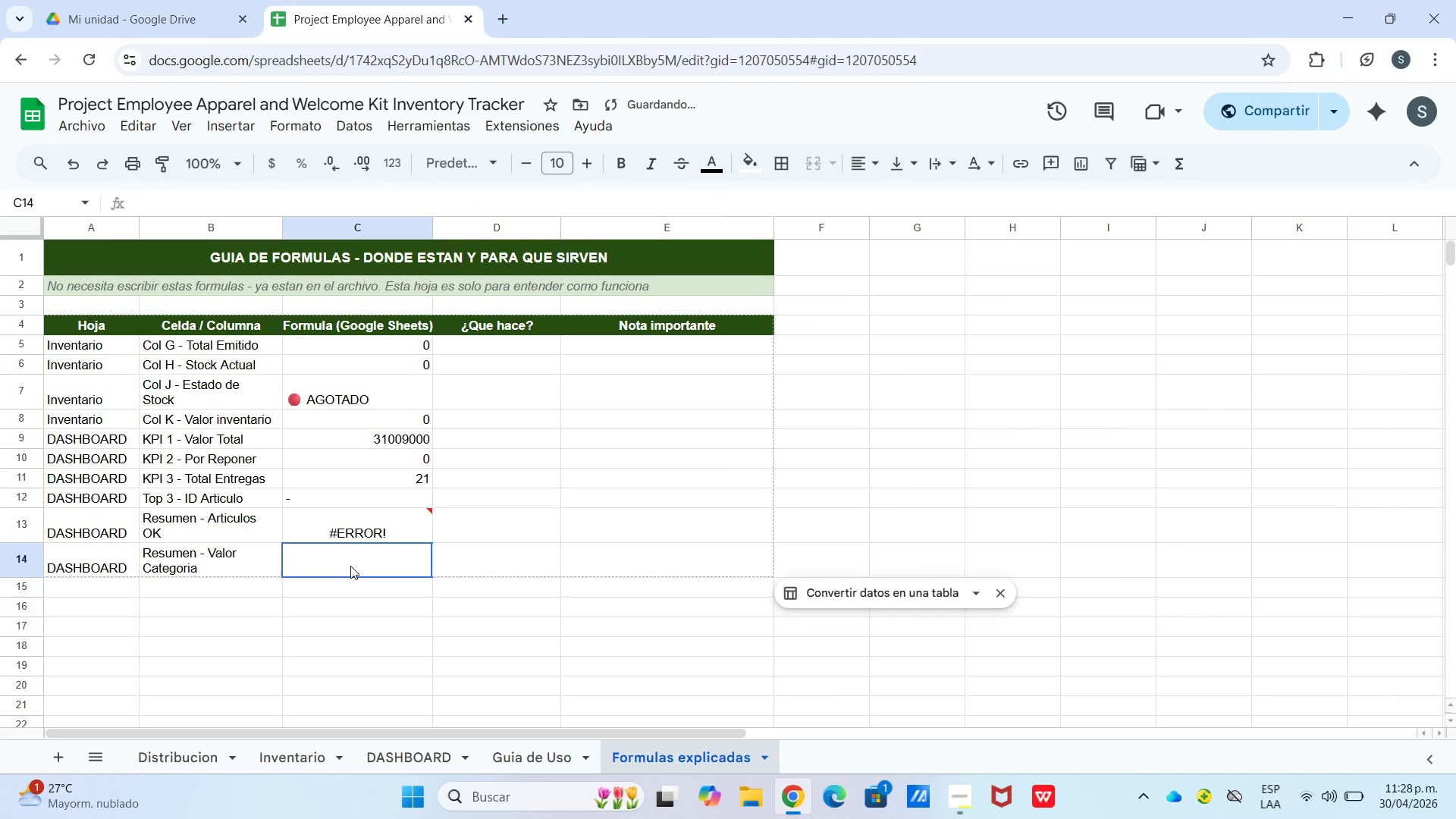 
left_click([350, 566])
 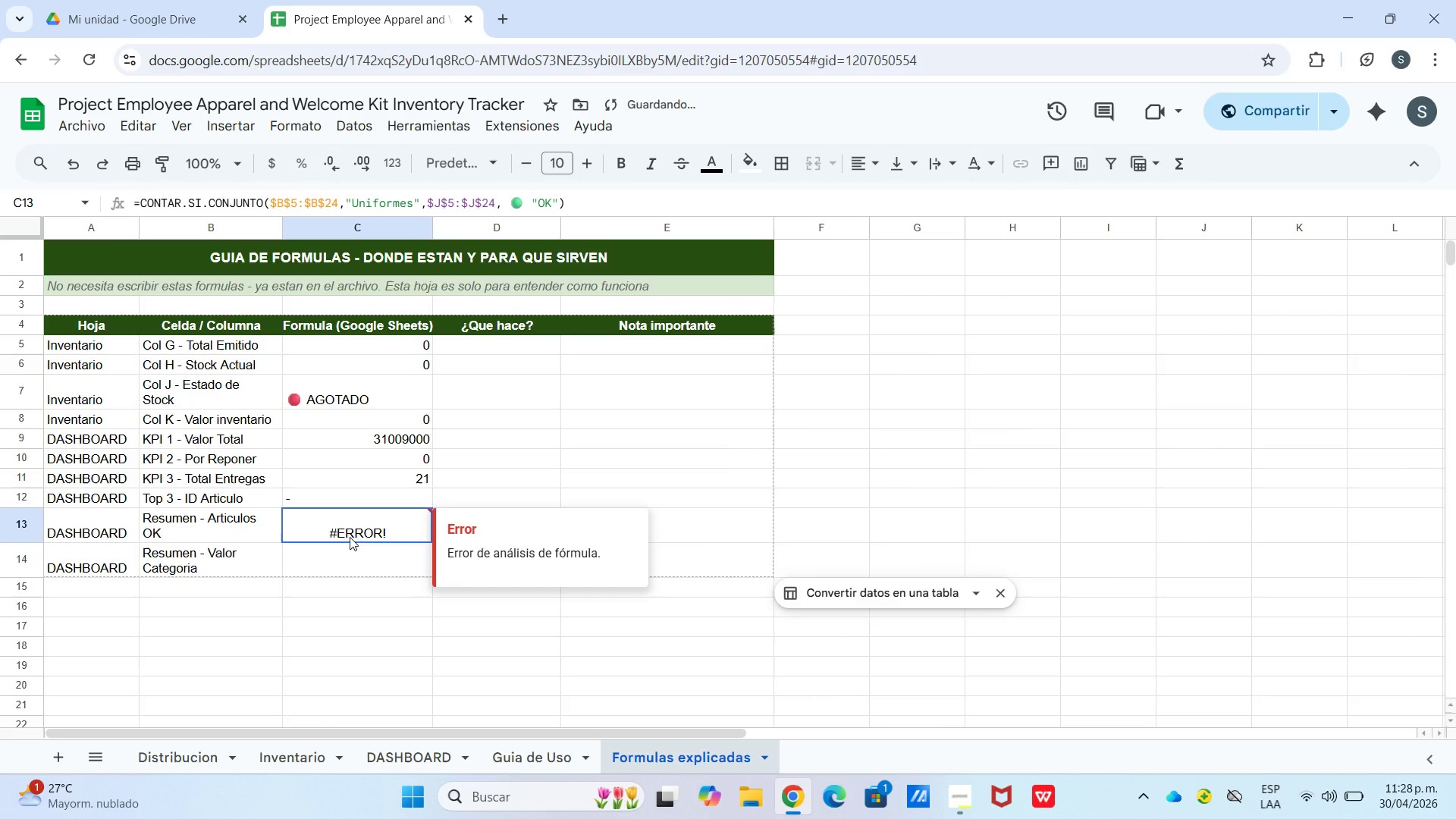 
left_click([350, 538])
 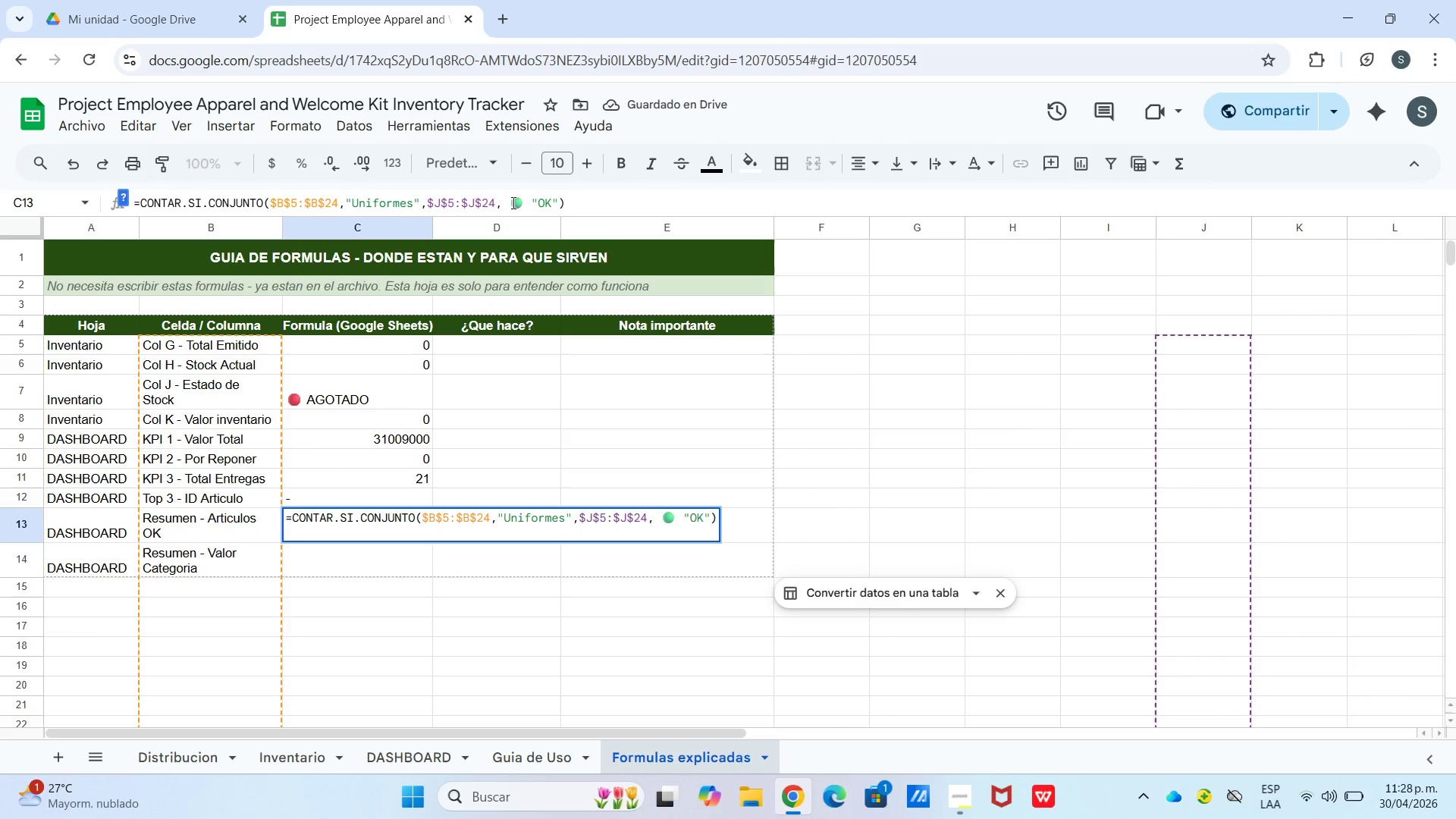 
key(Backspace)
 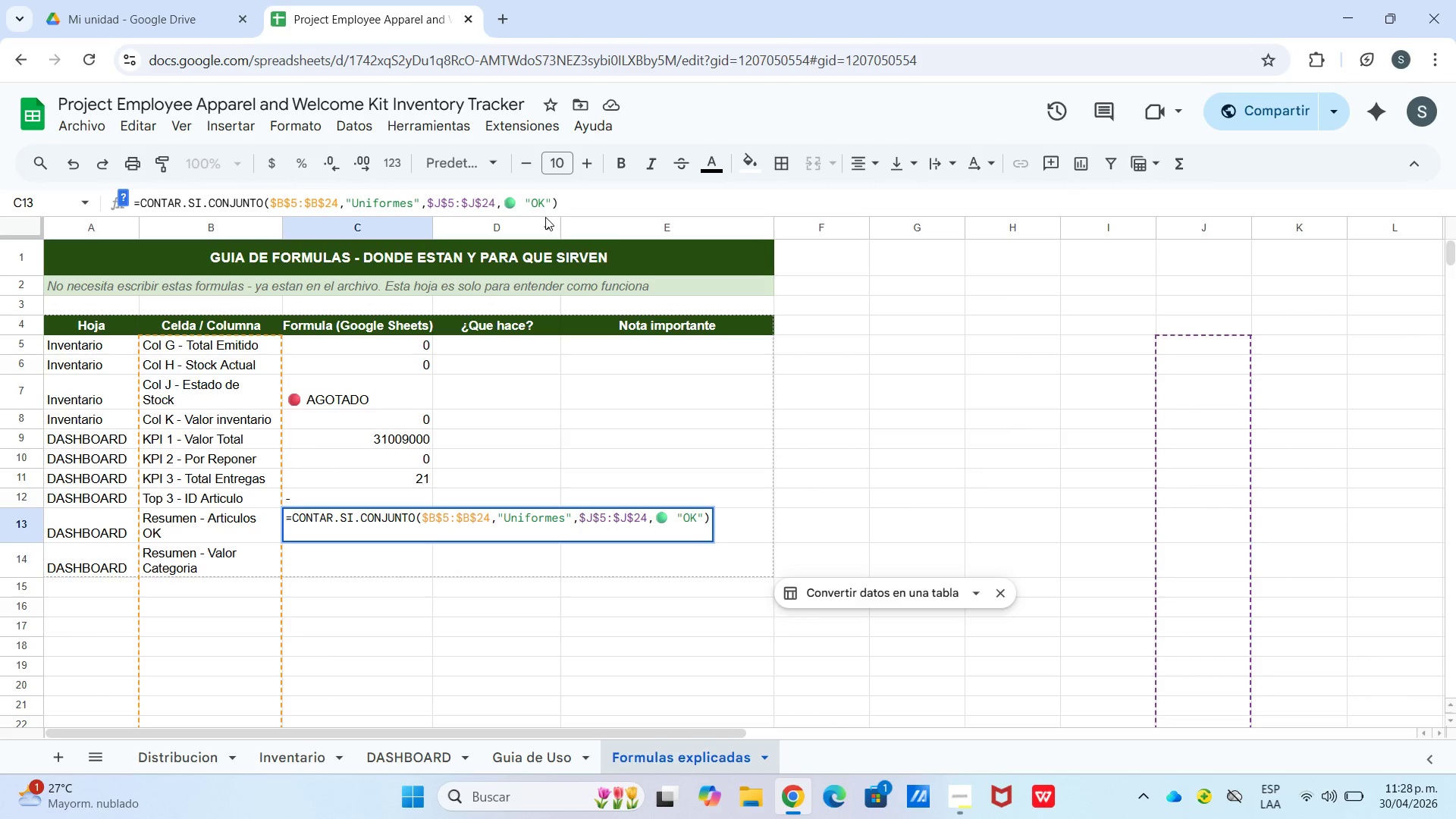 
key(Shift+2)
 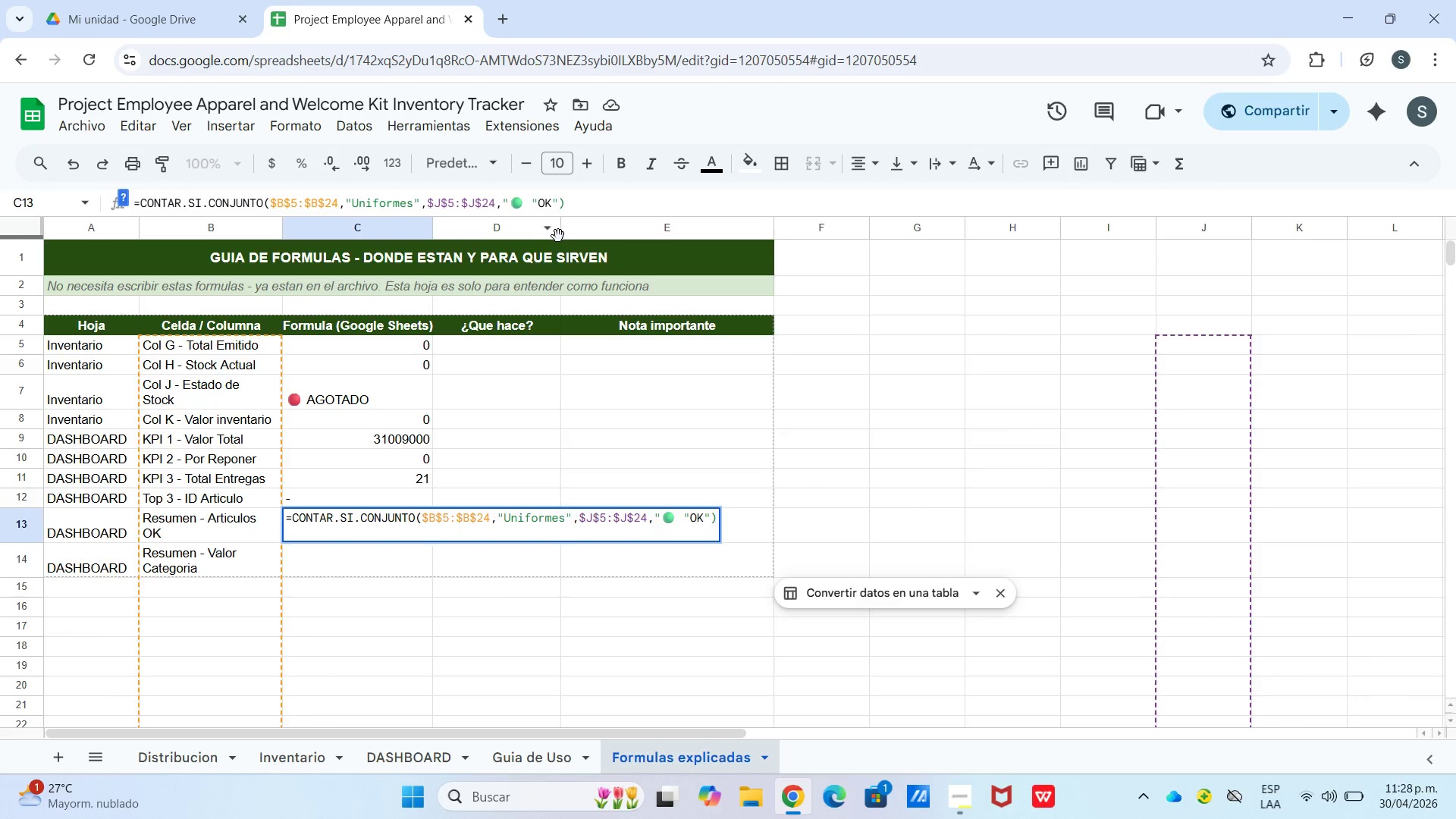 
key(Enter)
 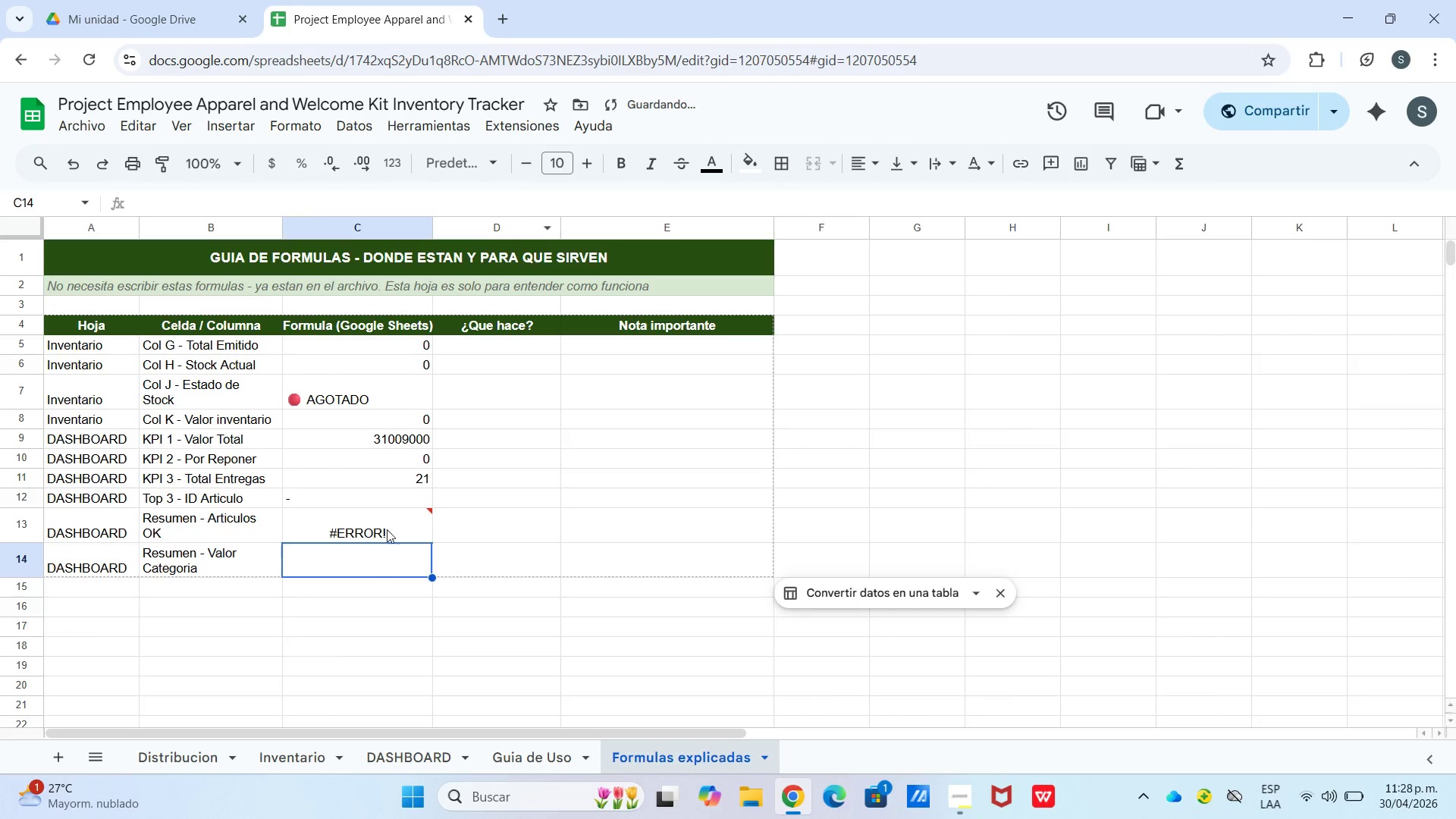 
left_click([387, 529])
 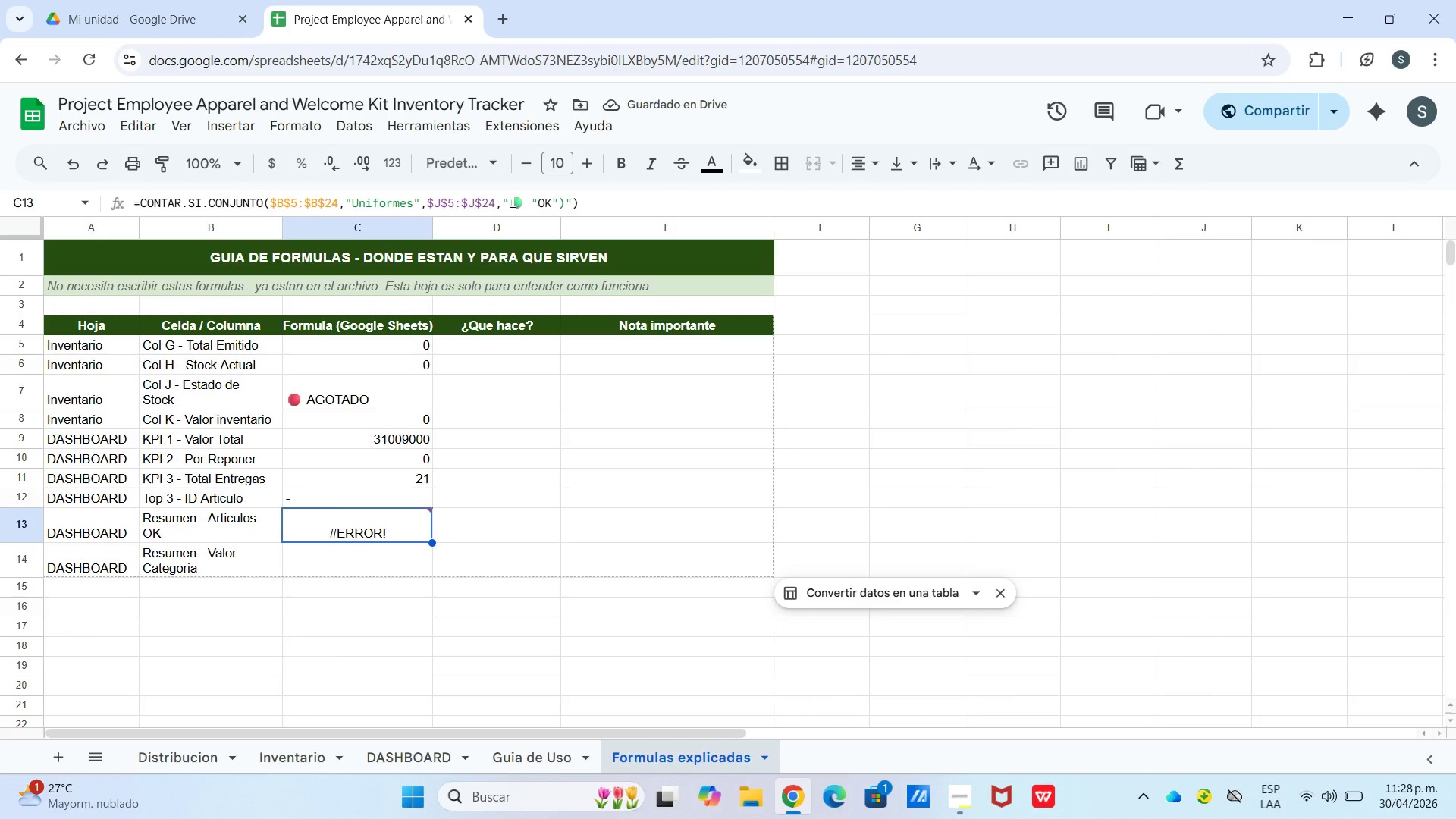 
key(Backspace)
 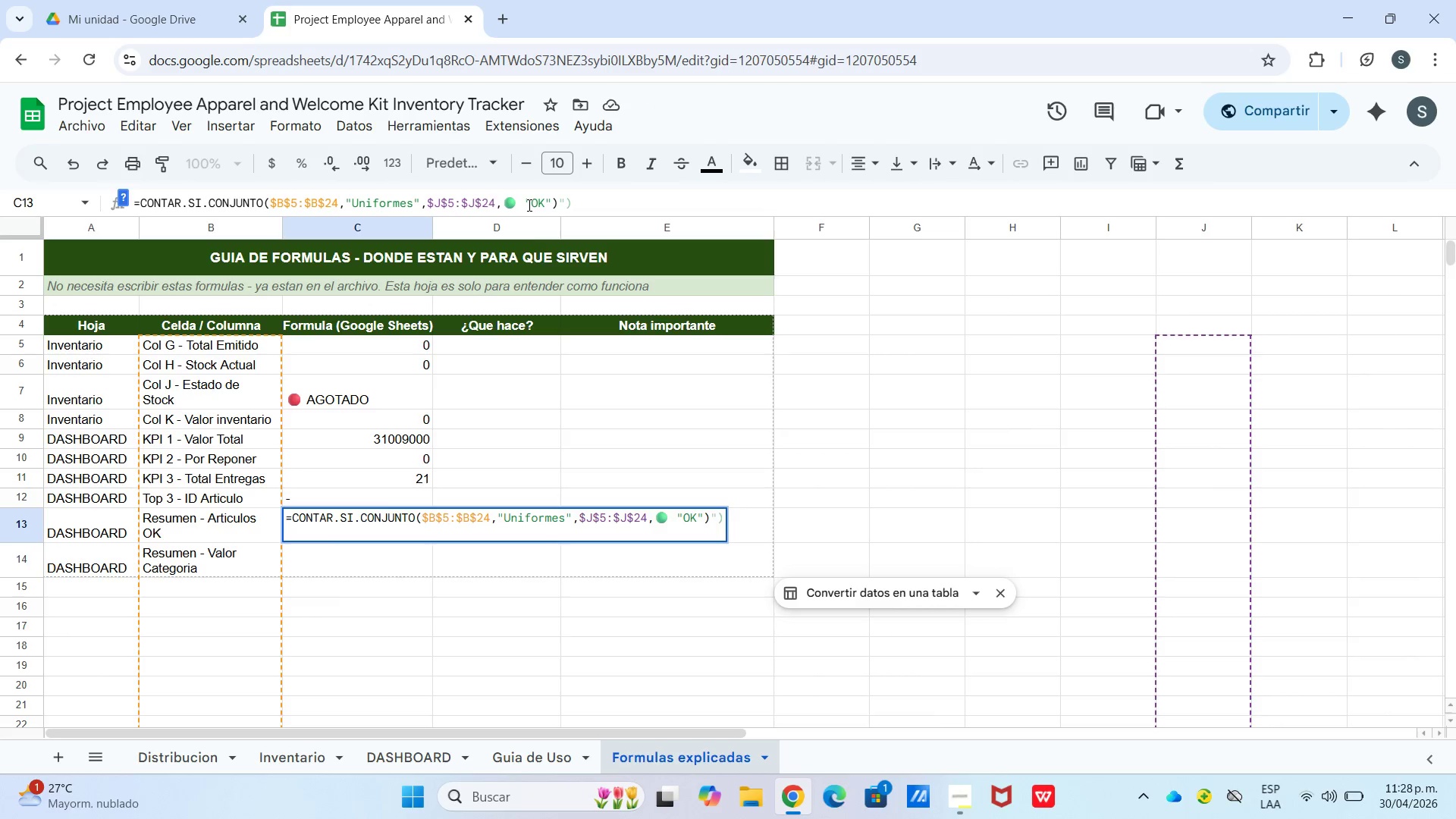 
left_click([528, 205])
 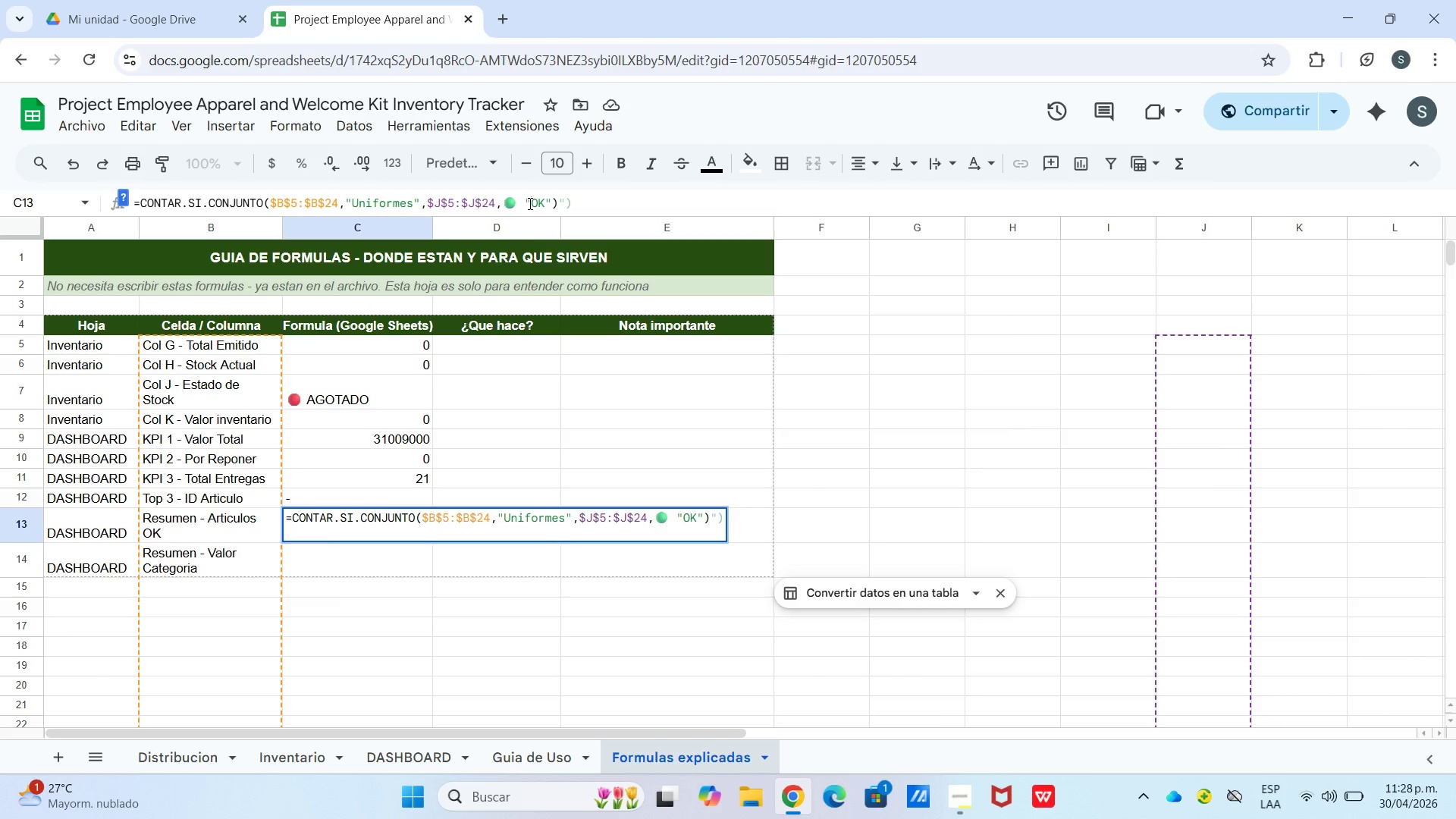 
left_click([529, 203])
 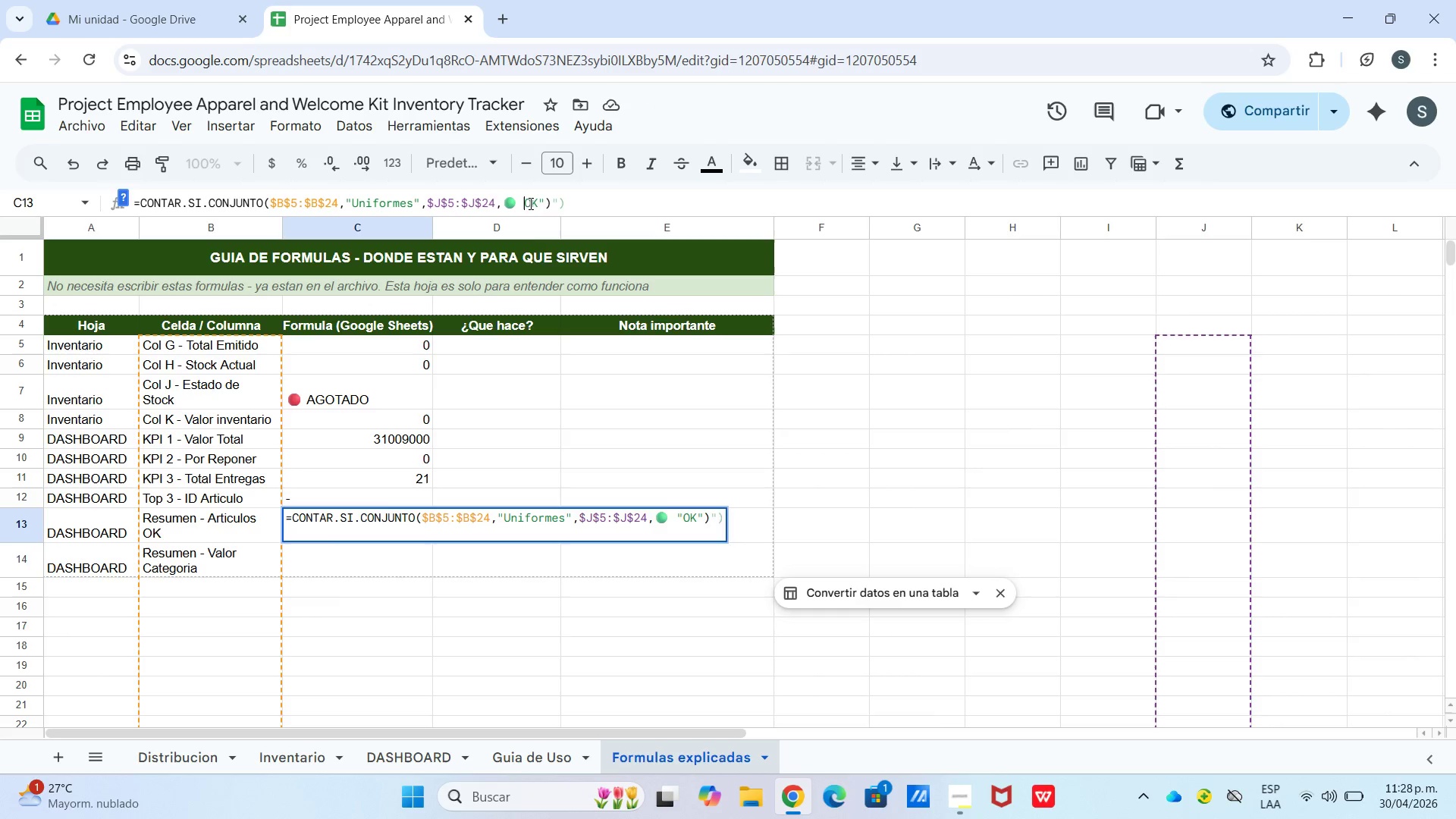 
key(Backspace)
 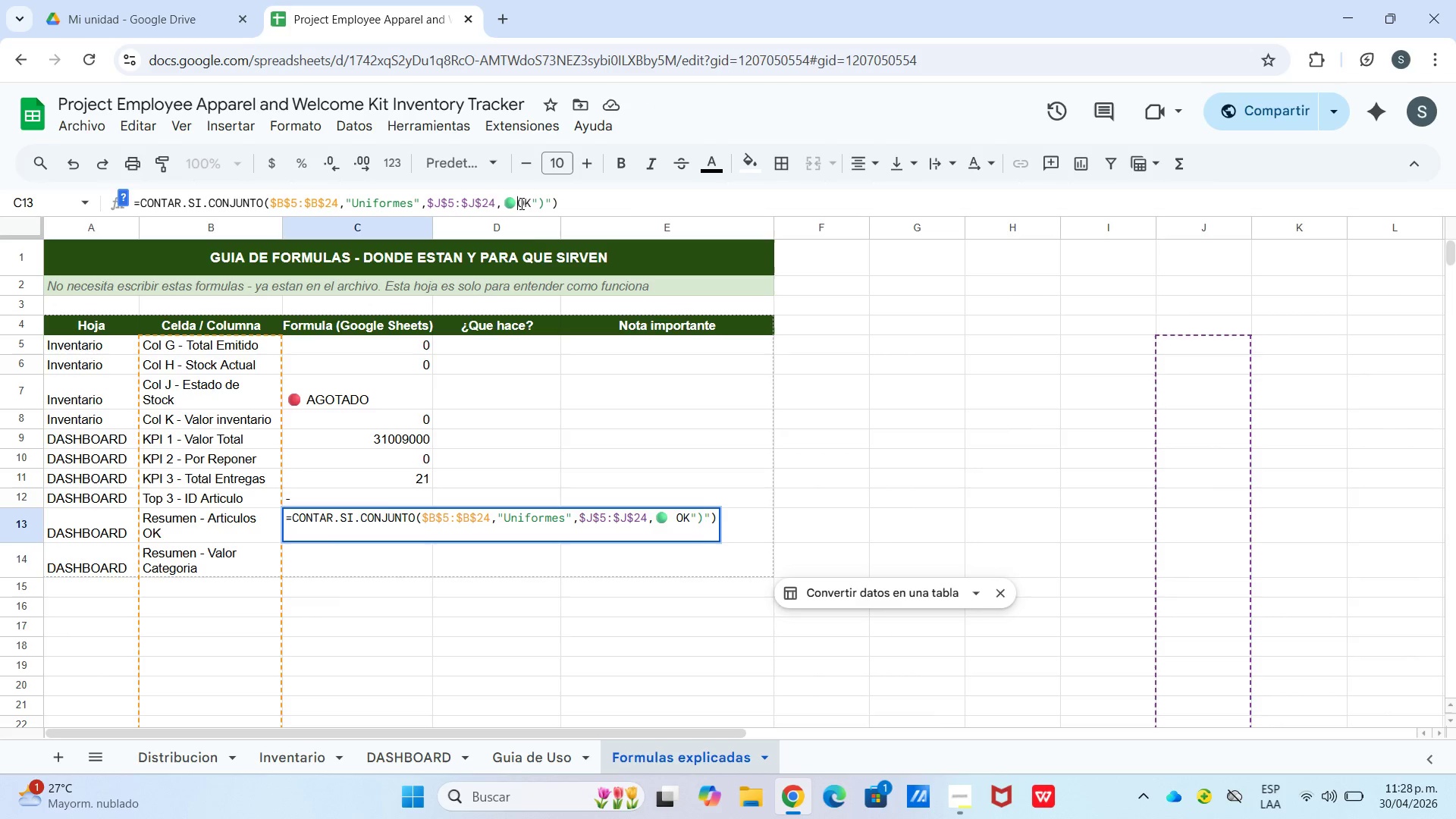 
key(Backspace)
 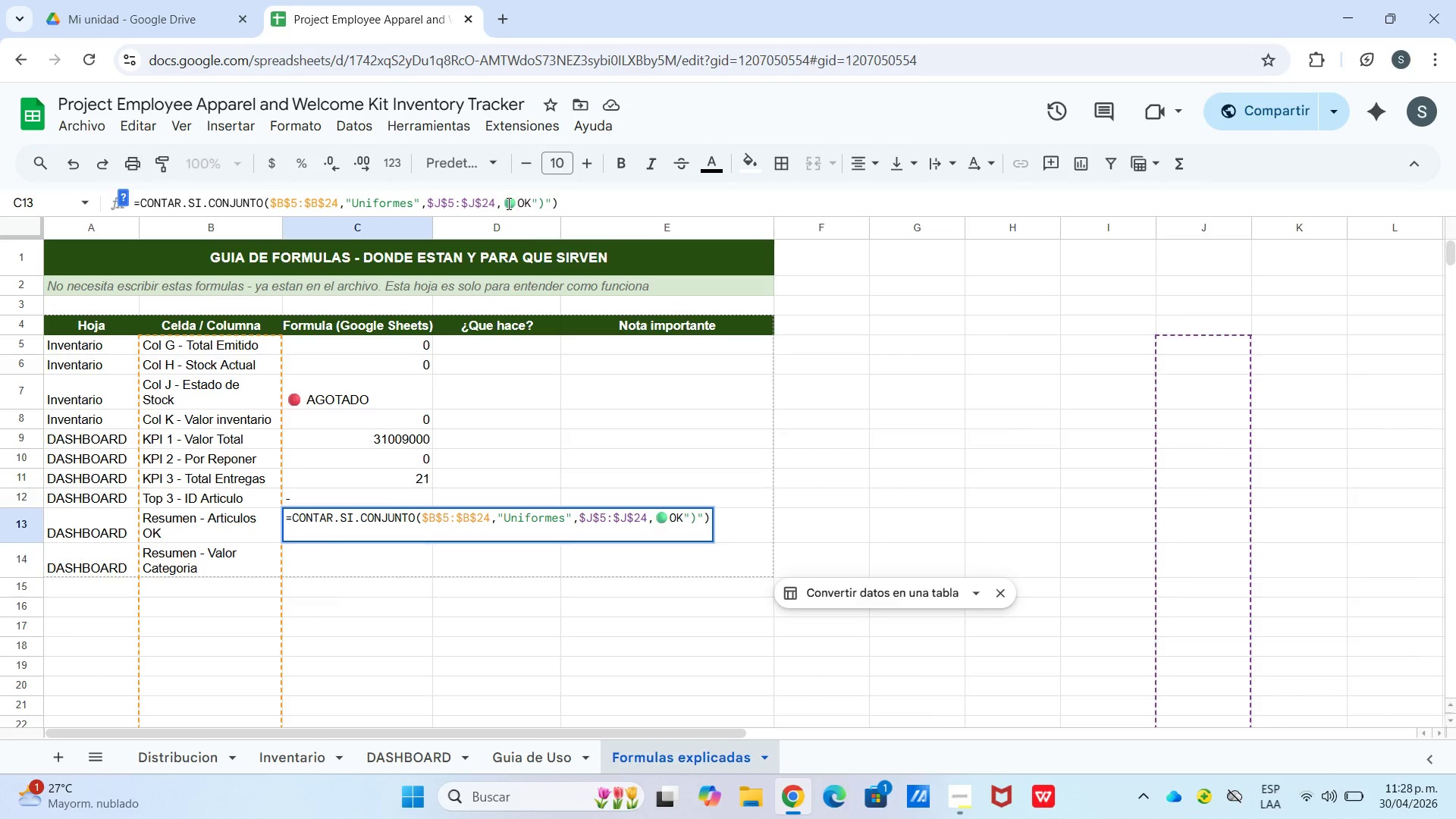 
left_click([507, 203])
 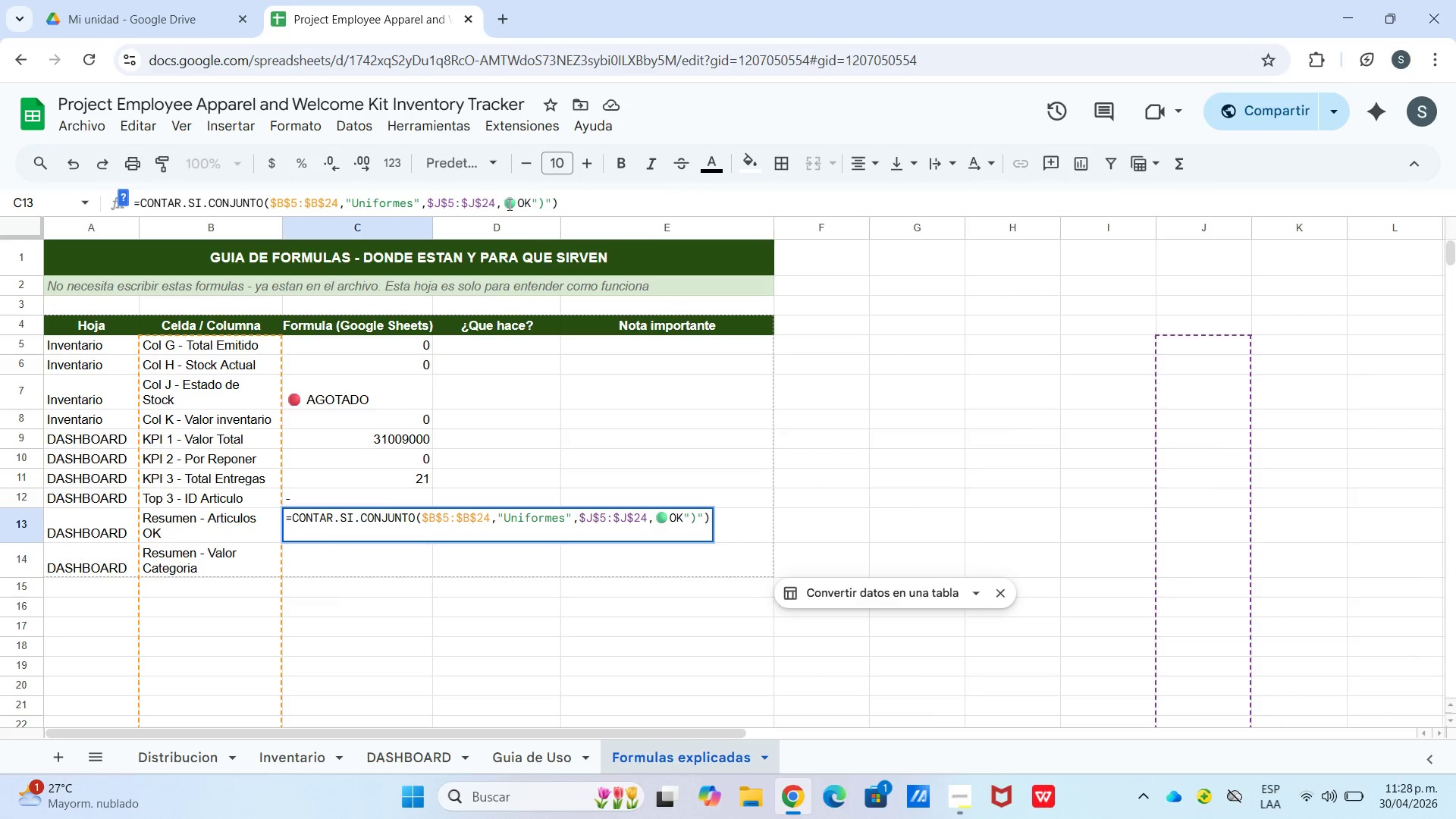 
key(Shift+2)
 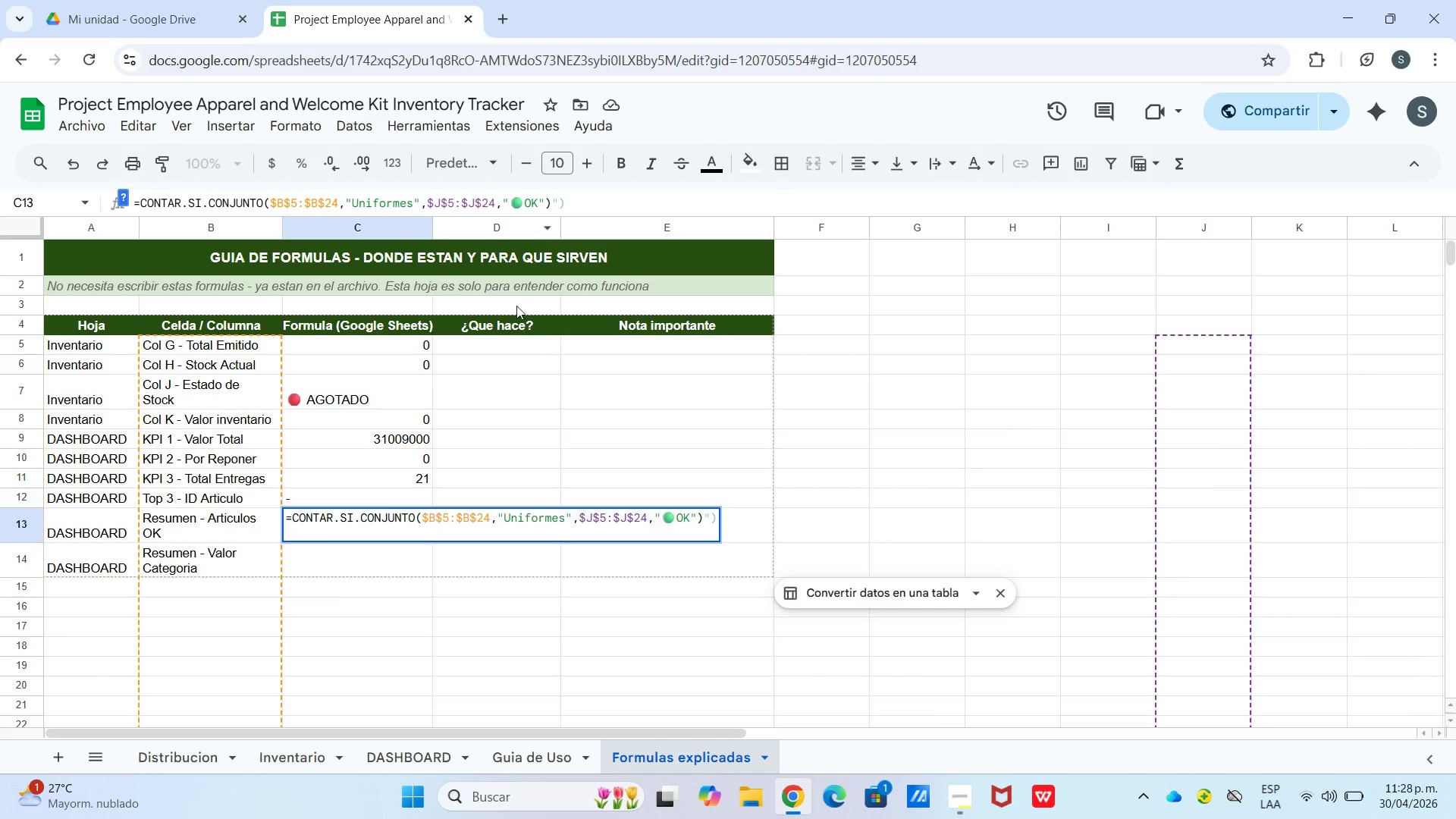 
key(Space)
 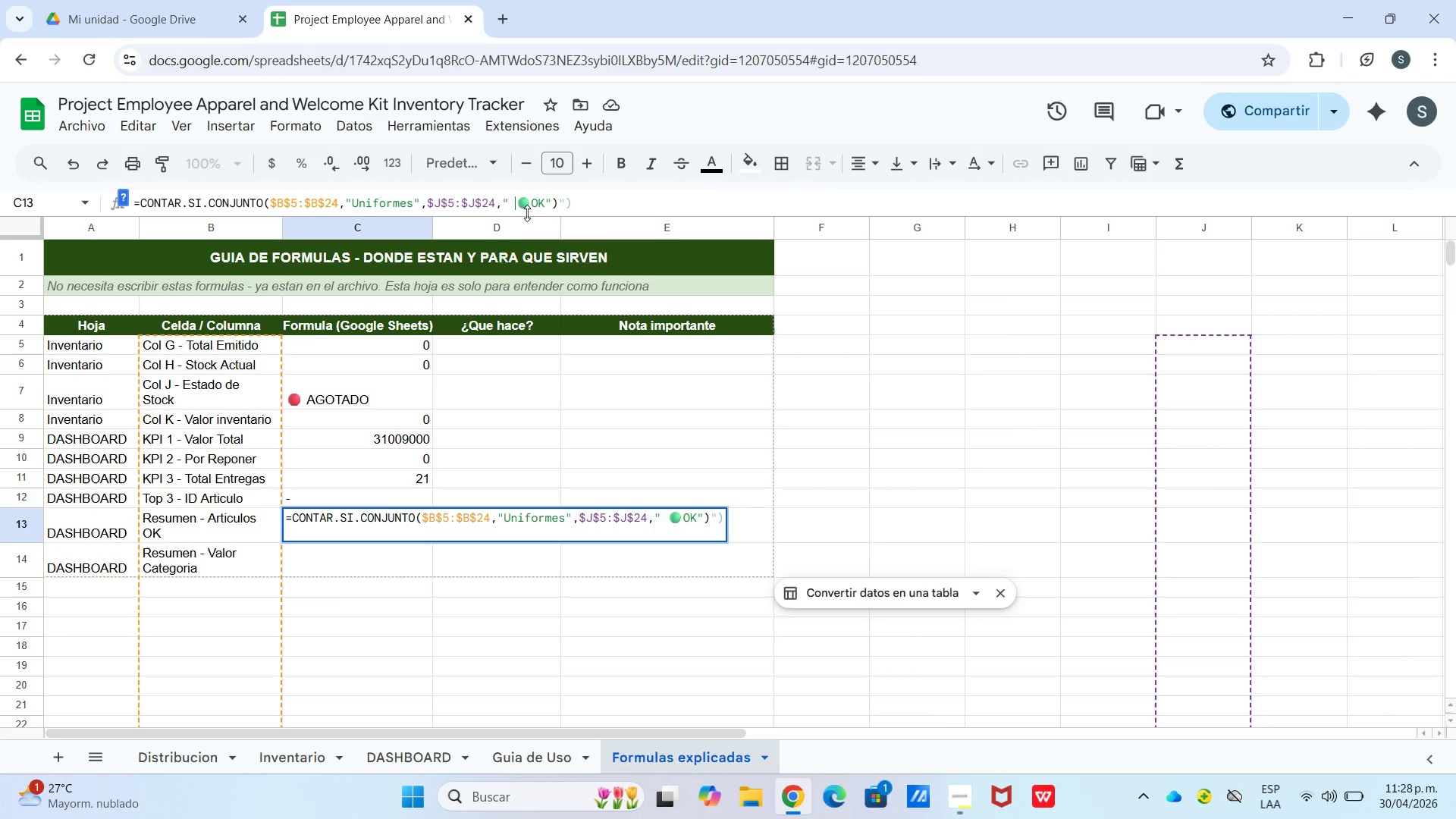 
key(Backspace)
 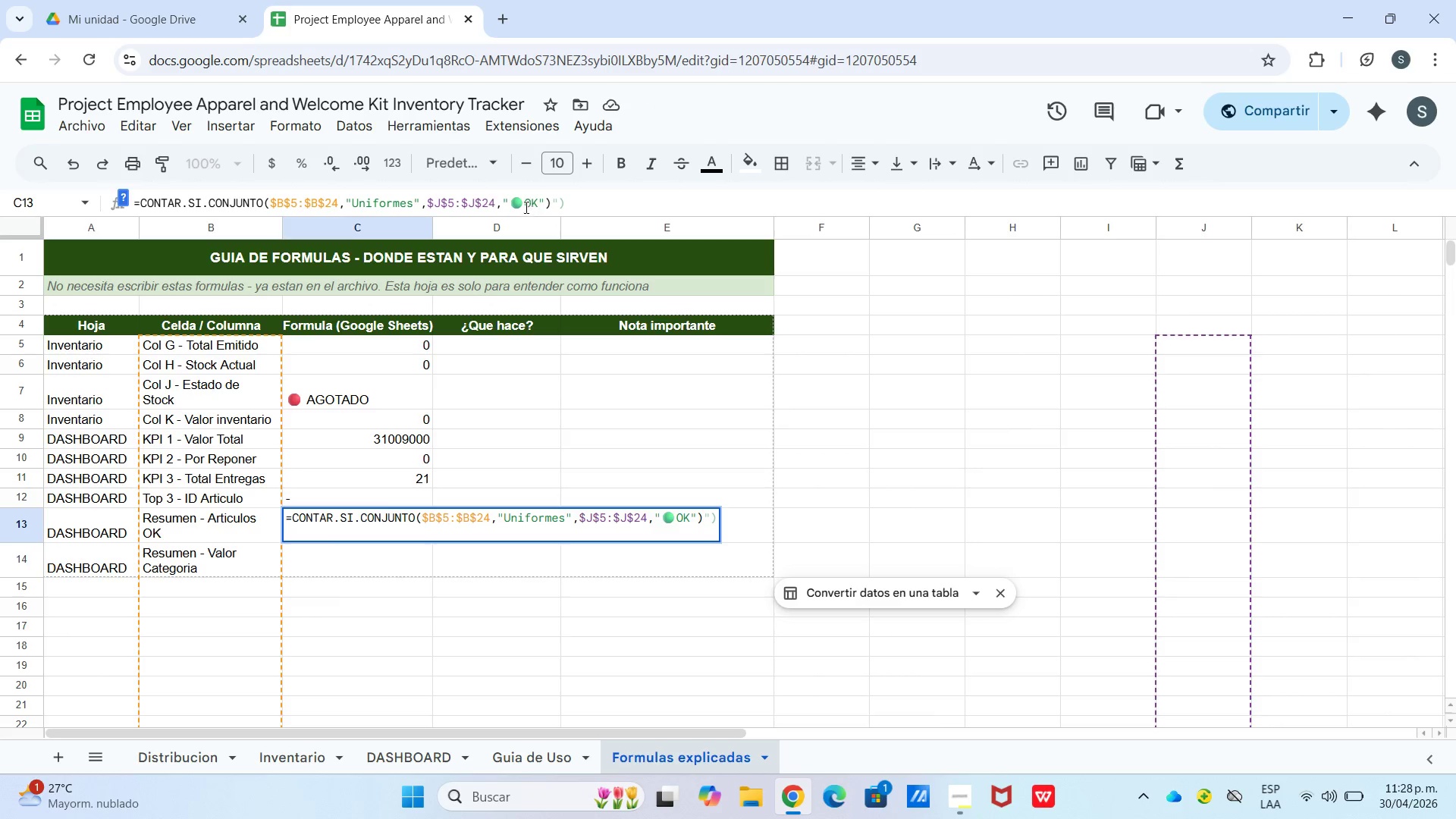 
left_click([525, 207])
 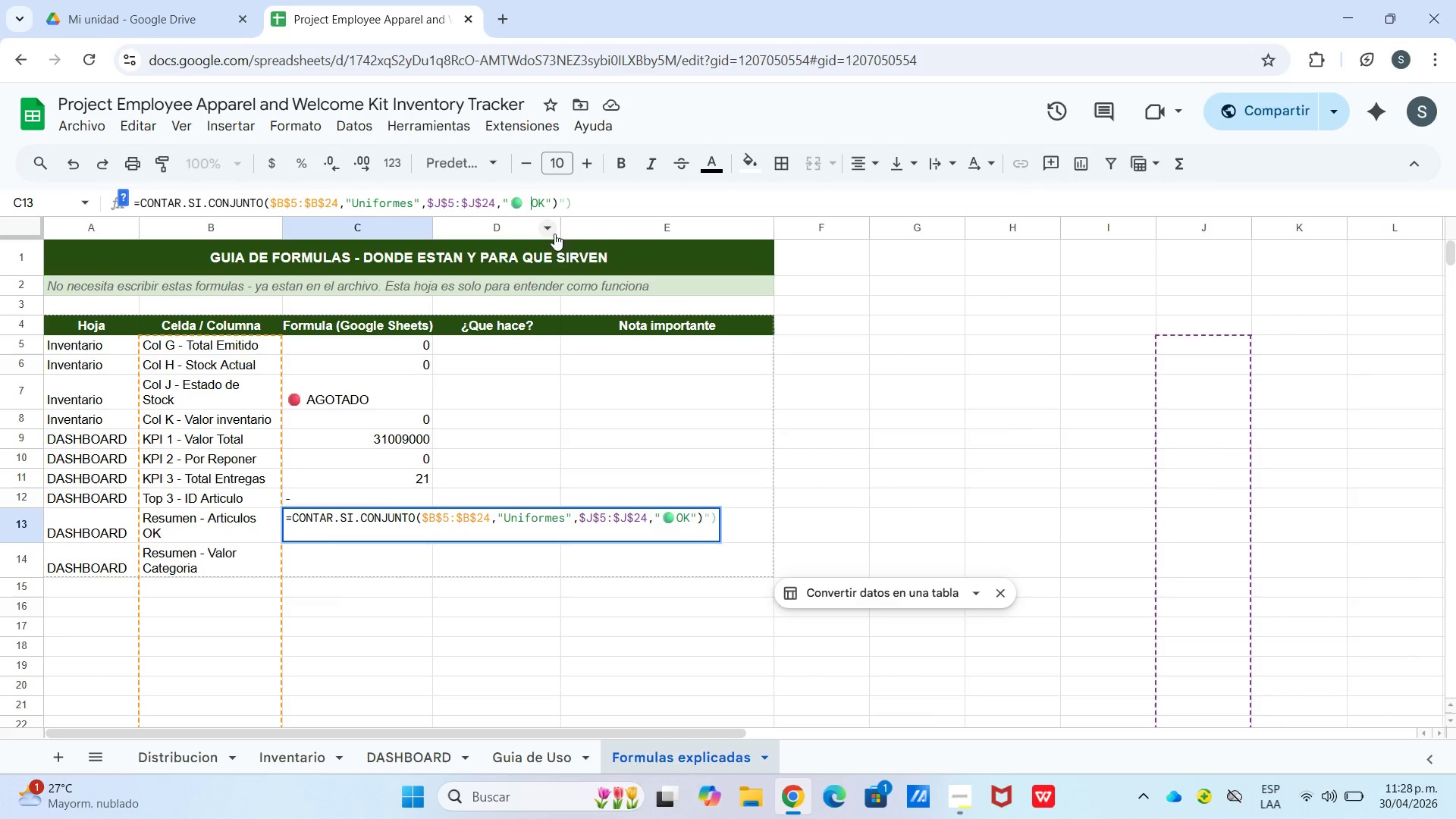 
key(Space)
 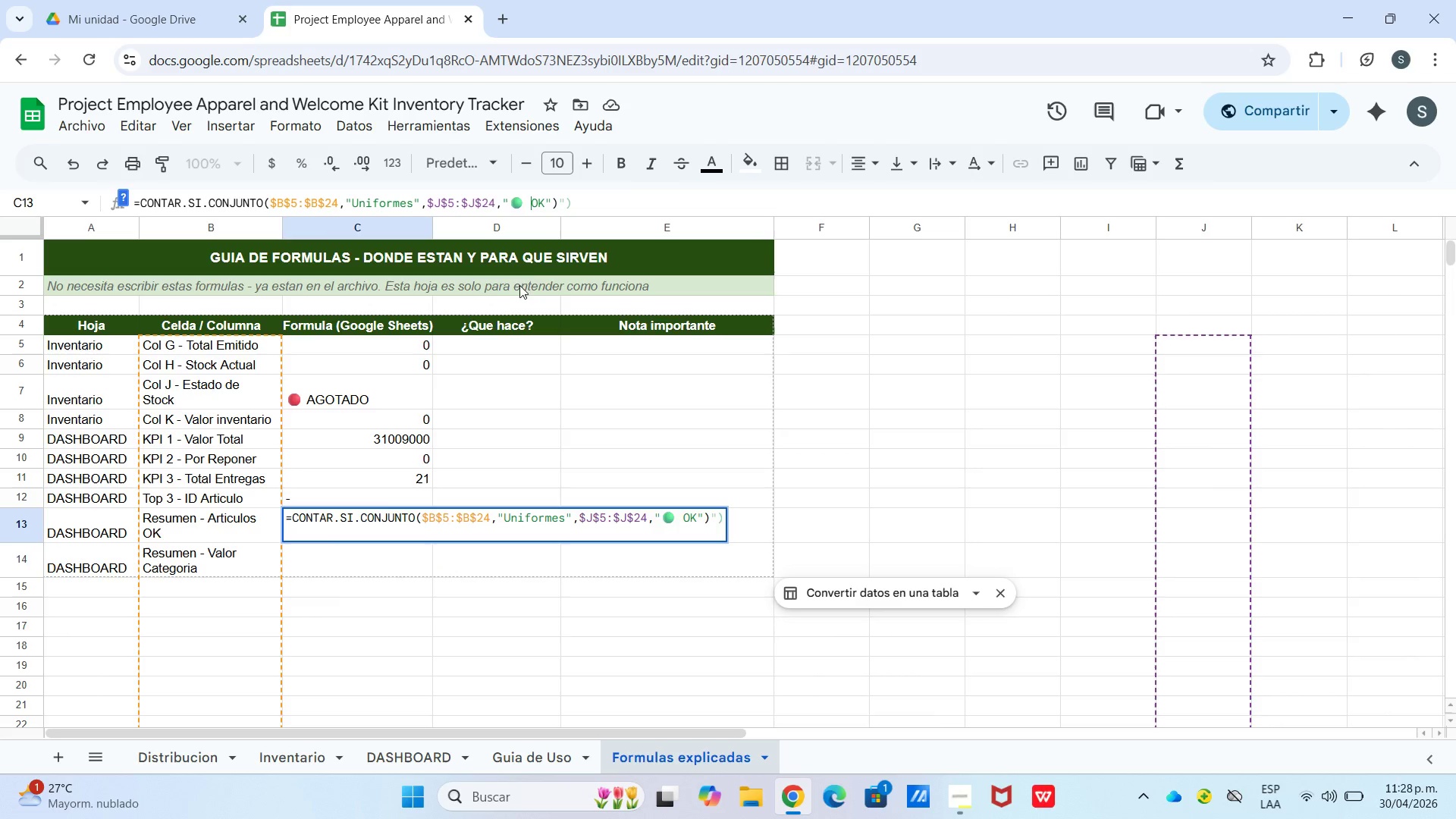 
left_click([588, 198])
 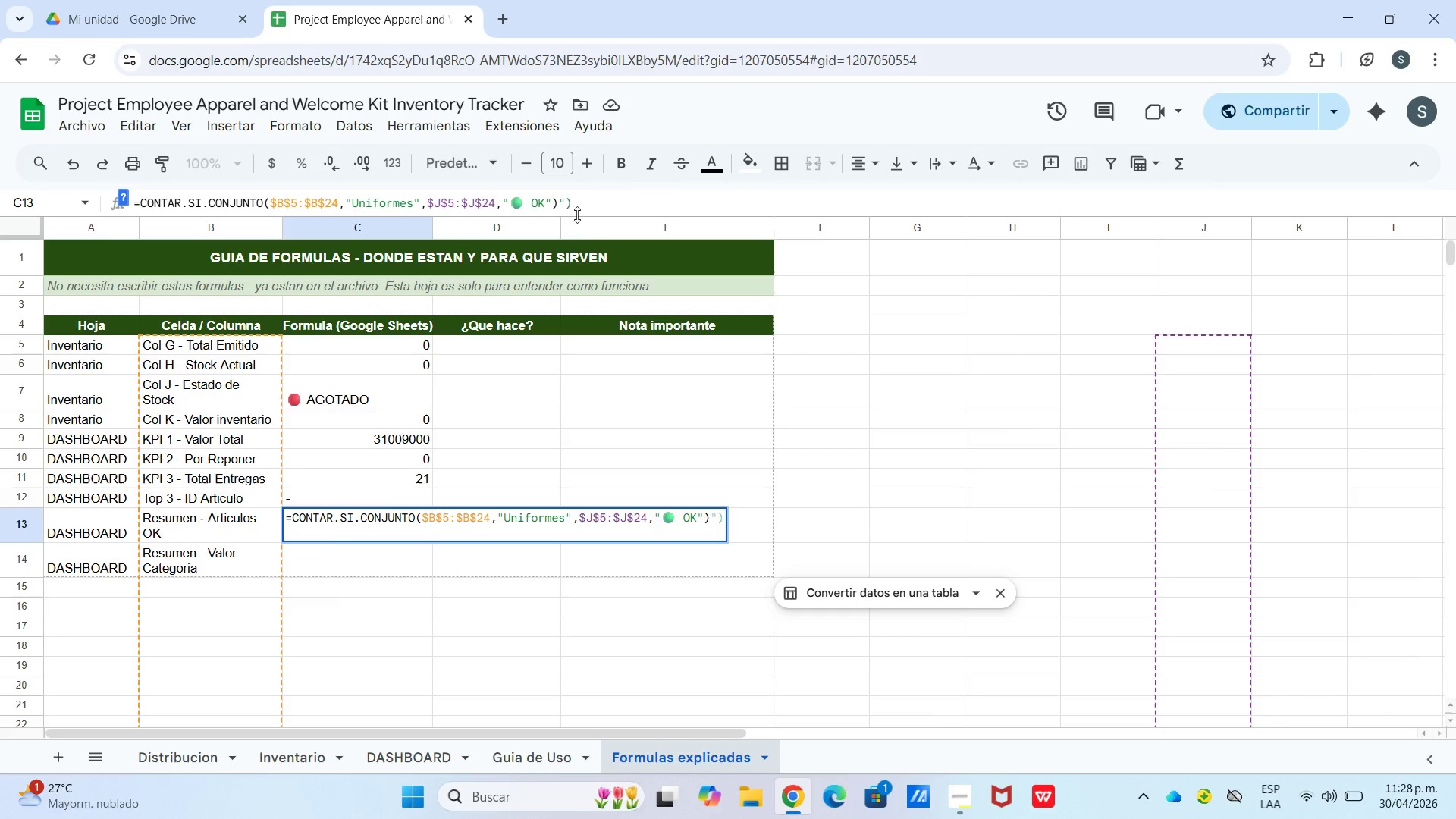 
key(Backspace)
 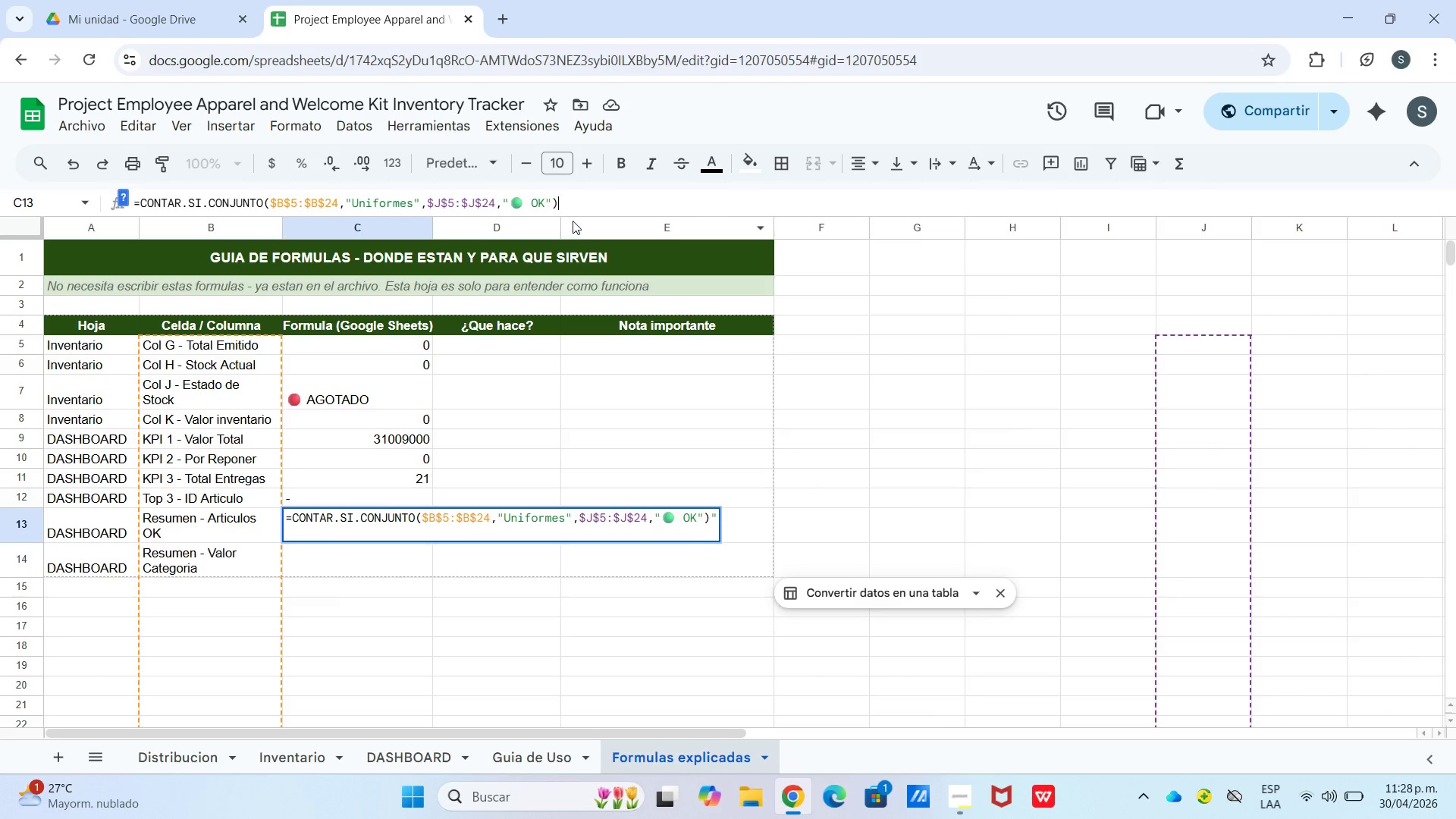 
key(Backspace)
 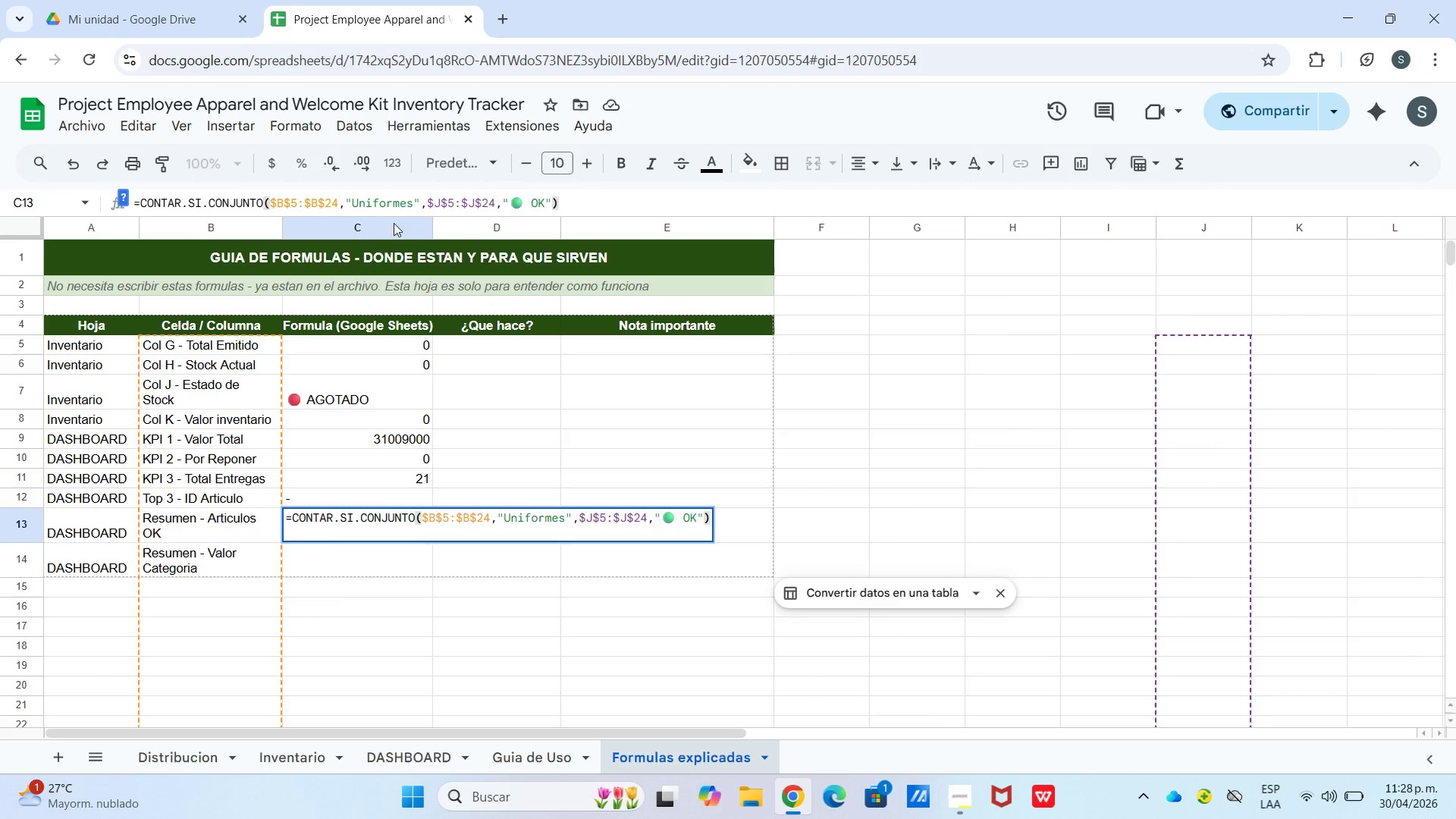 
left_click([361, 571])
 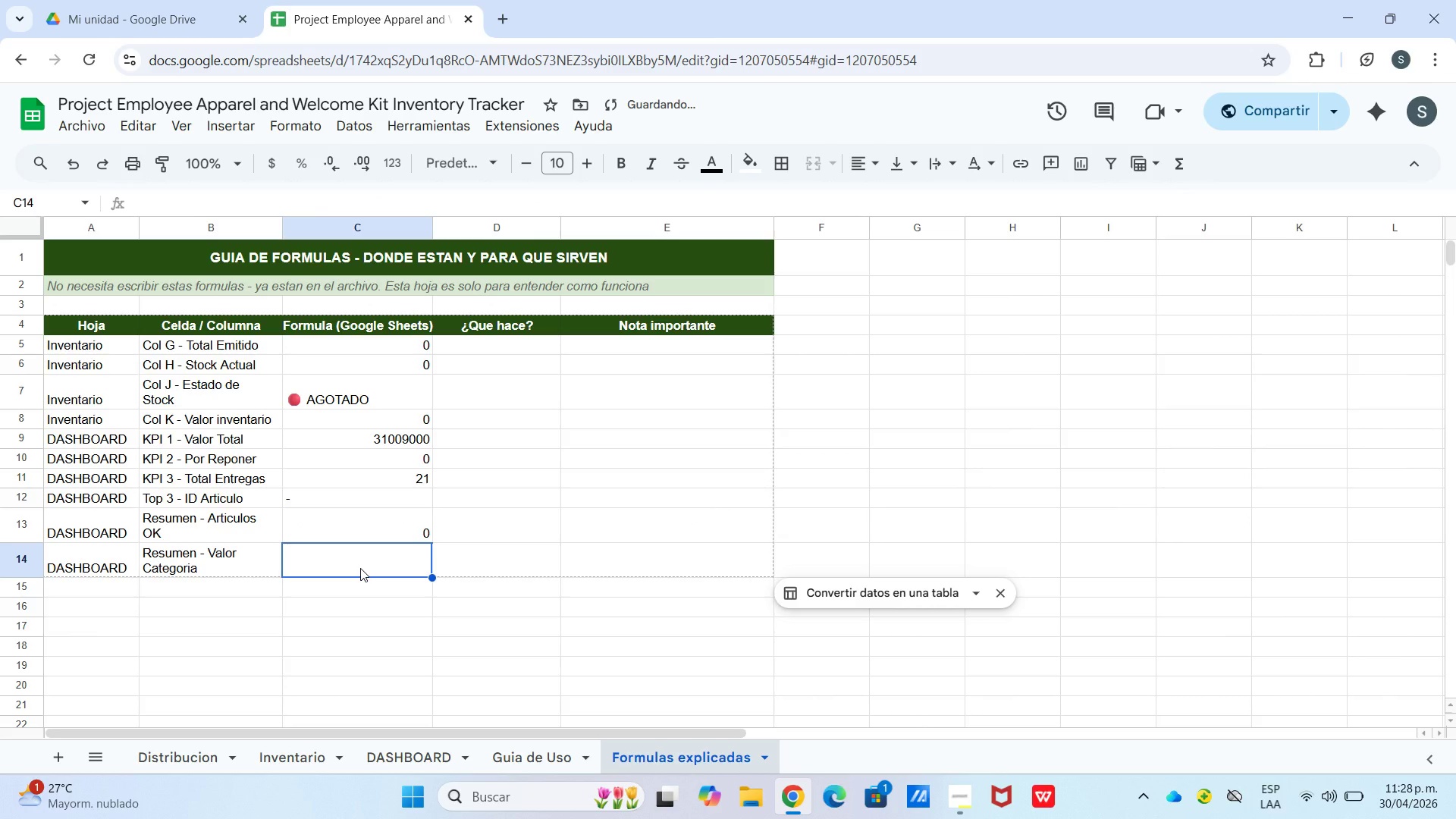 
type()sumar.s)
key(Tab)
type($B$5>$B$24,@Uniformes@,$K$5>$K$24()
 